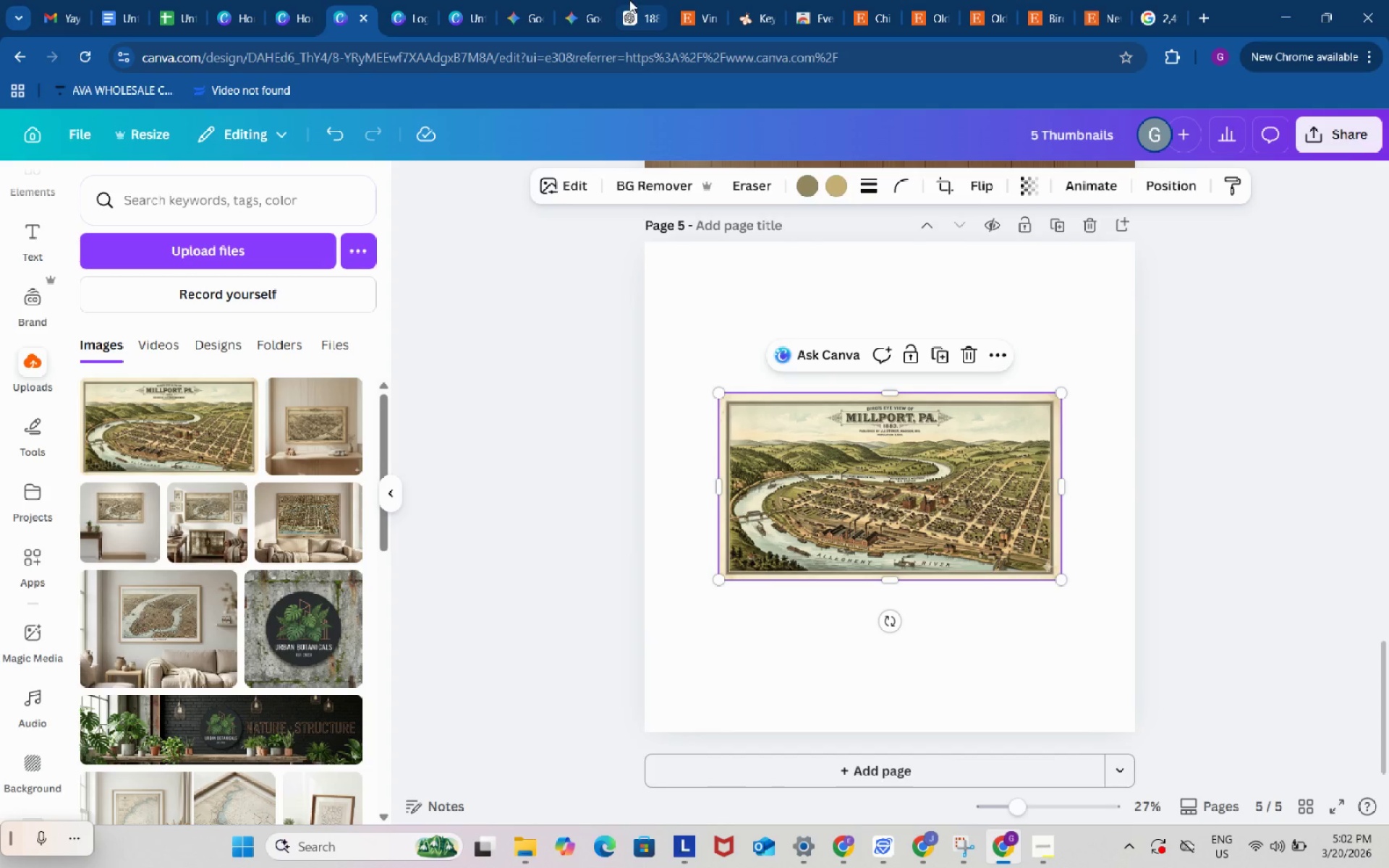 
left_click([584, 2])
 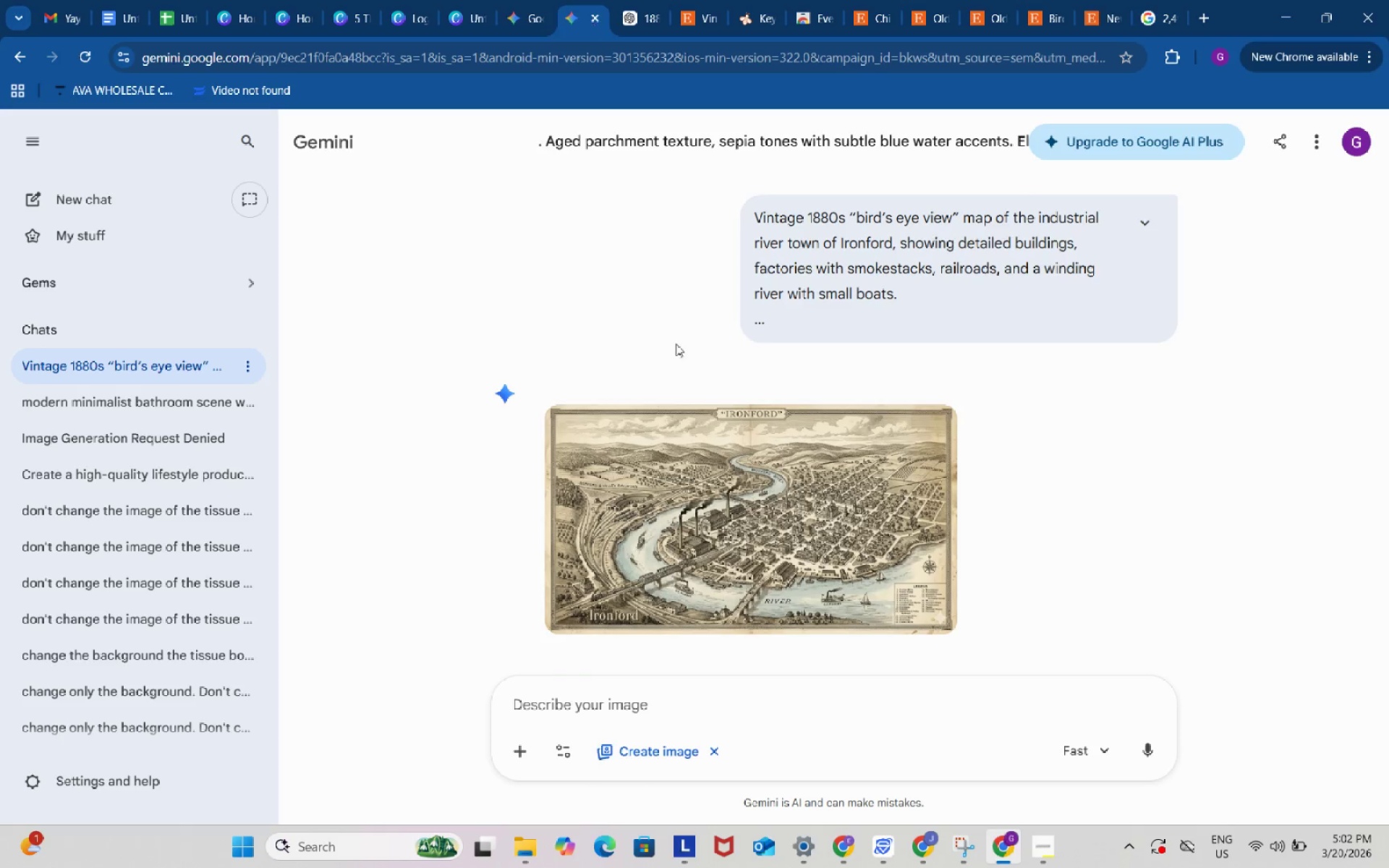 
scroll: coordinate [715, 482], scroll_direction: down, amount: 10.0
 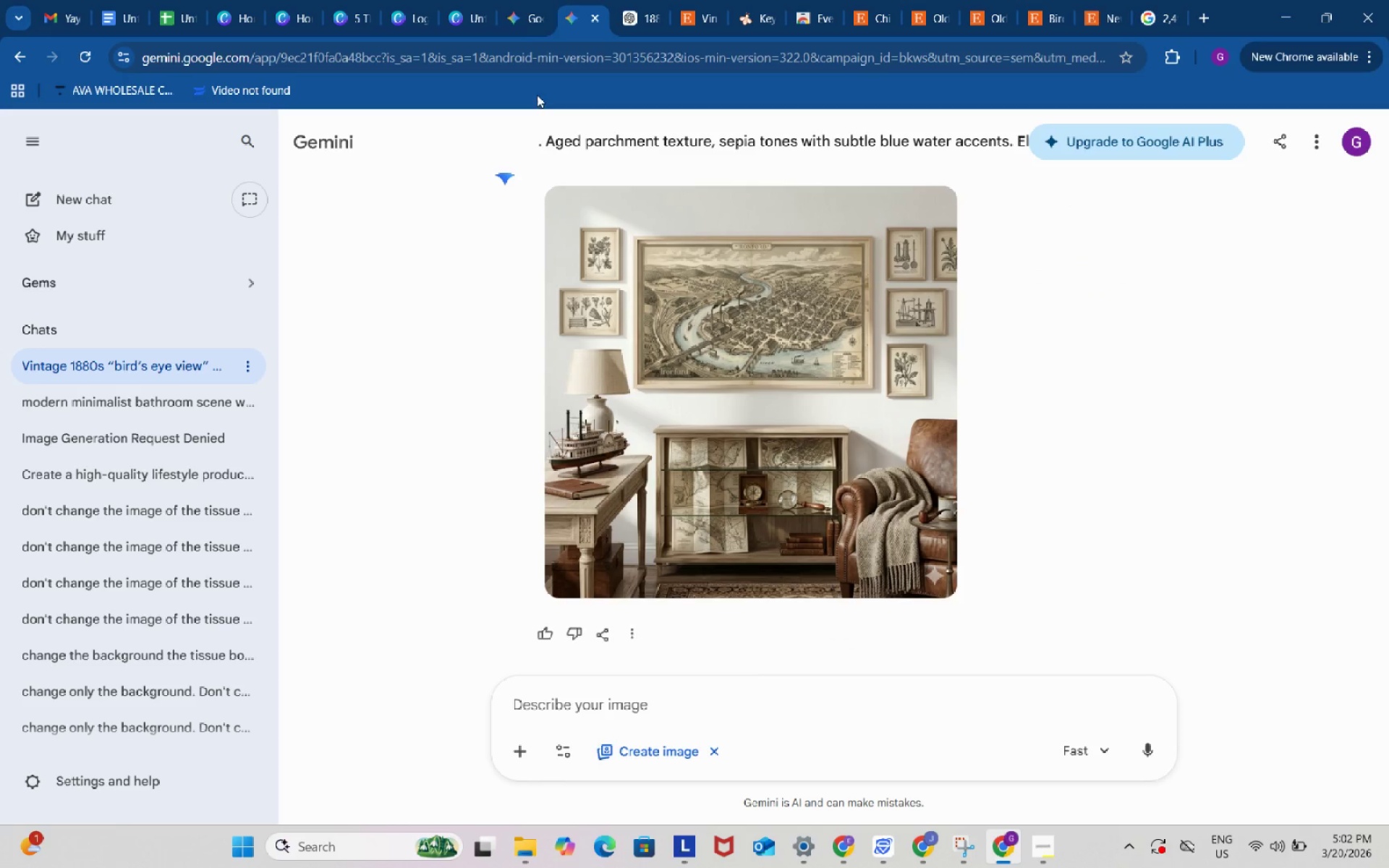 
left_click([526, 0])
 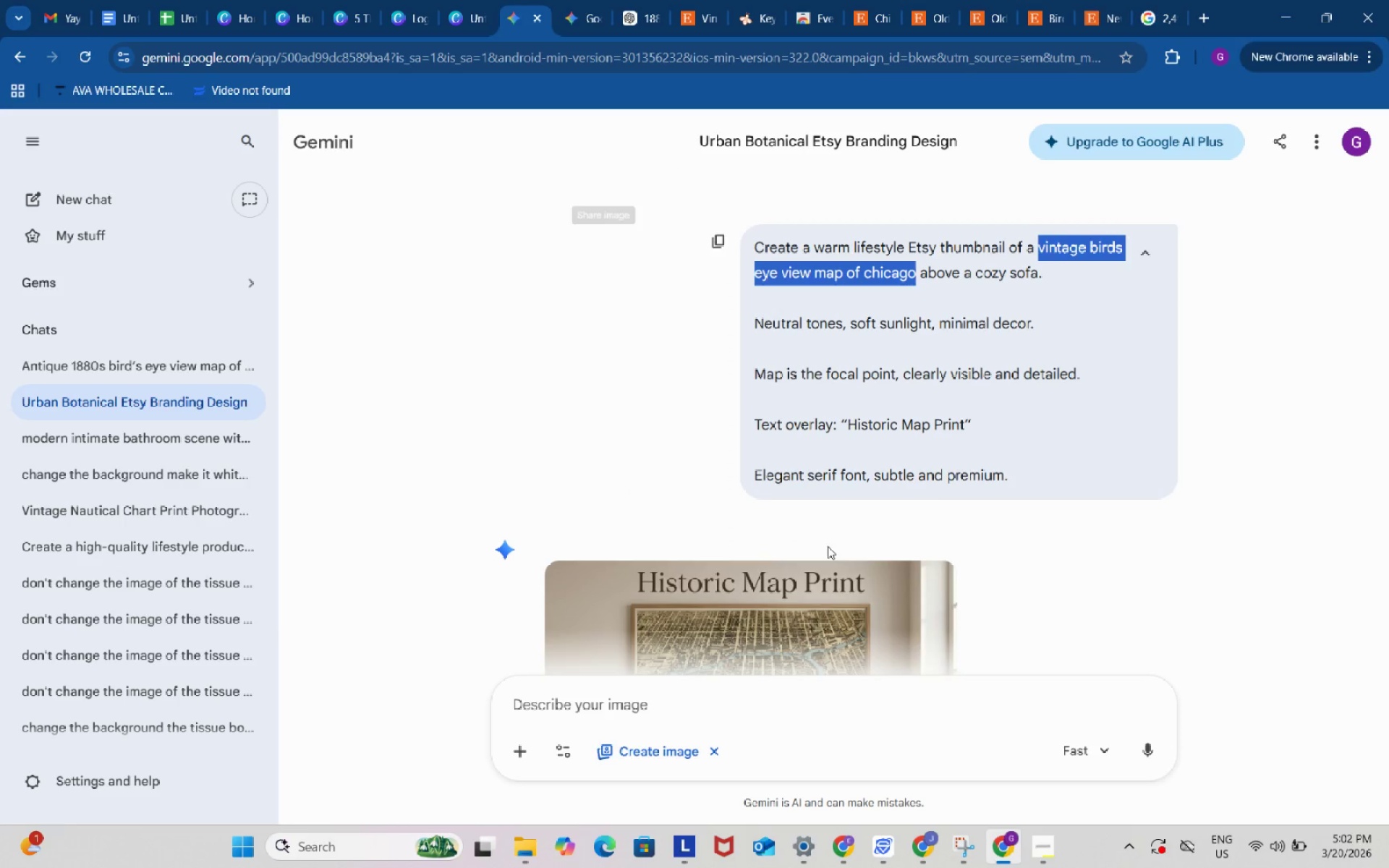 
left_click([158, 365])
 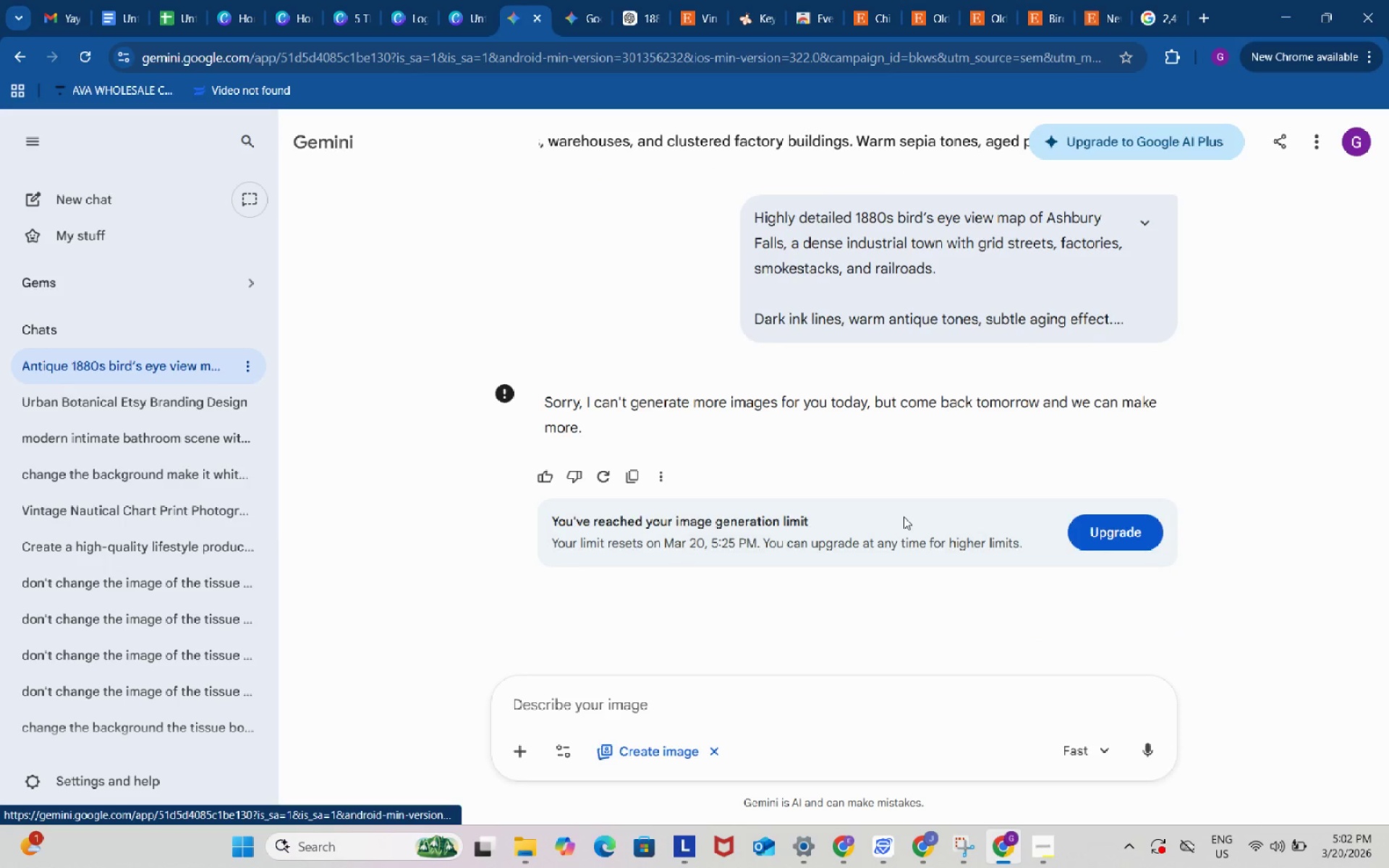 
scroll: coordinate [904, 516], scroll_direction: down, amount: 34.0
 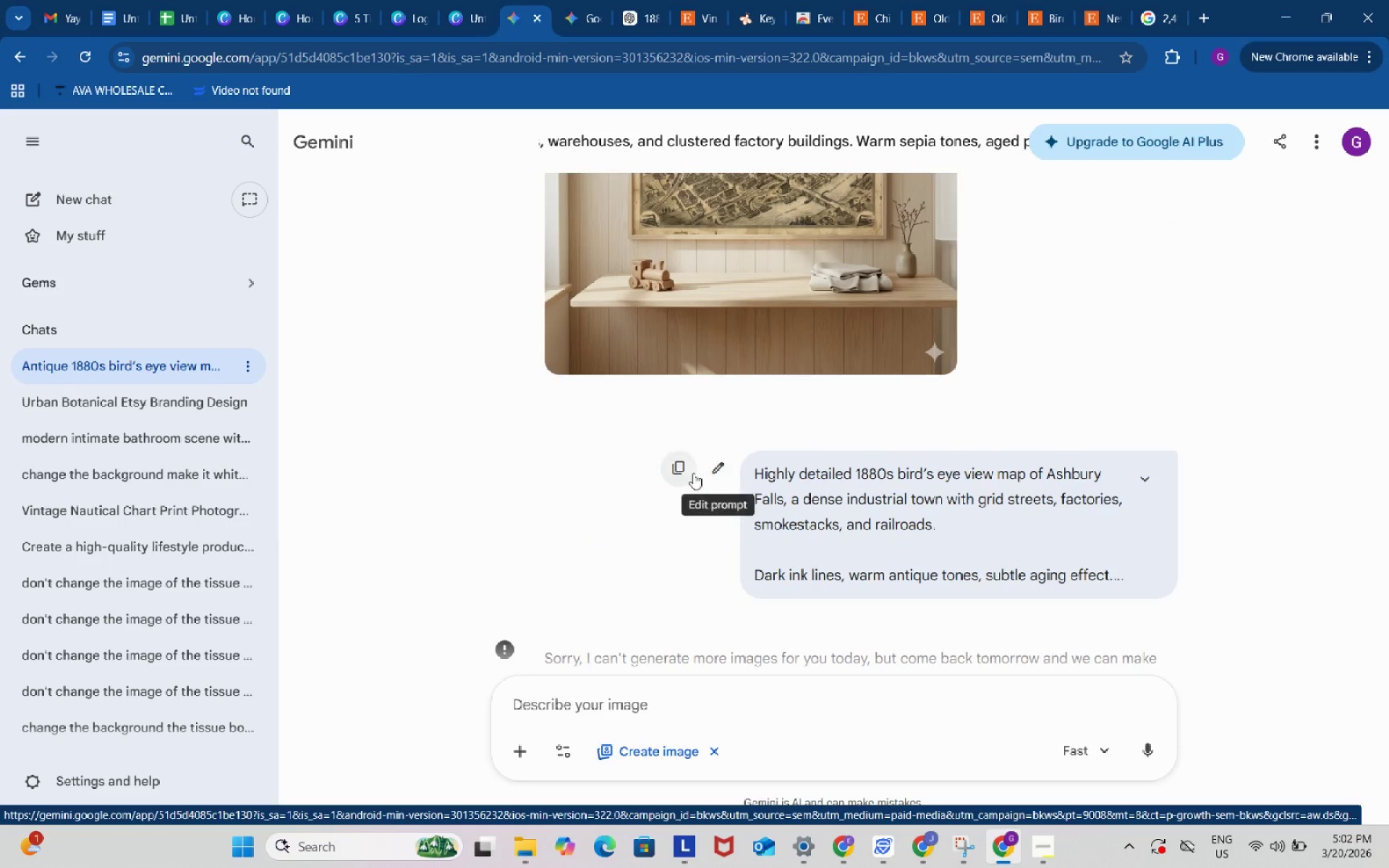 
left_click([671, 465])
 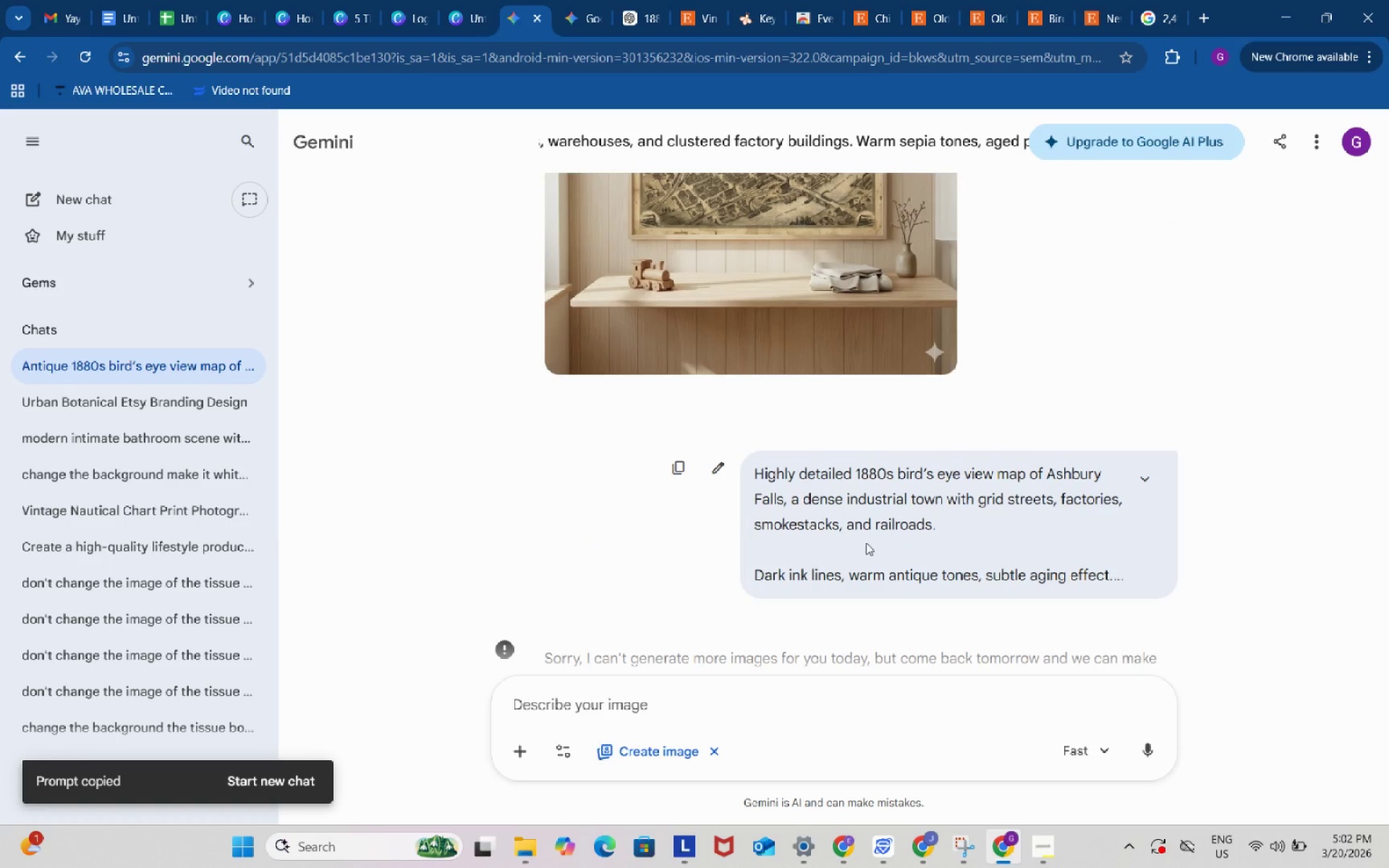 
scroll: coordinate [891, 550], scroll_direction: up, amount: 2.0
 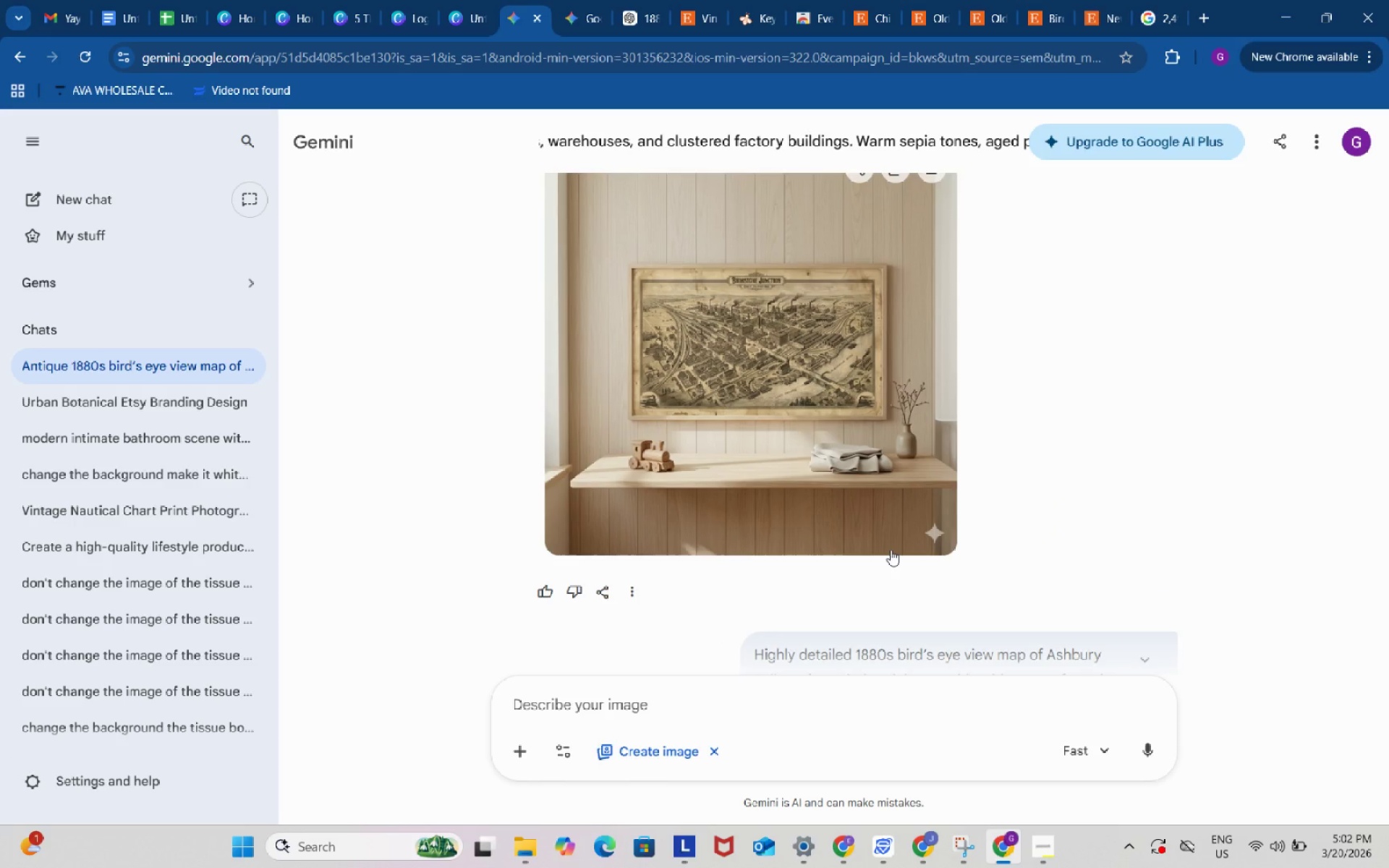 
scroll: coordinate [891, 550], scroll_direction: down, amount: 5.0
 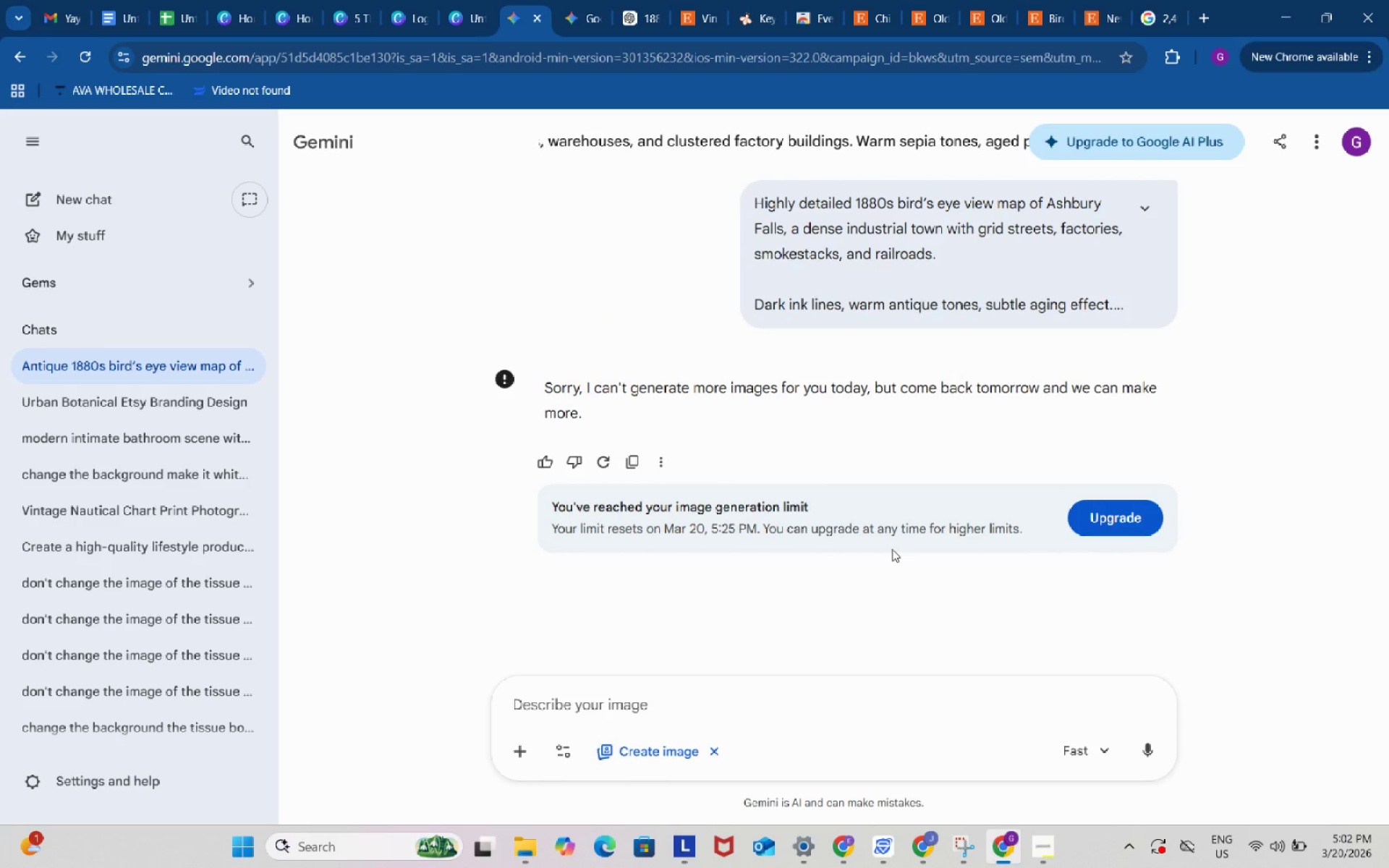 
scroll: coordinate [917, 355], scroll_direction: up, amount: 14.0
 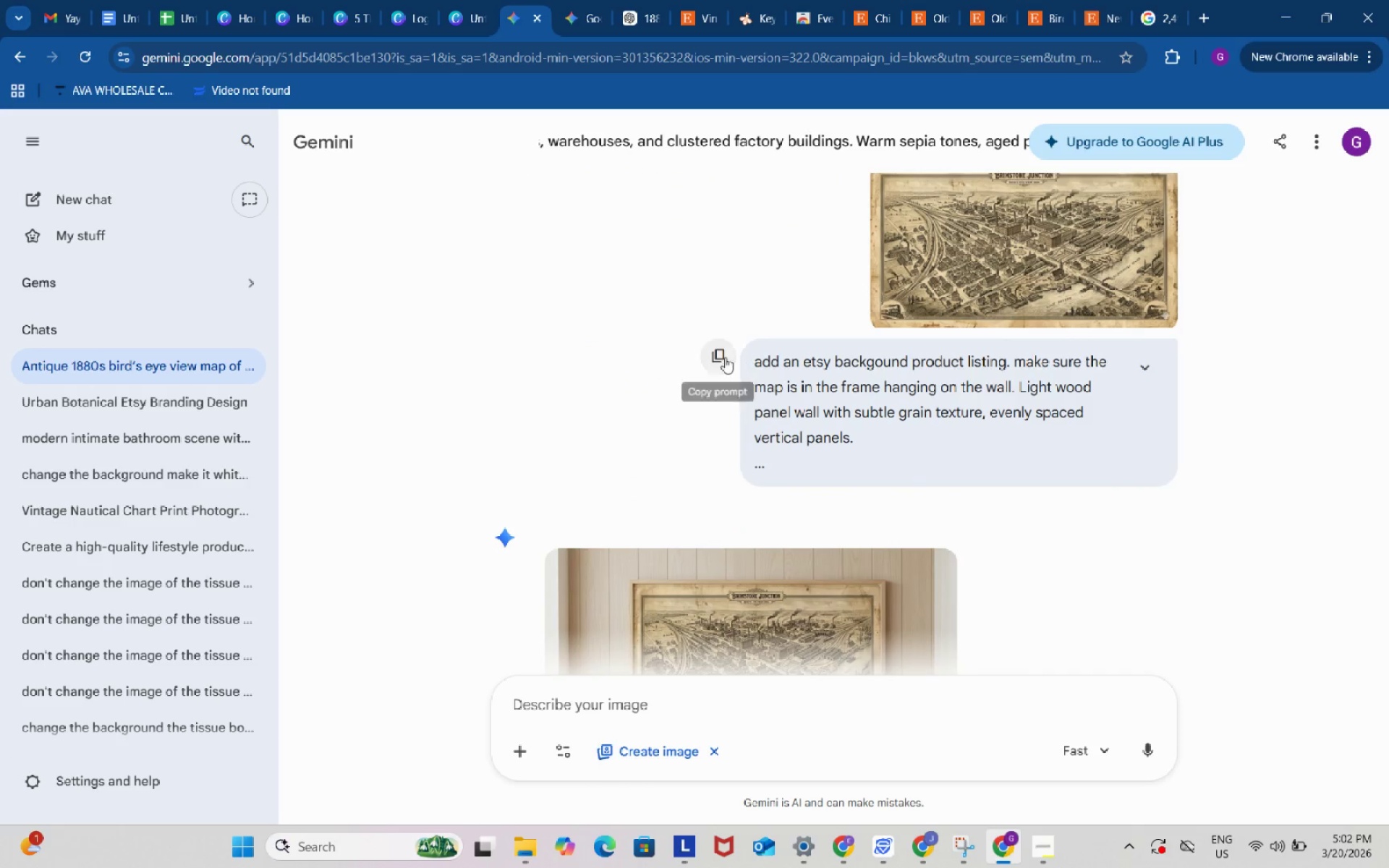 
left_click([713, 357])
 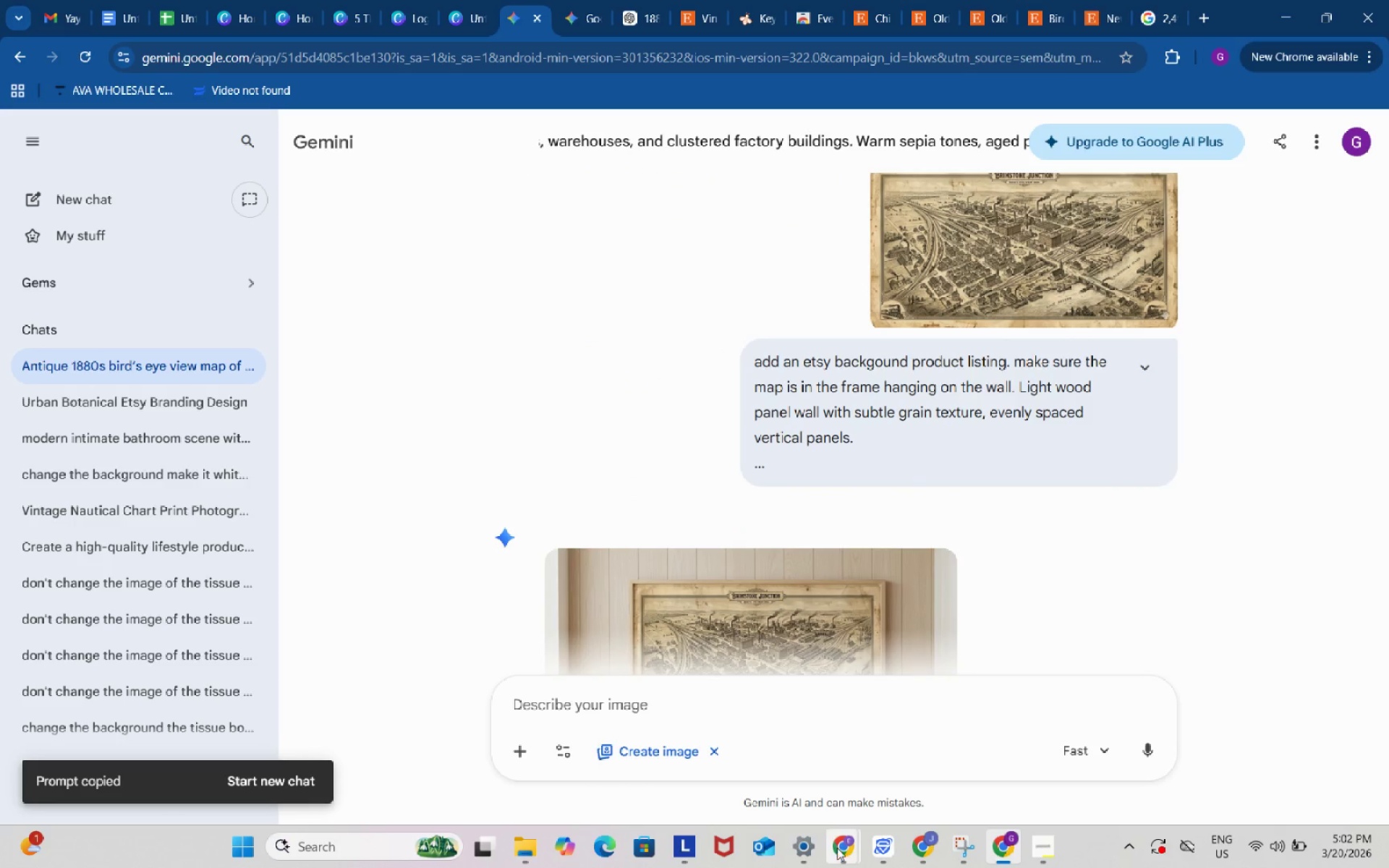 
left_click([840, 850])
 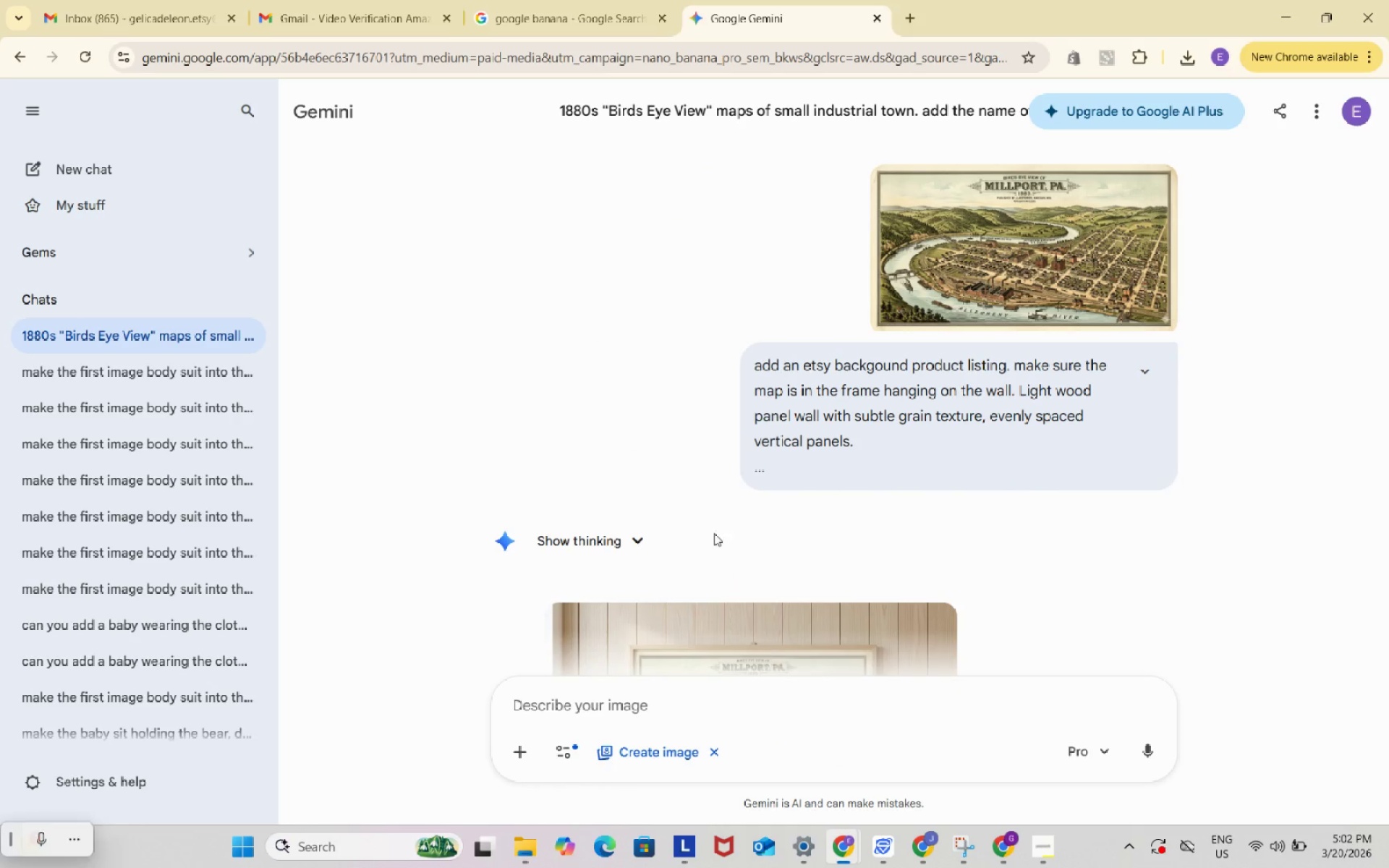 
scroll: coordinate [705, 491], scroll_direction: down, amount: 5.0
 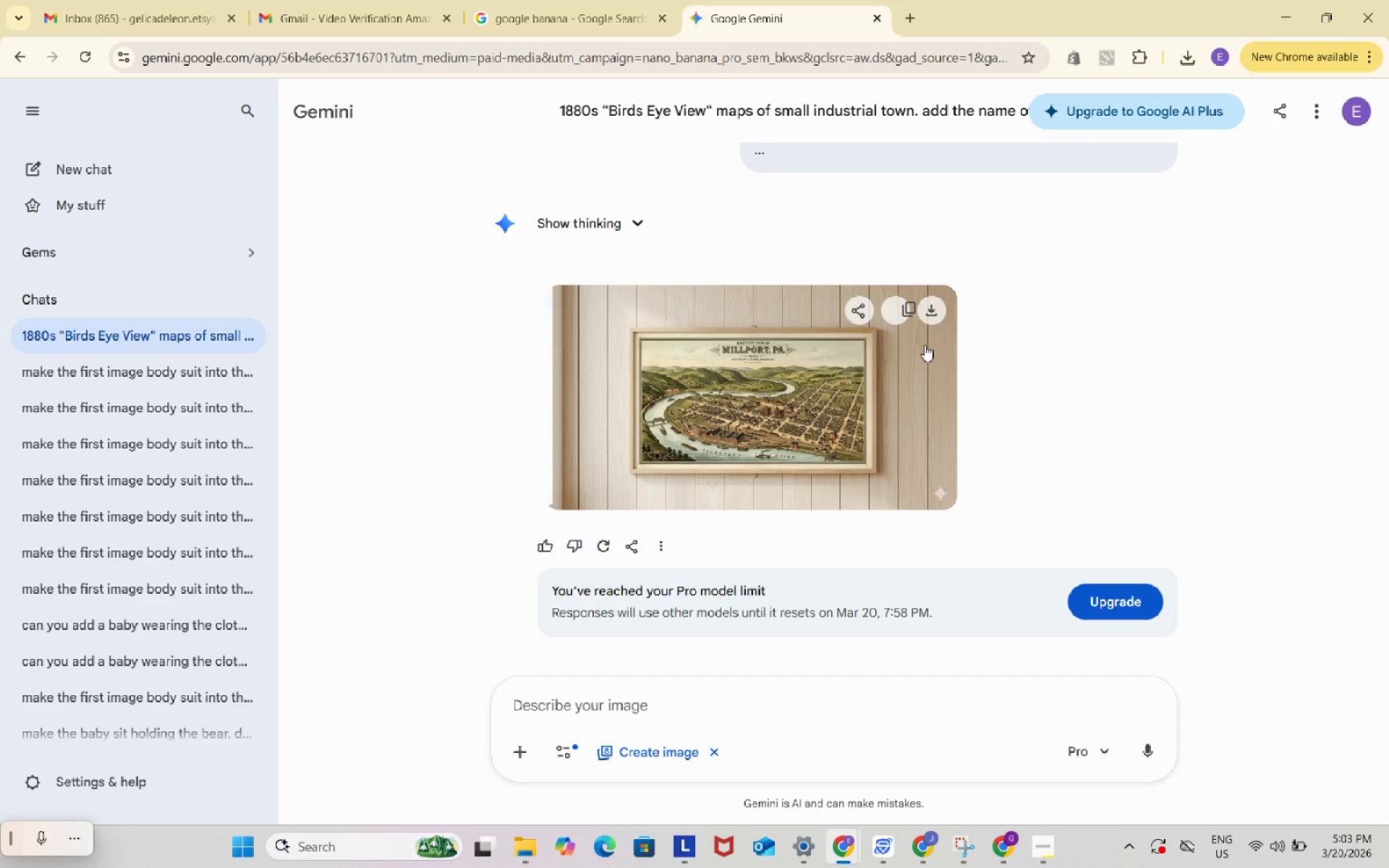 
left_click([936, 310])
 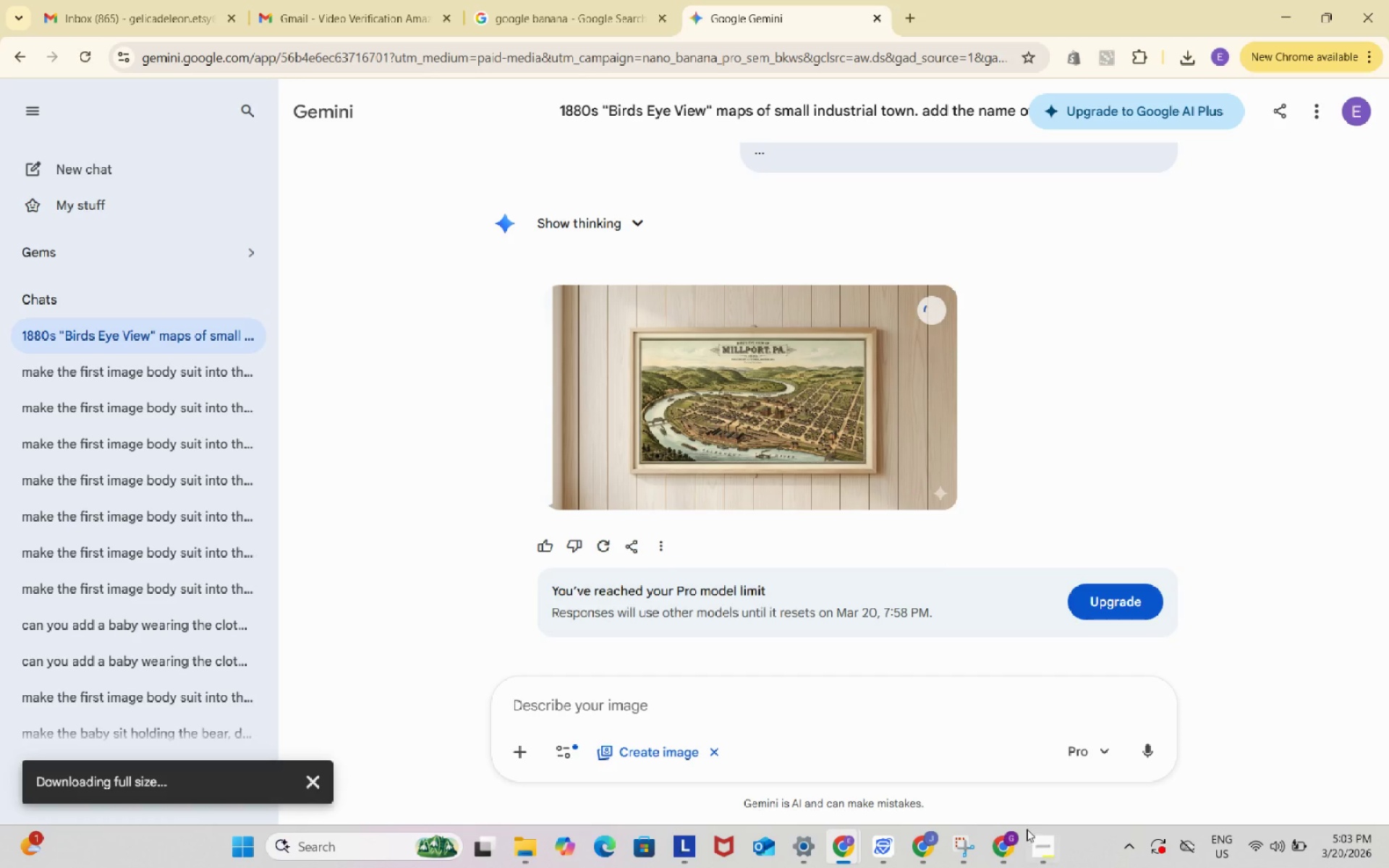 
left_click([1008, 841])
 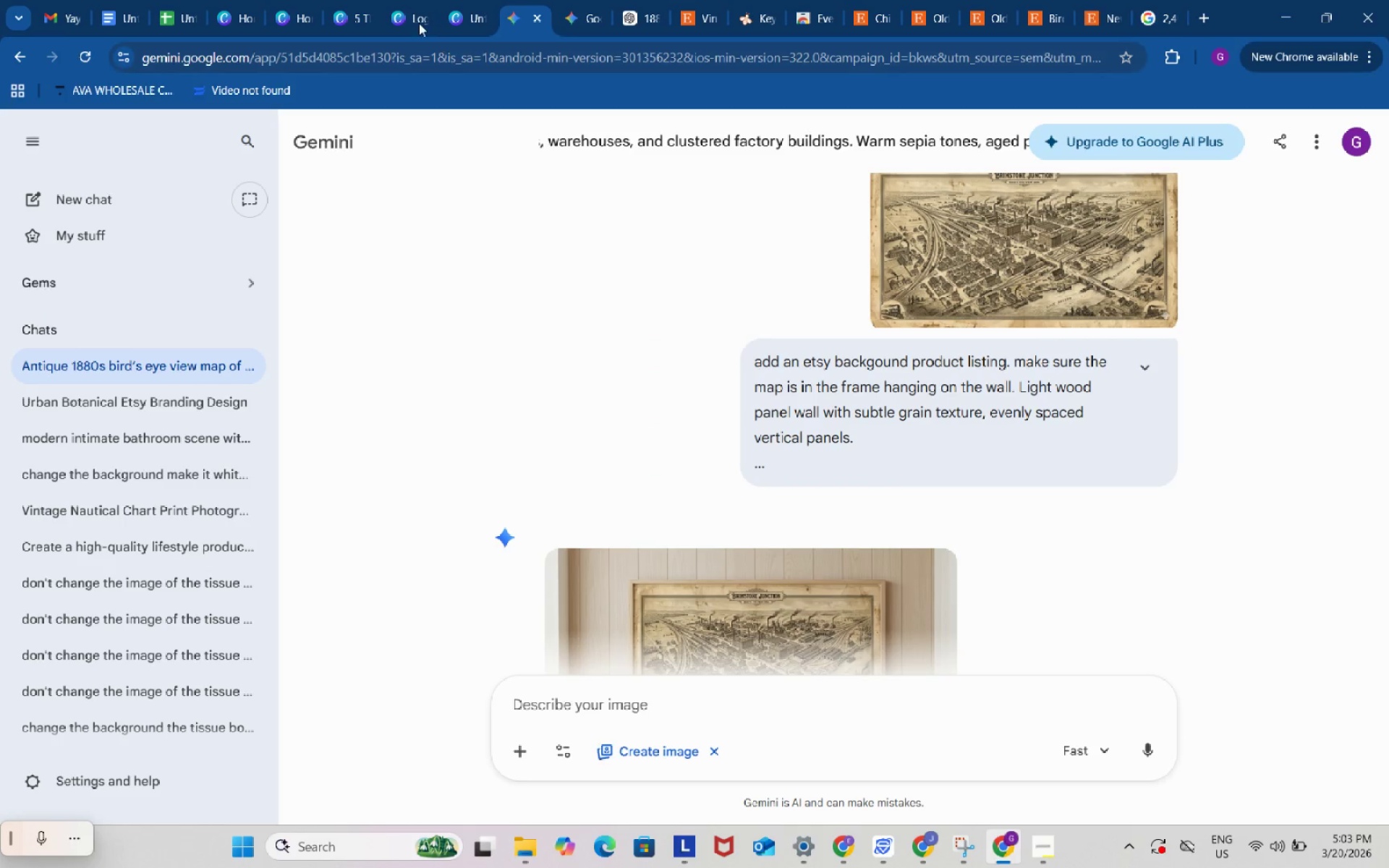 
left_click([357, 0])
 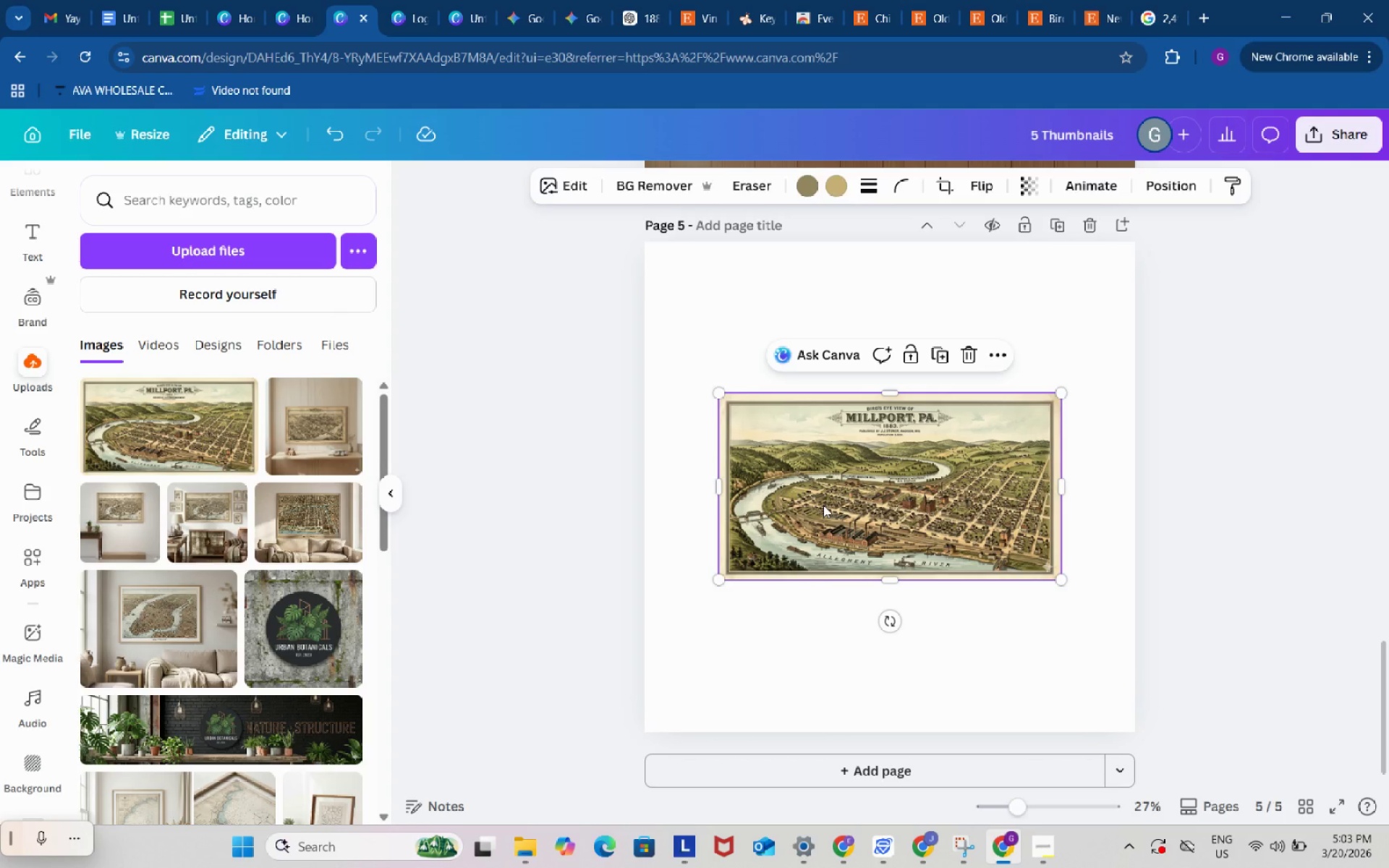 
key(Backspace)
 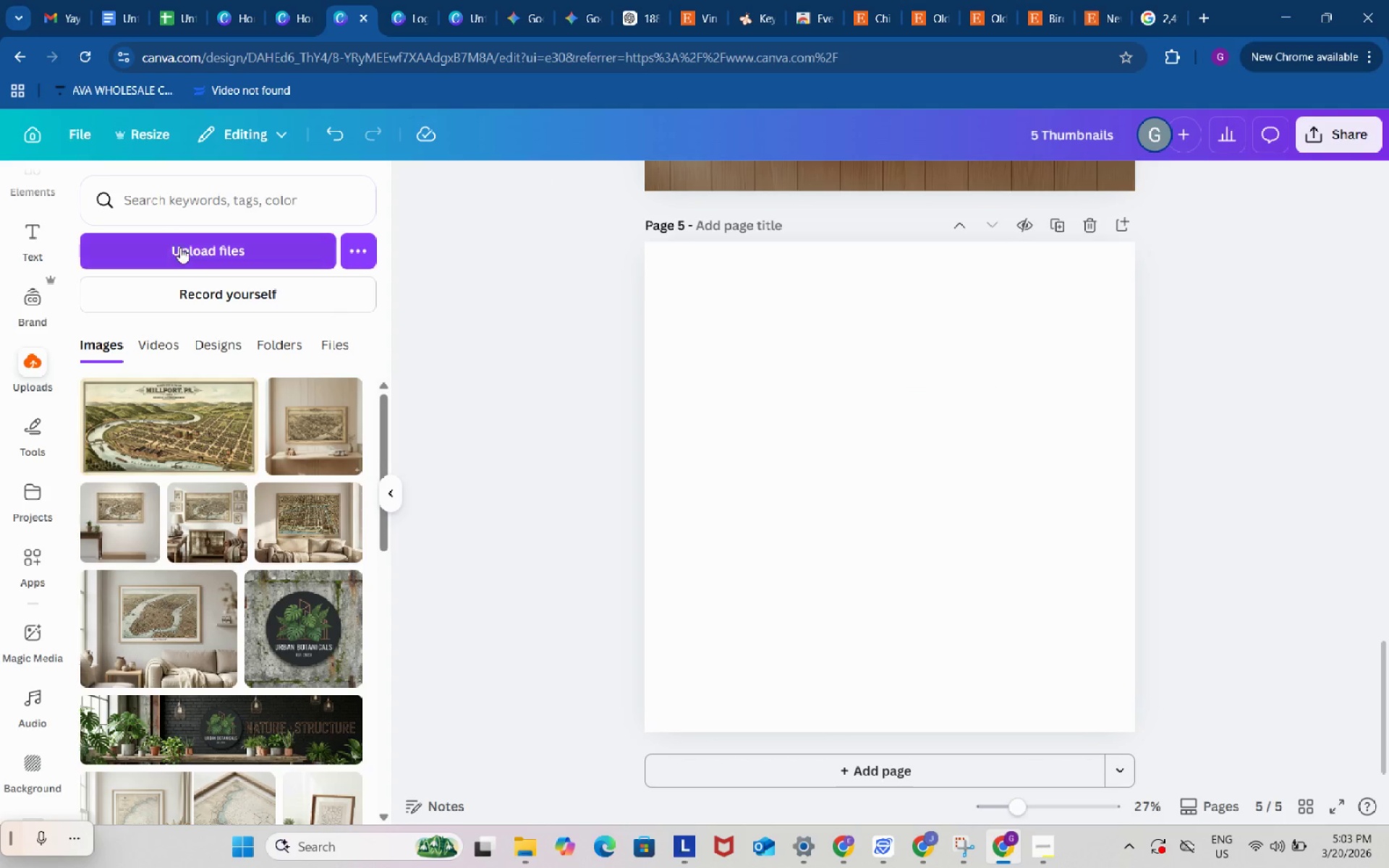 
left_click([182, 250])
 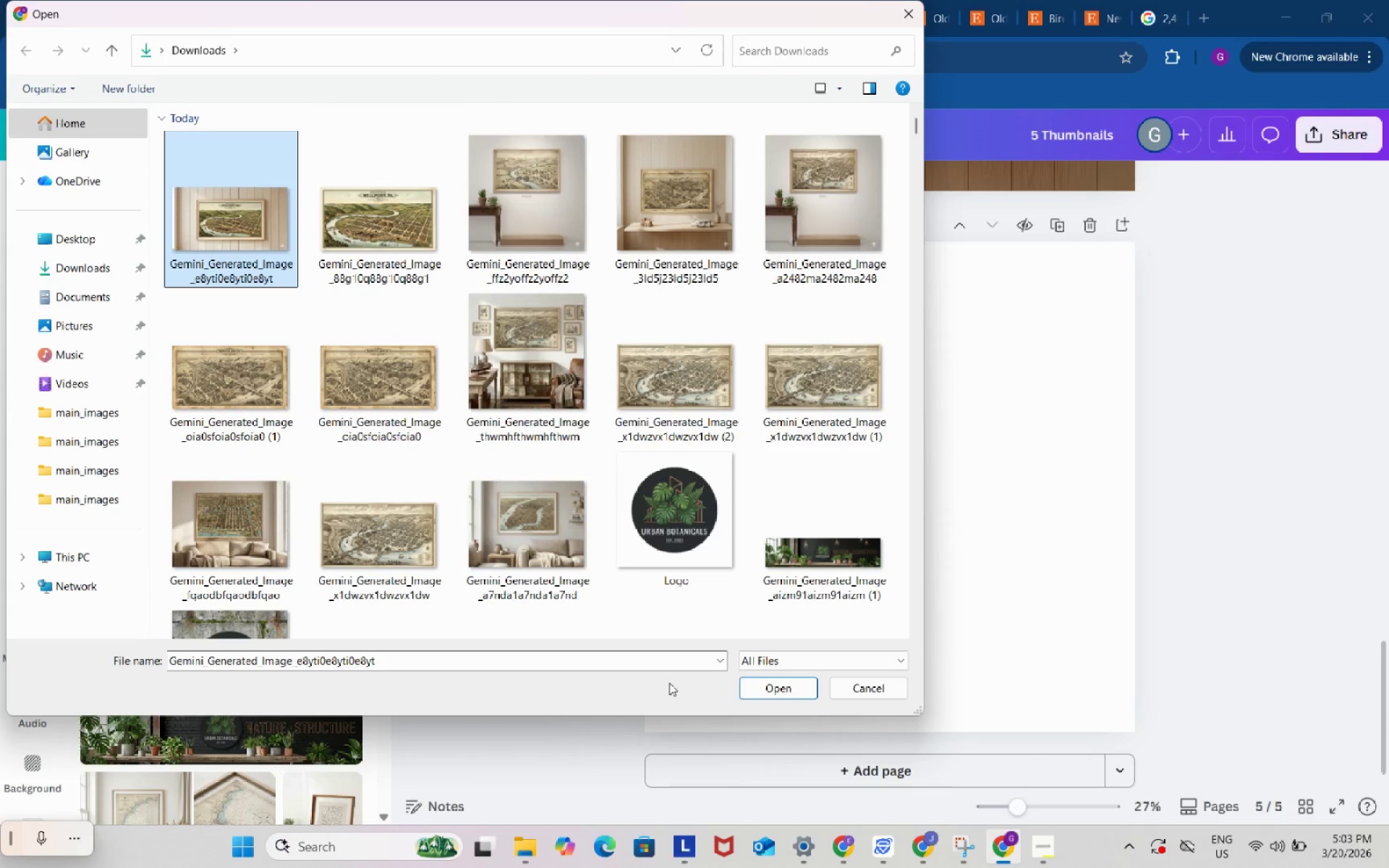 
left_click([768, 690])
 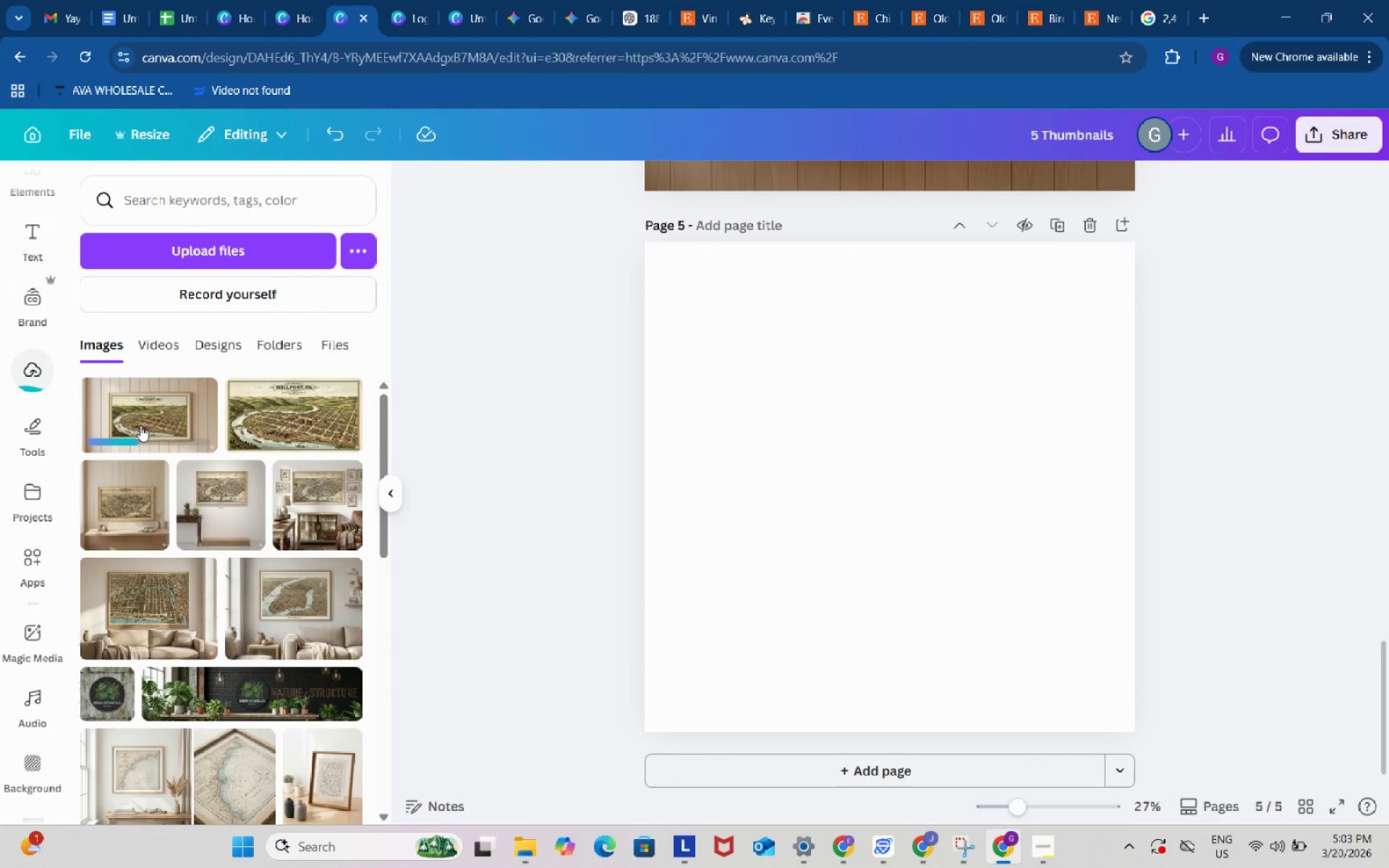 
left_click([140, 417])
 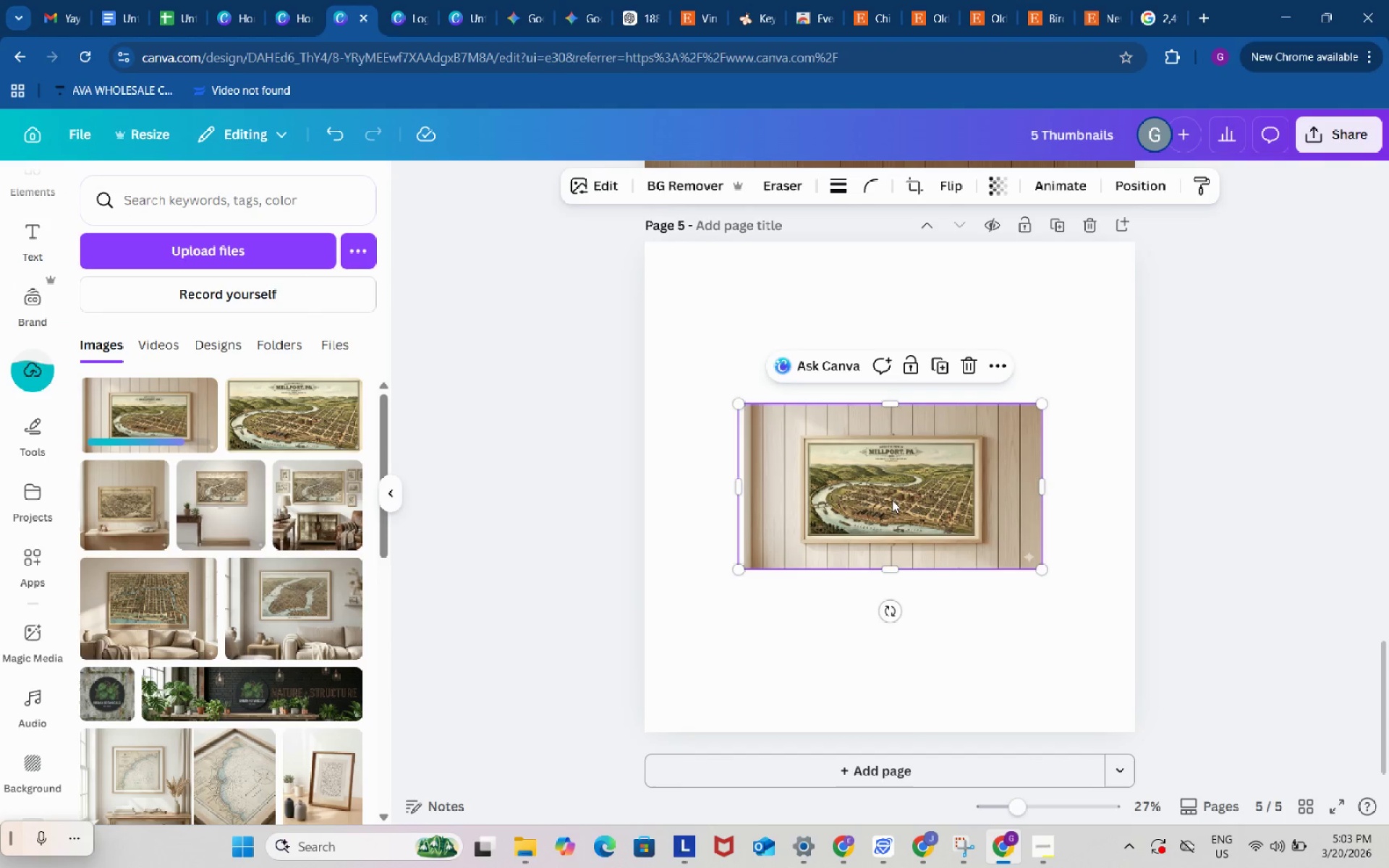 
left_click_drag(start_coordinate=[892, 500], to_coordinate=[787, 336])
 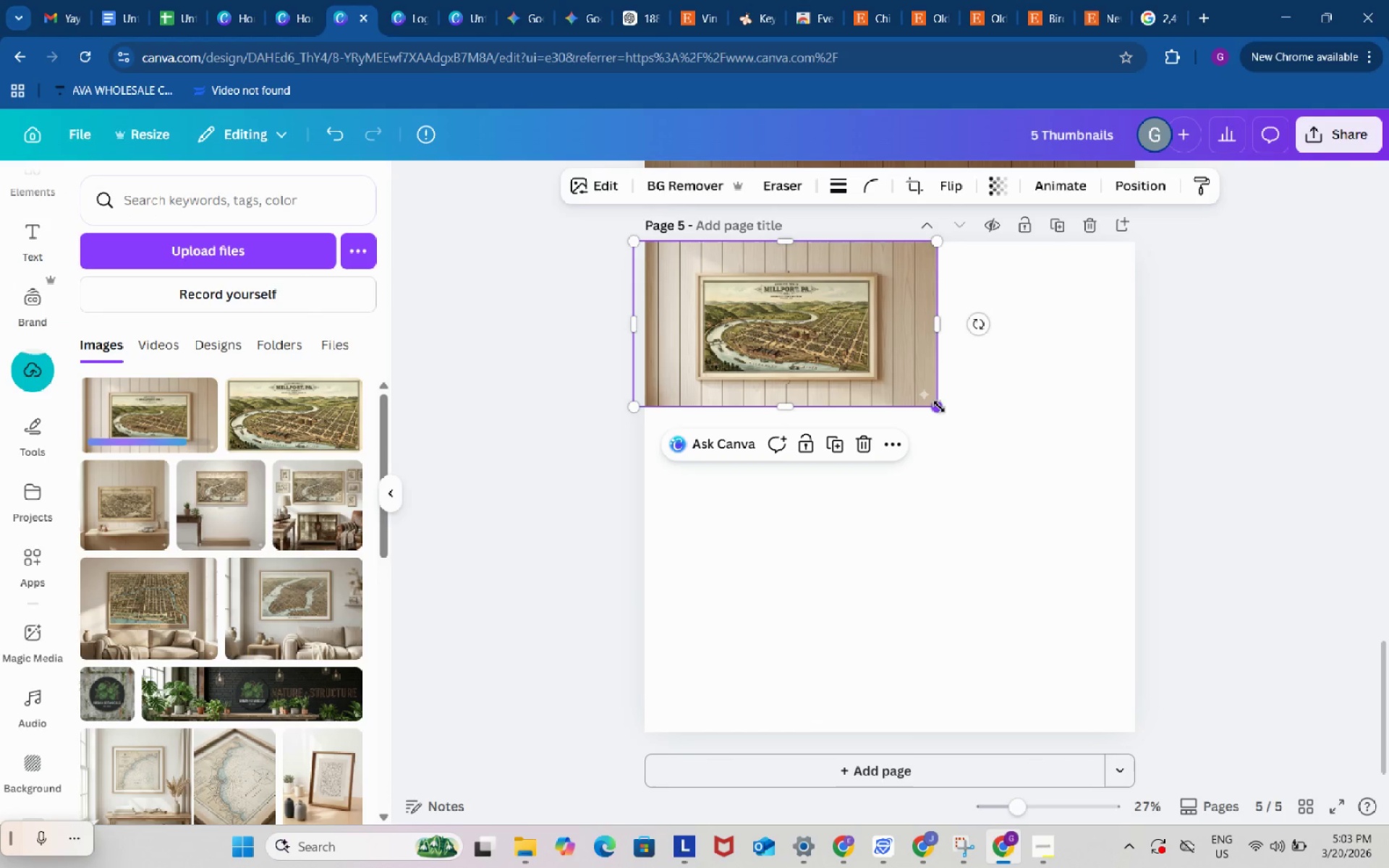 
left_click_drag(start_coordinate=[939, 407], to_coordinate=[1186, 631])
 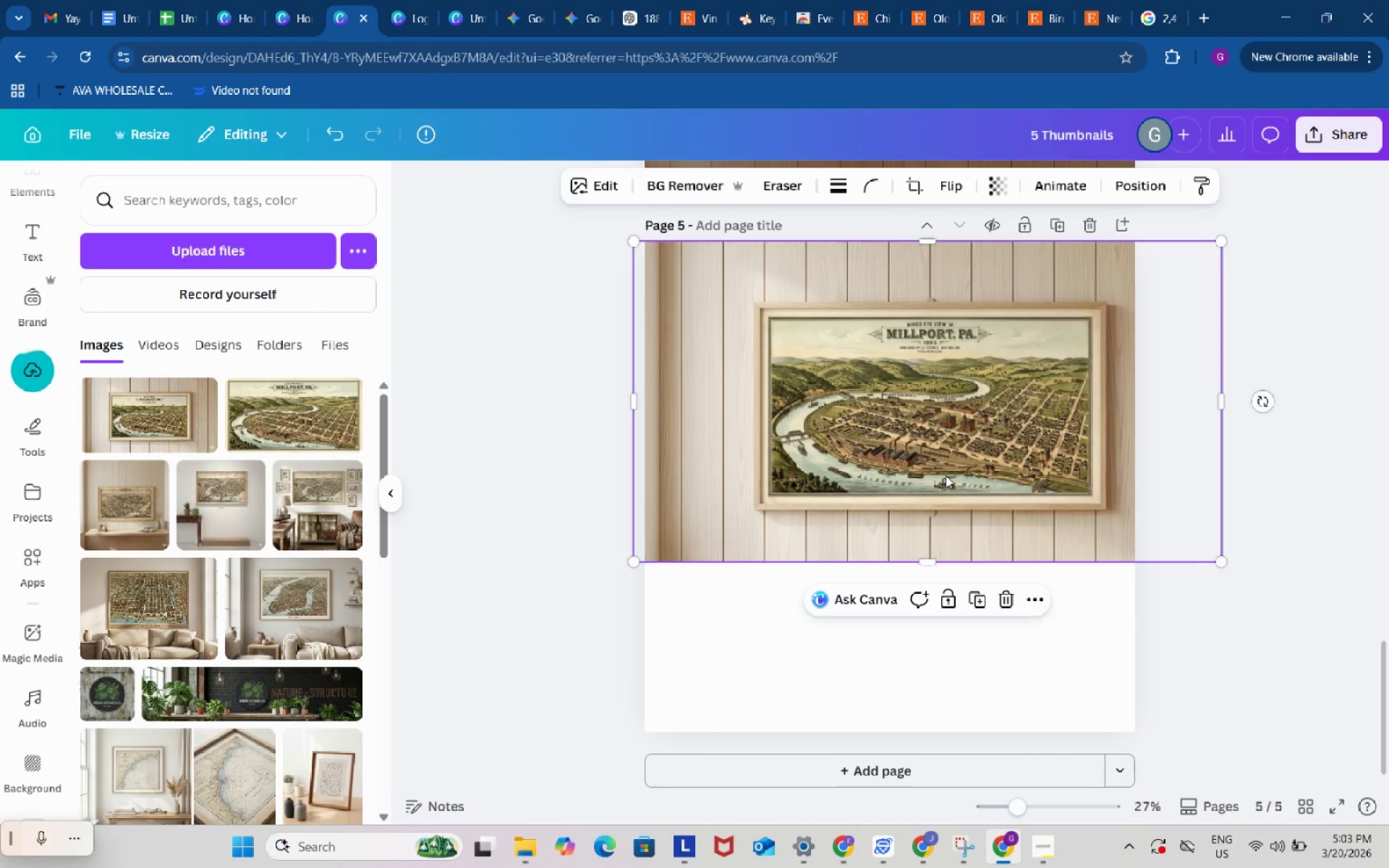 
left_click_drag(start_coordinate=[946, 475], to_coordinate=[904, 474])
 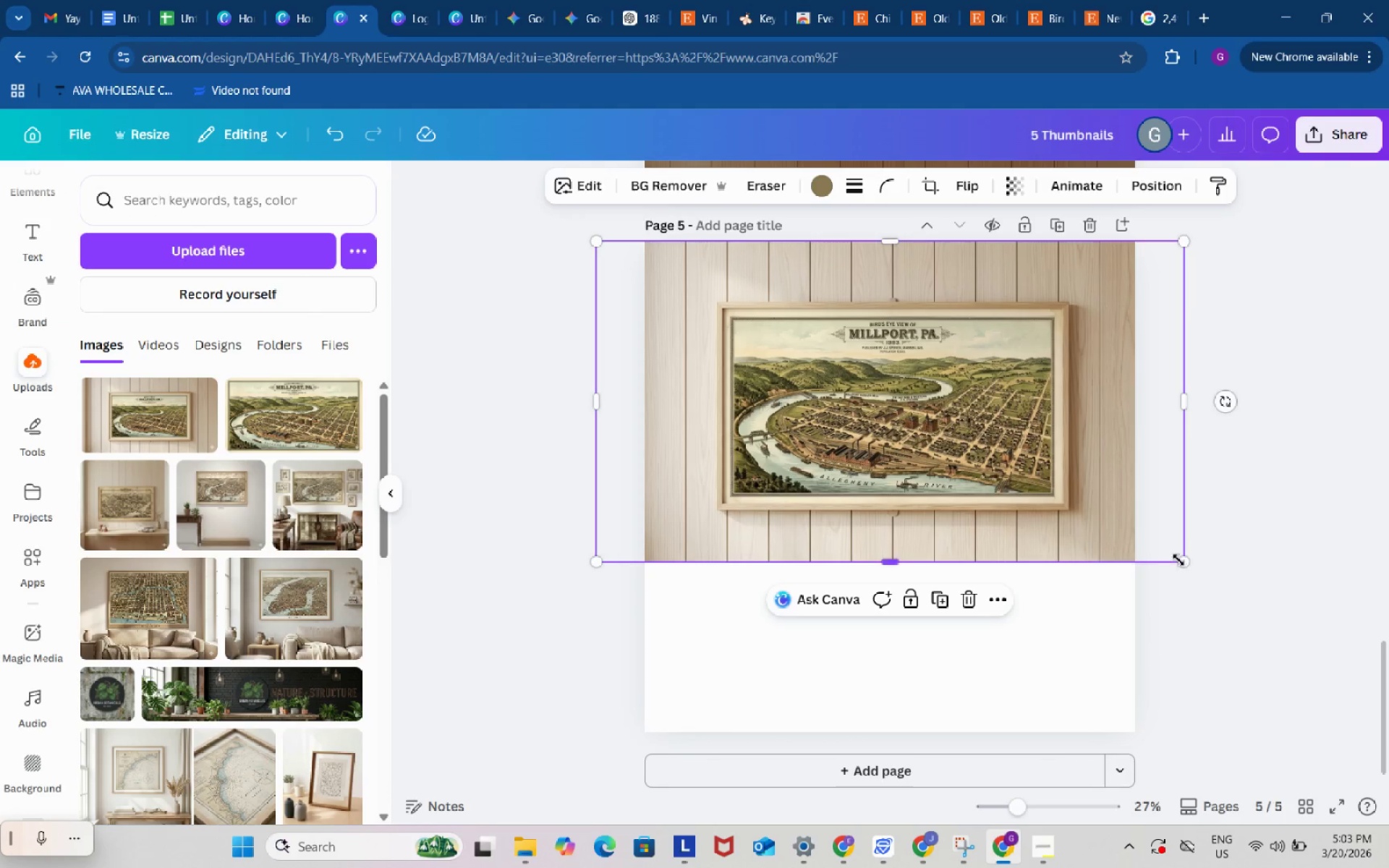 
left_click_drag(start_coordinate=[1181, 559], to_coordinate=[1273, 595])
 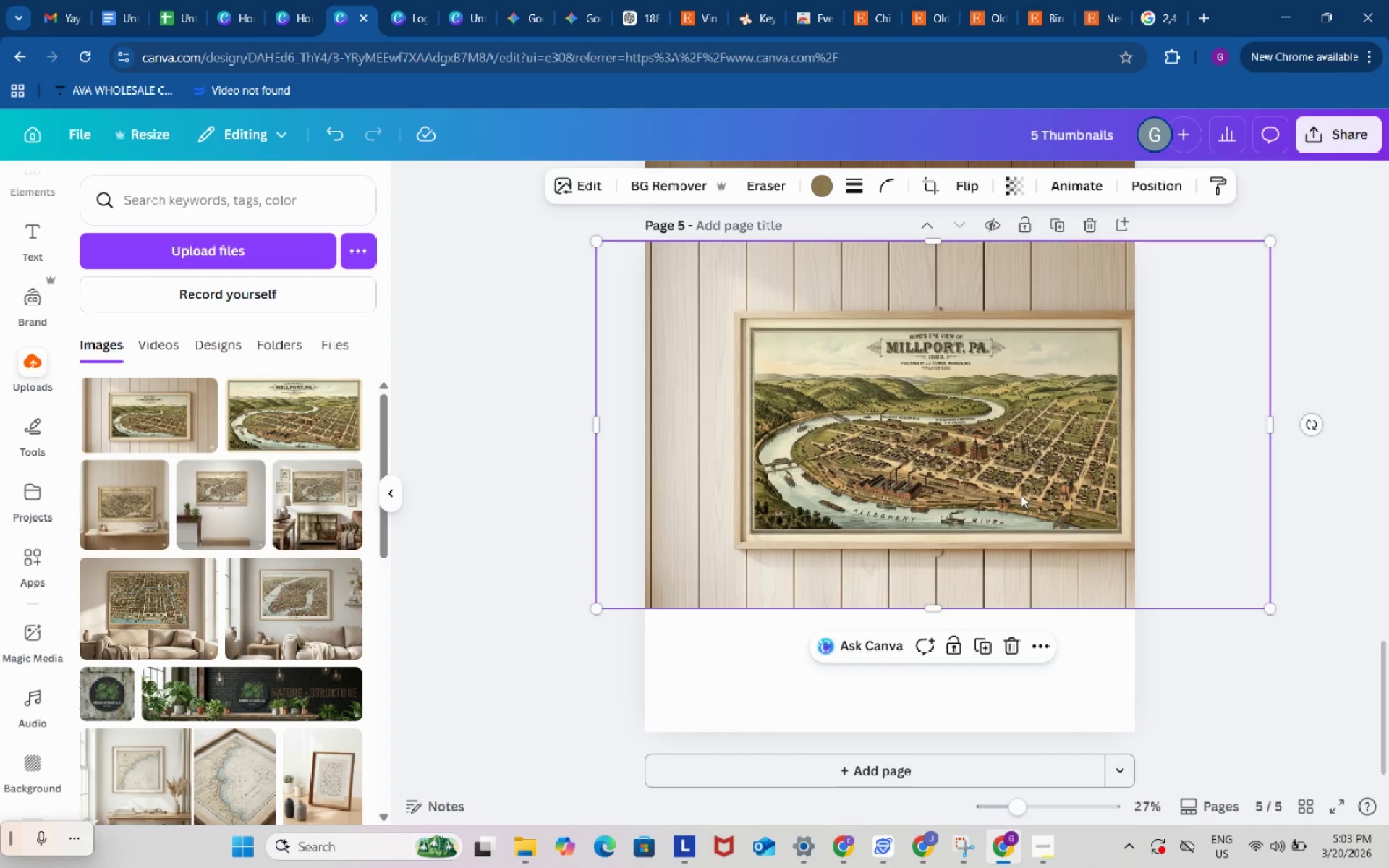 
left_click_drag(start_coordinate=[1023, 495], to_coordinate=[980, 499])
 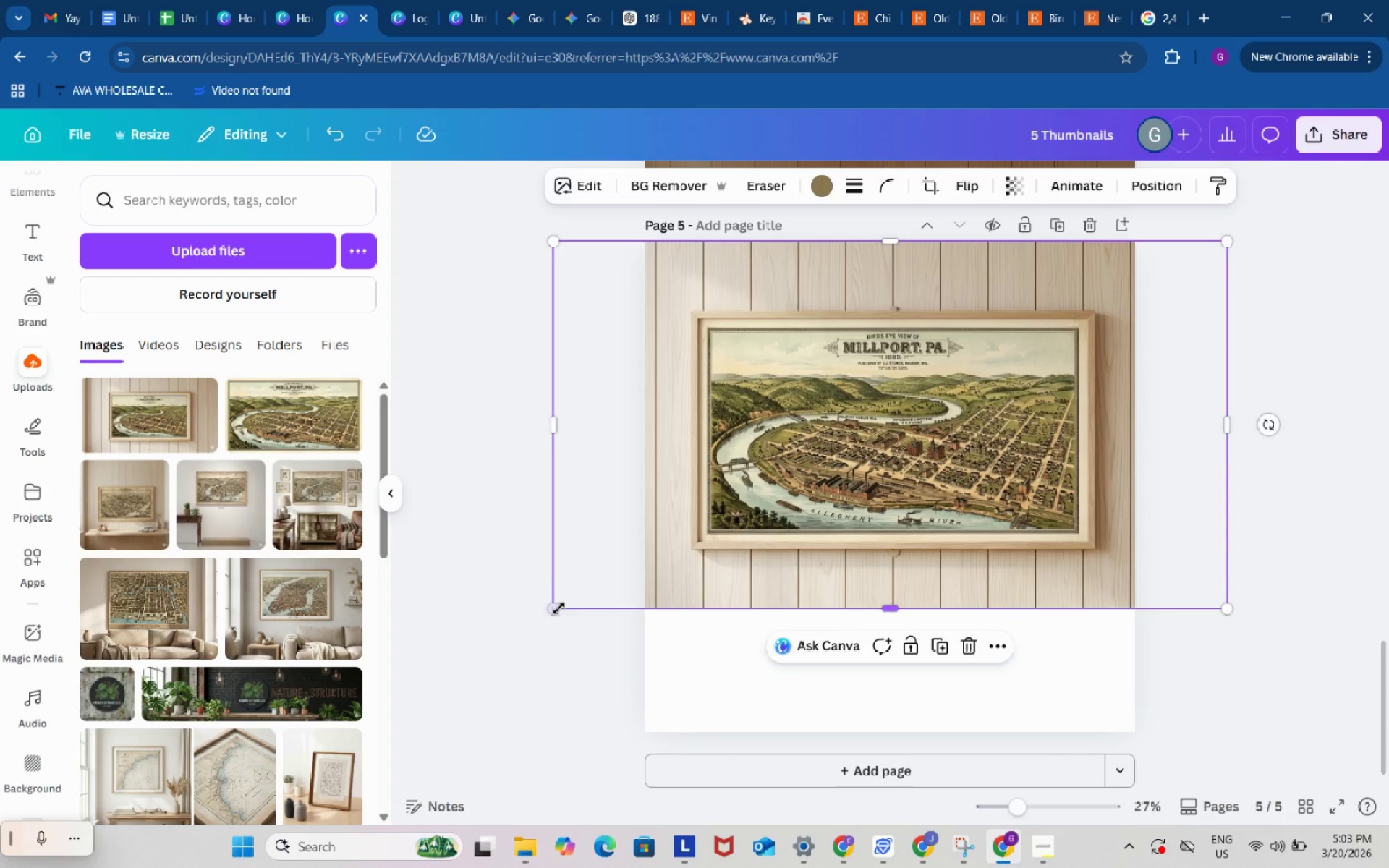 
left_click_drag(start_coordinate=[554, 608], to_coordinate=[569, 598])
 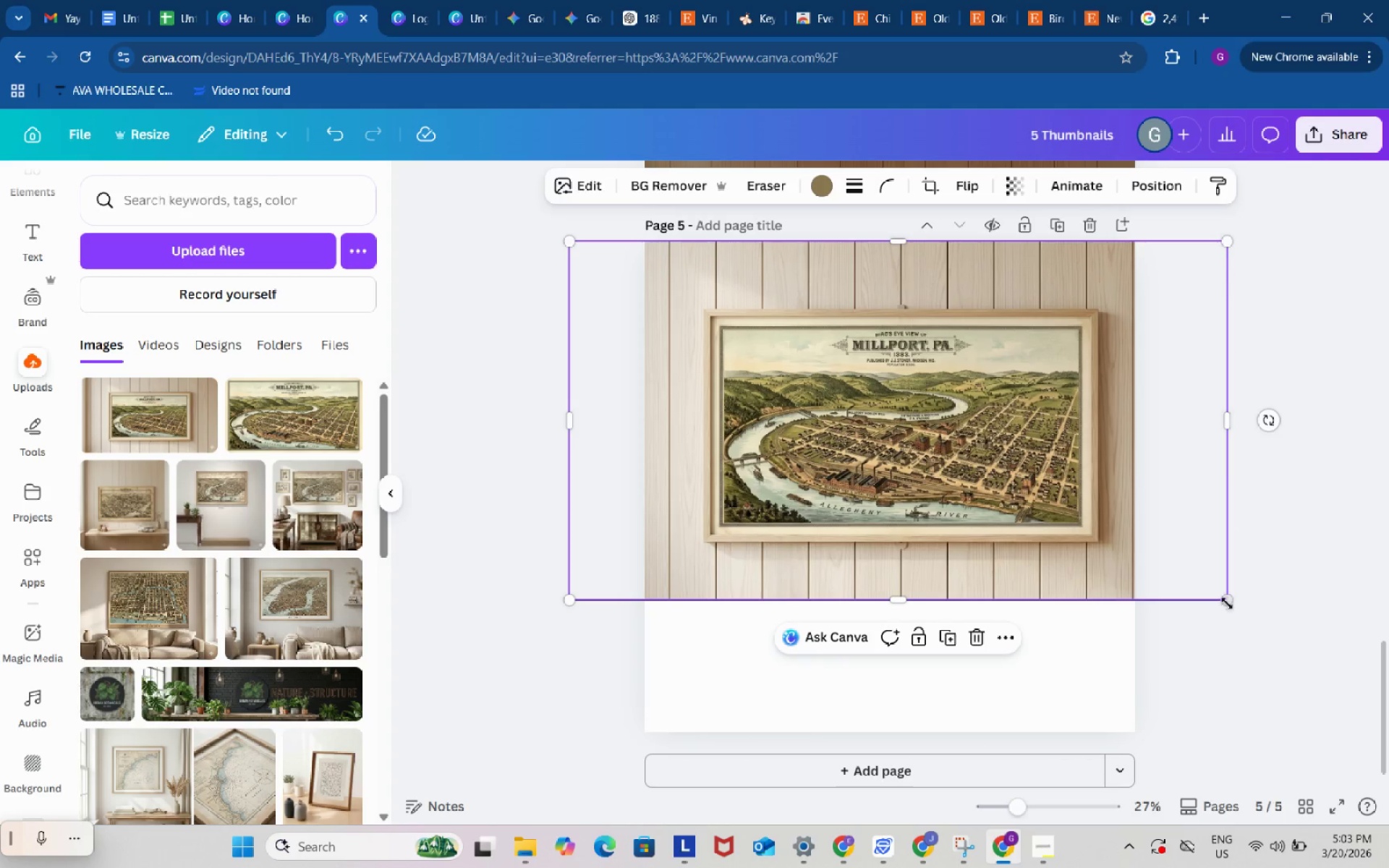 
left_click_drag(start_coordinate=[1227, 598], to_coordinate=[1200, 592])
 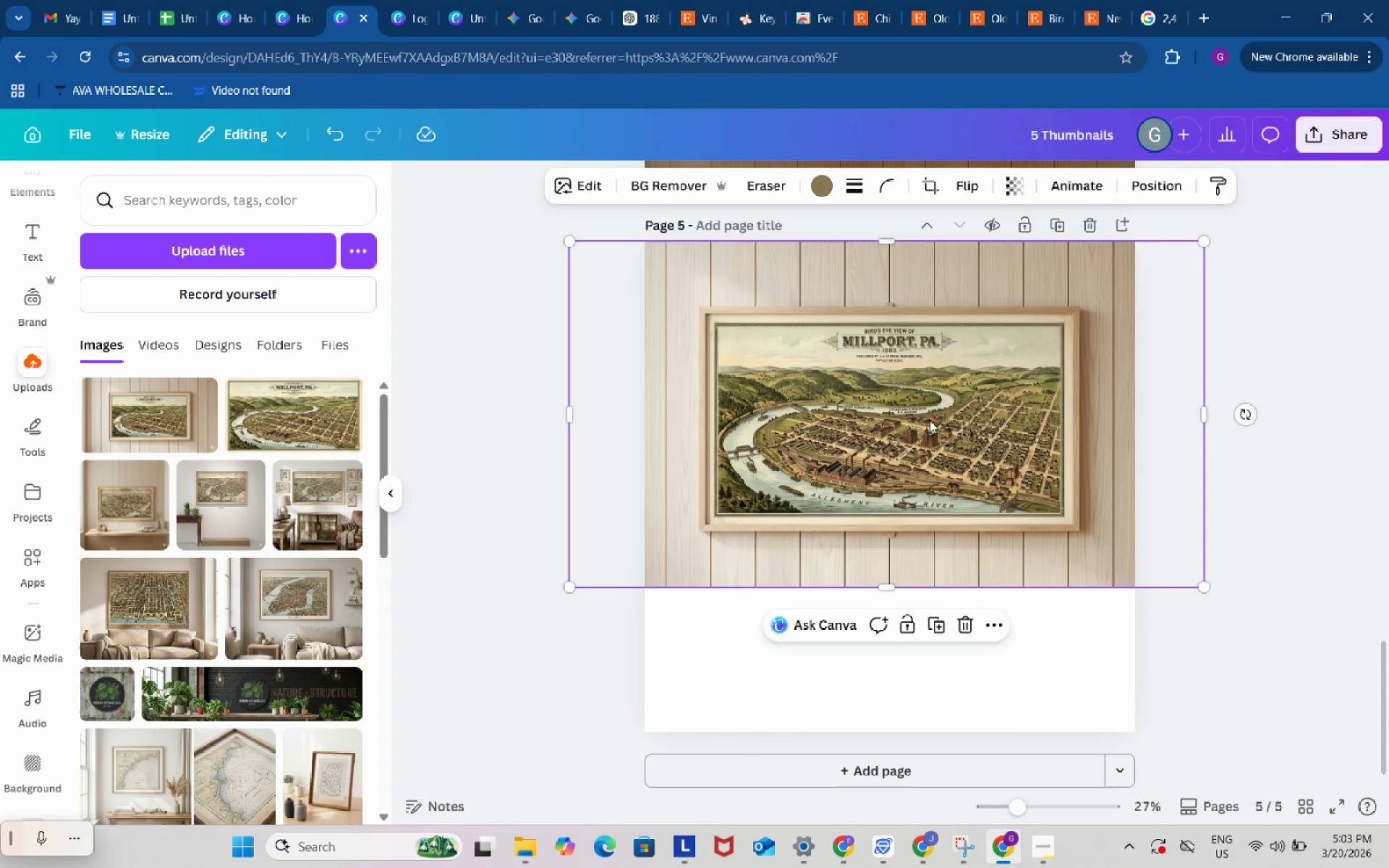 
left_click_drag(start_coordinate=[930, 420], to_coordinate=[933, 489])
 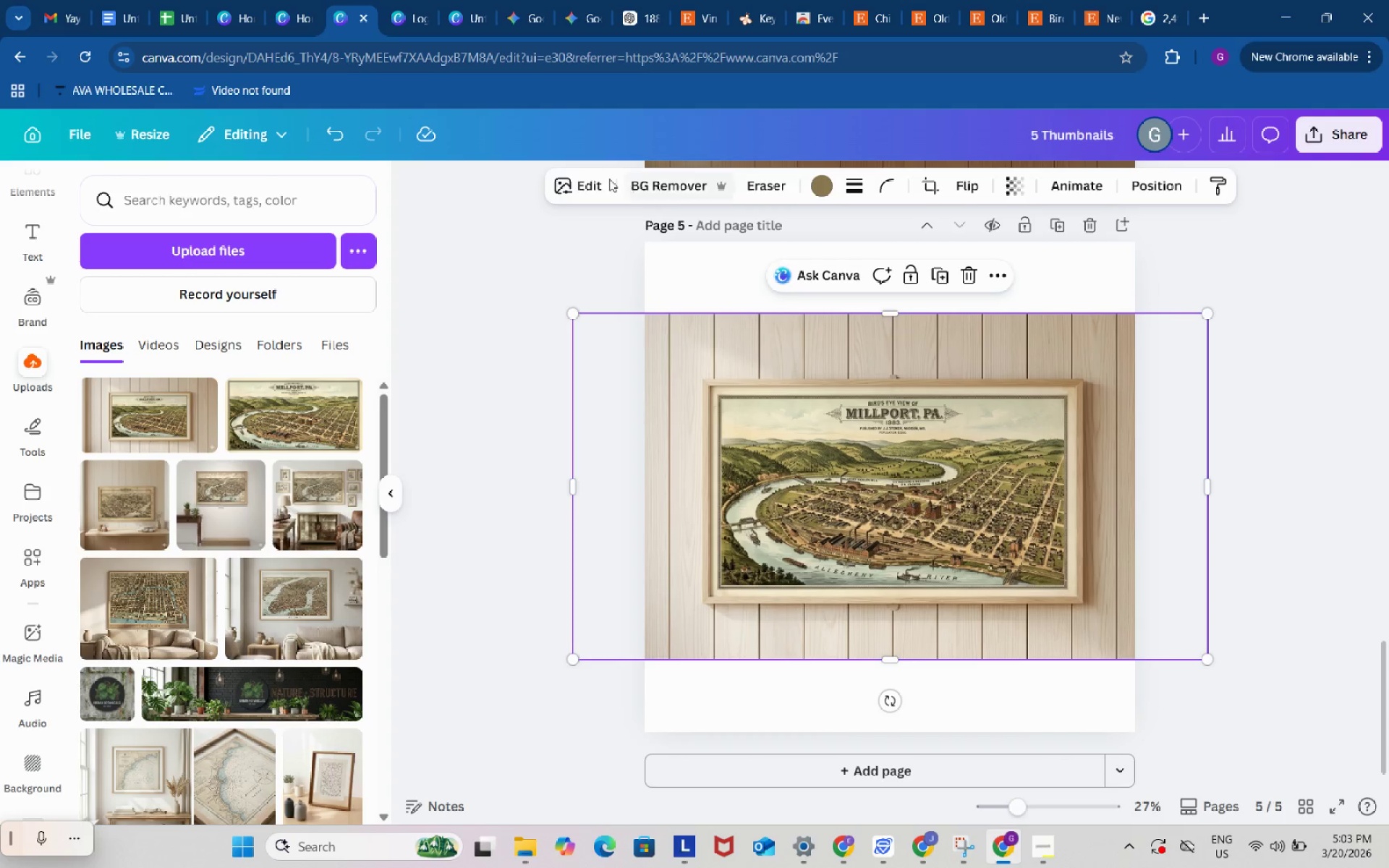 
left_click([579, 183])
 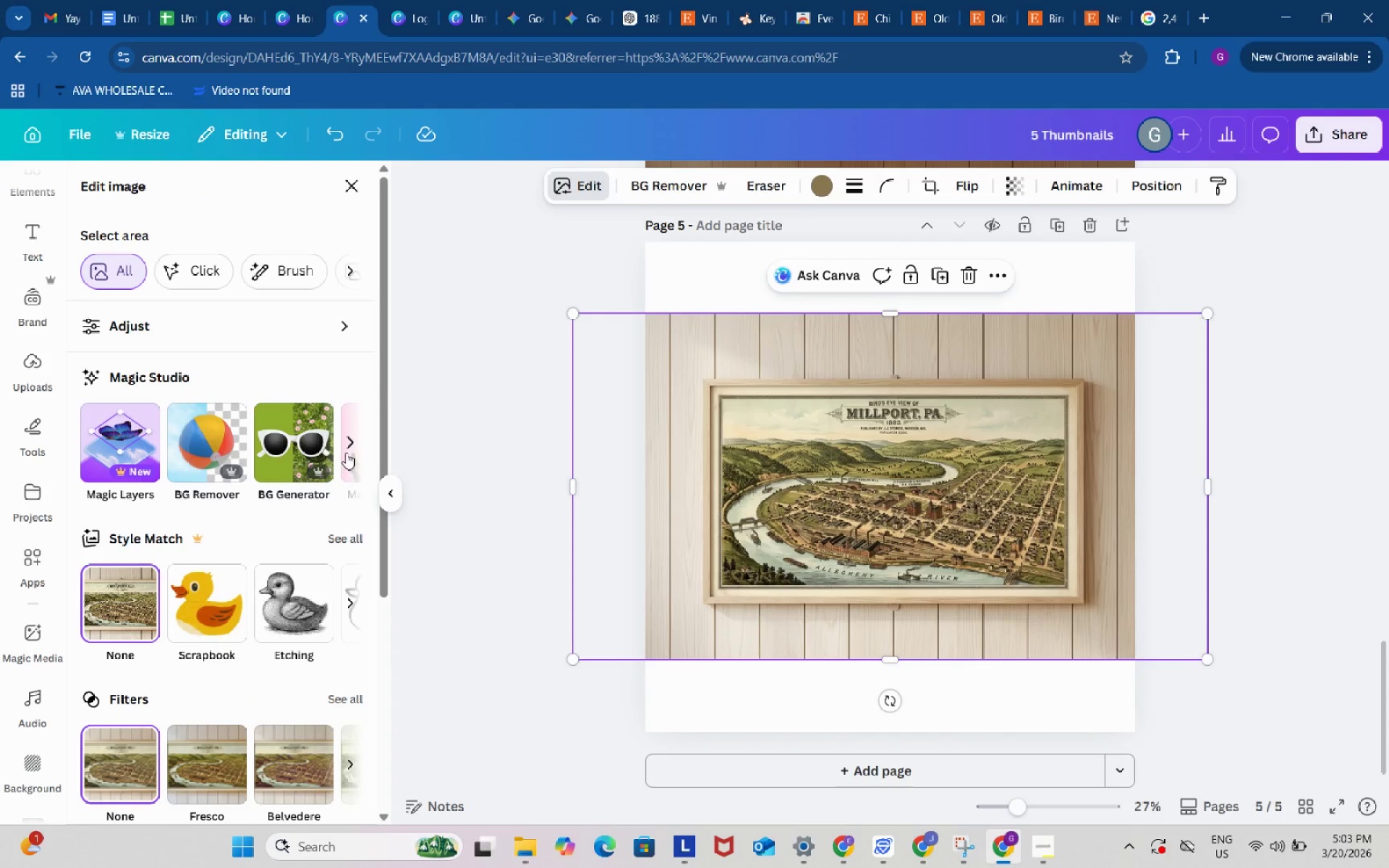 
left_click([346, 446])
 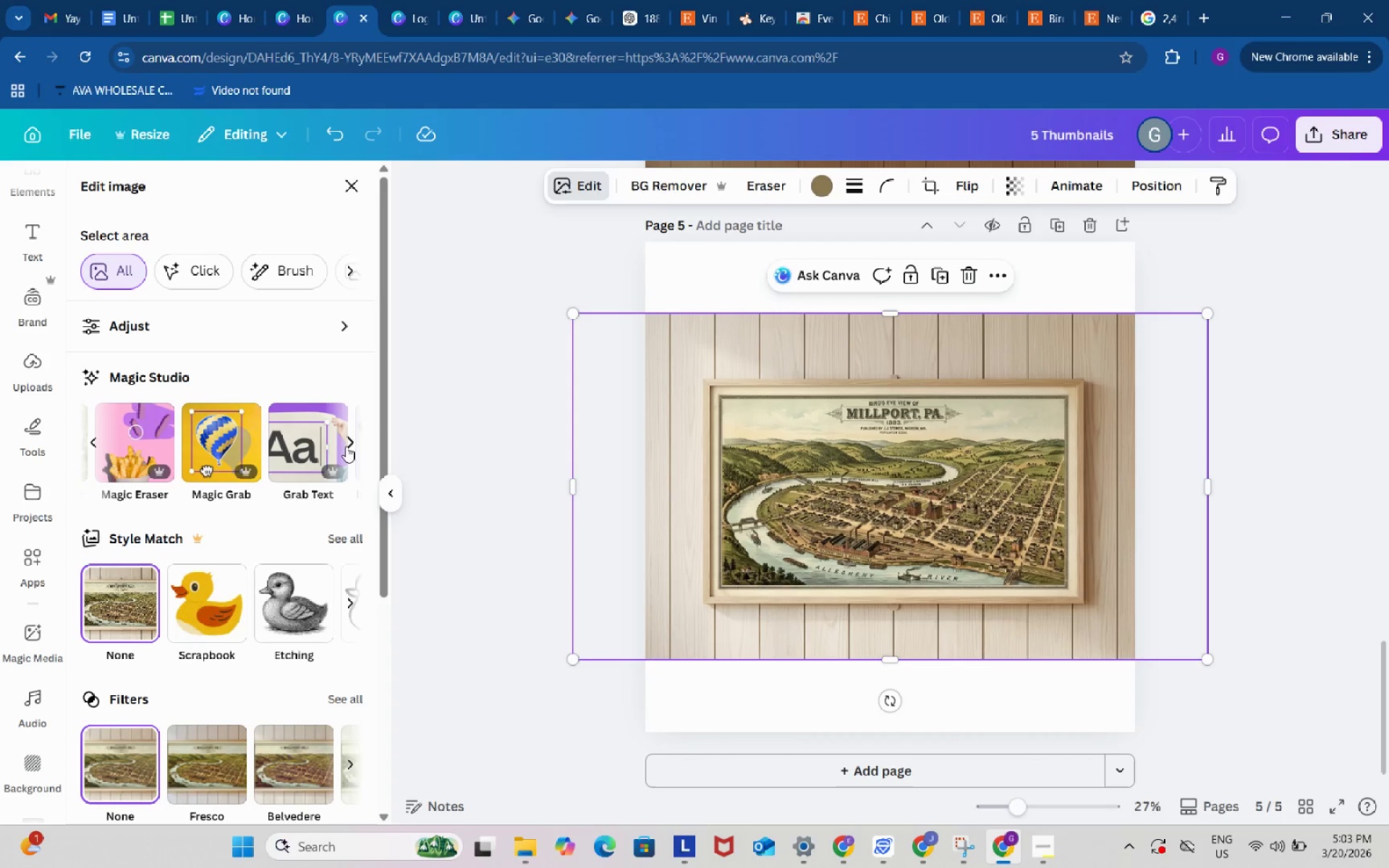 
left_click([346, 446])
 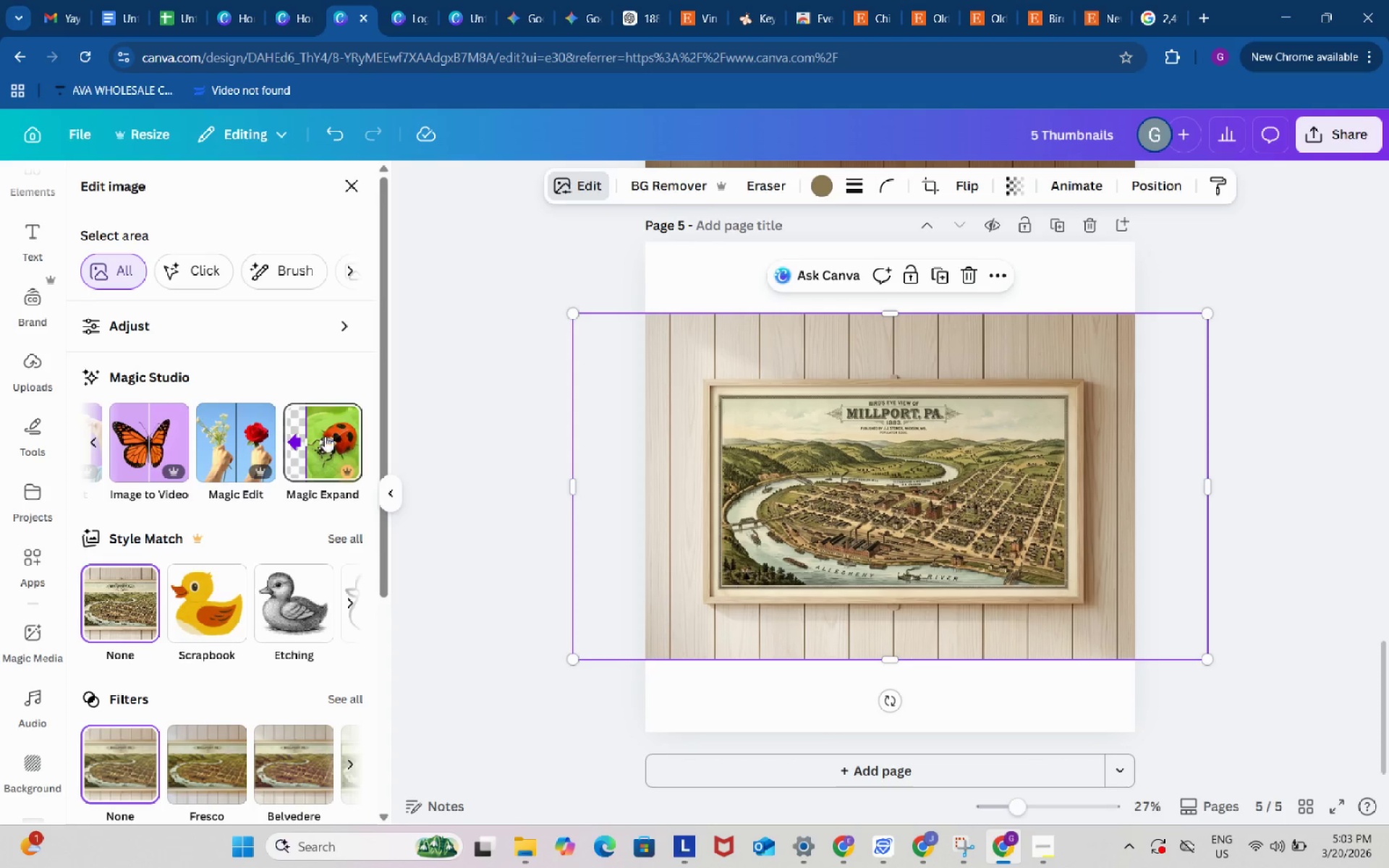 
left_click([315, 432])
 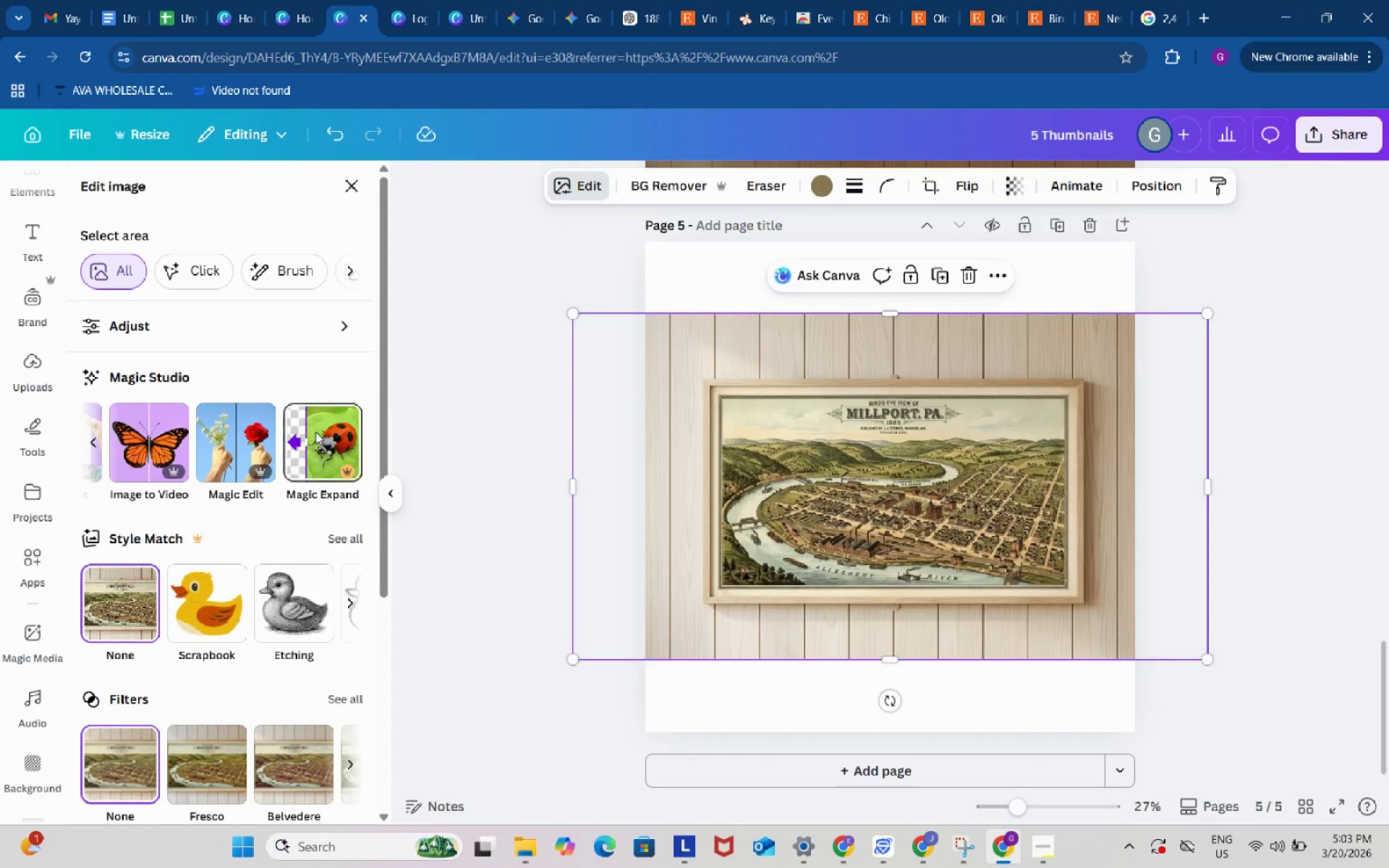 
mouse_move([310, 417])
 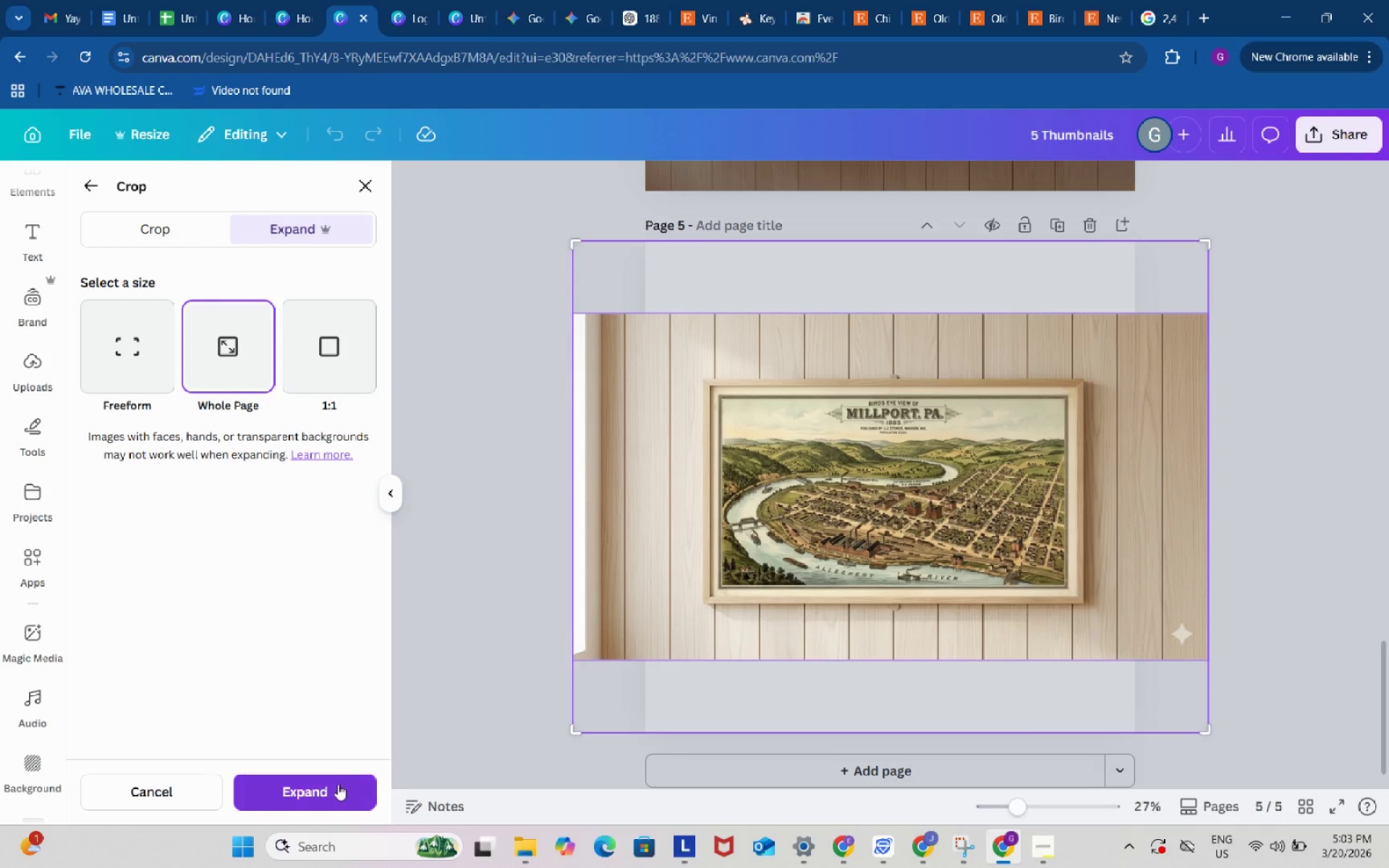 
left_click([329, 785])
 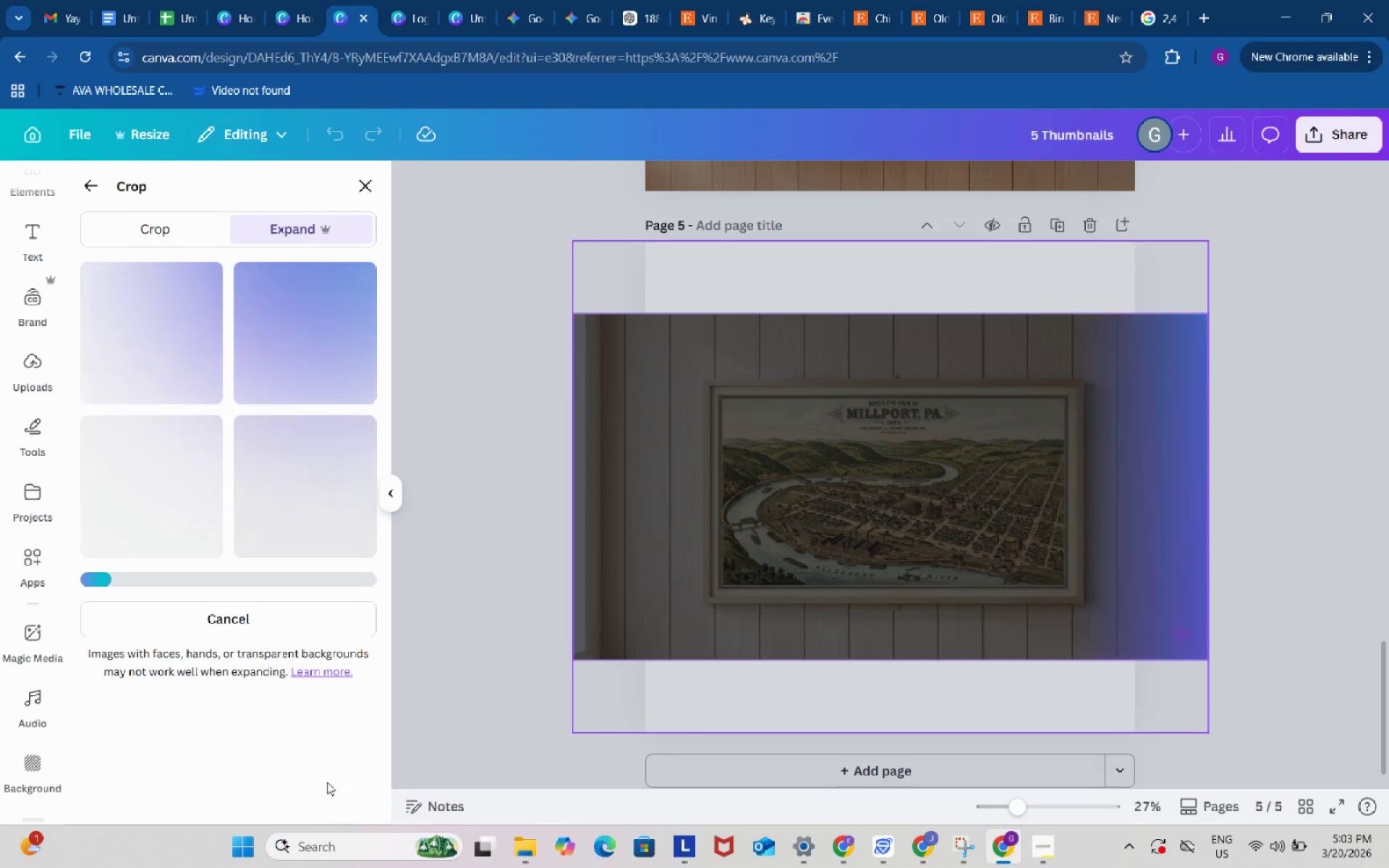 
wait(9.72)
 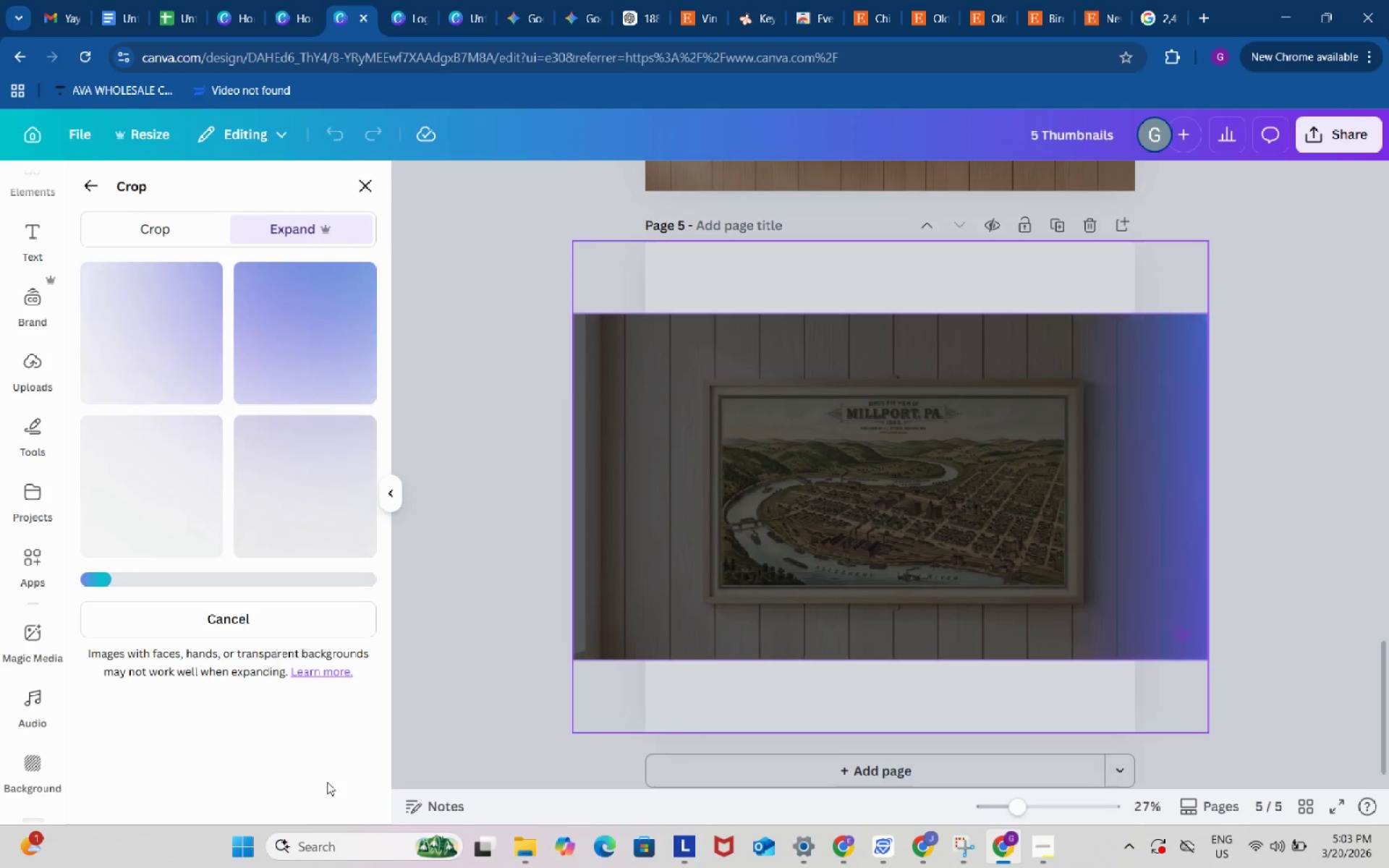 
left_click([336, 336])
 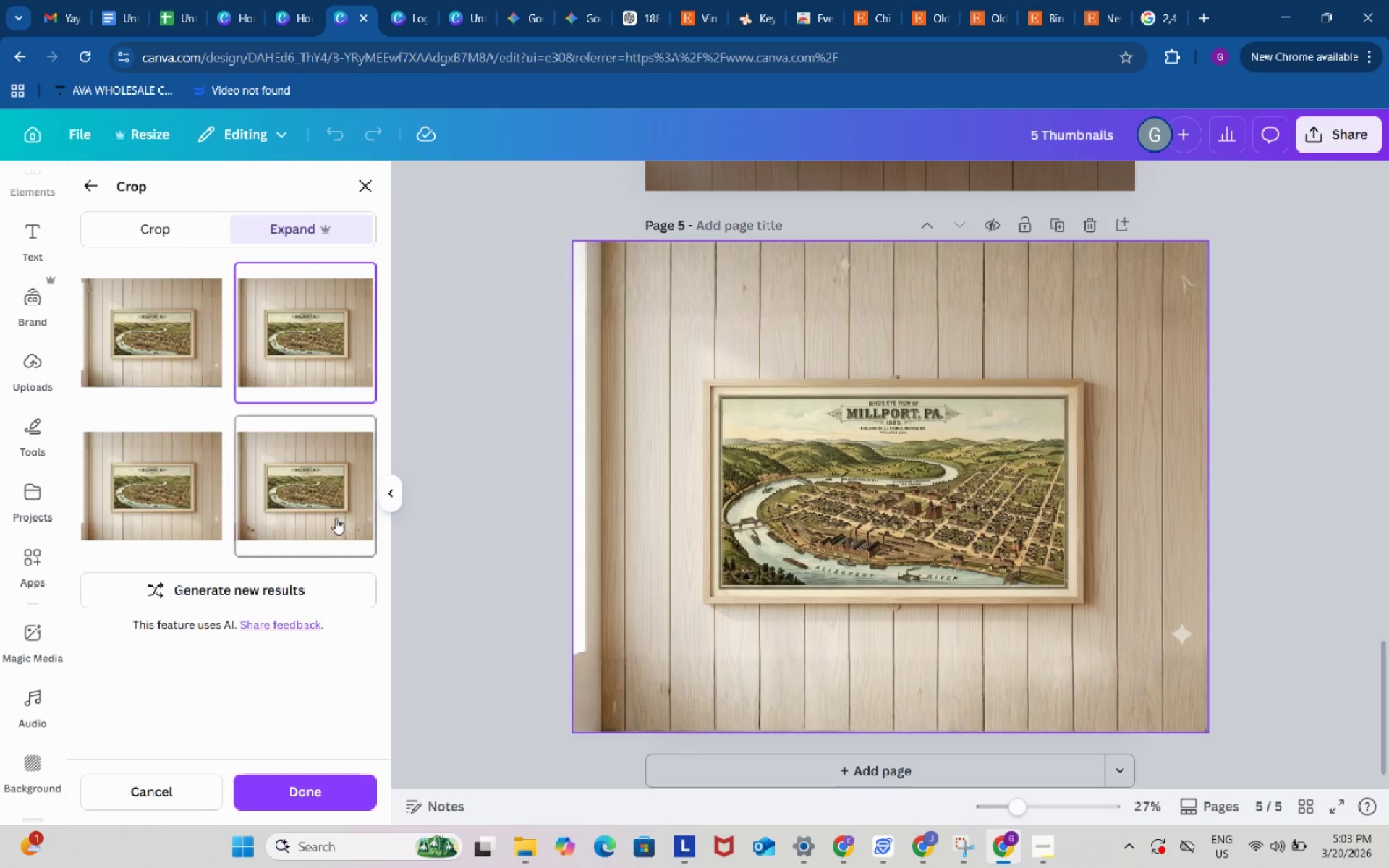 
left_click([322, 514])
 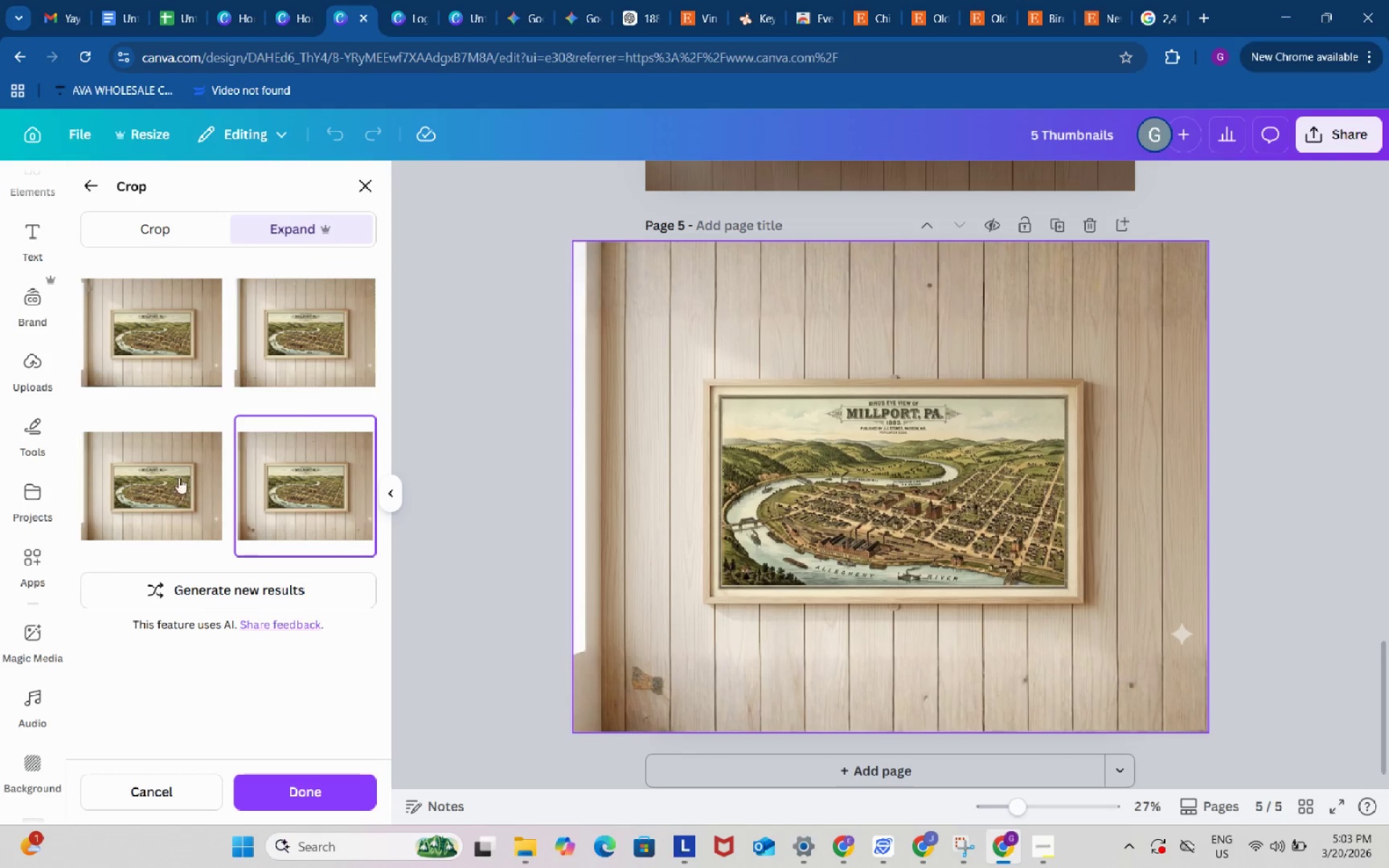 
left_click([160, 472])
 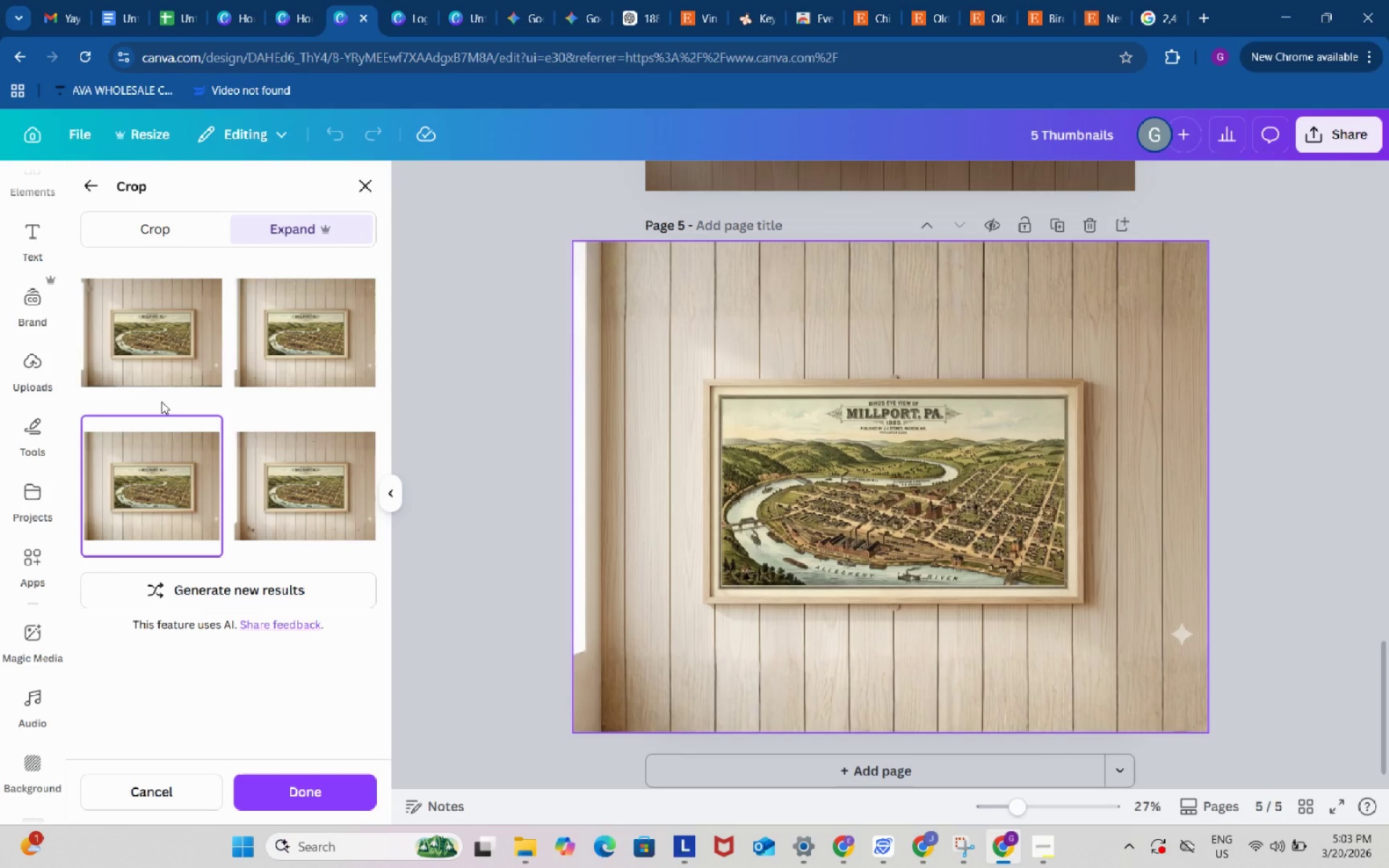 
left_click([162, 350])
 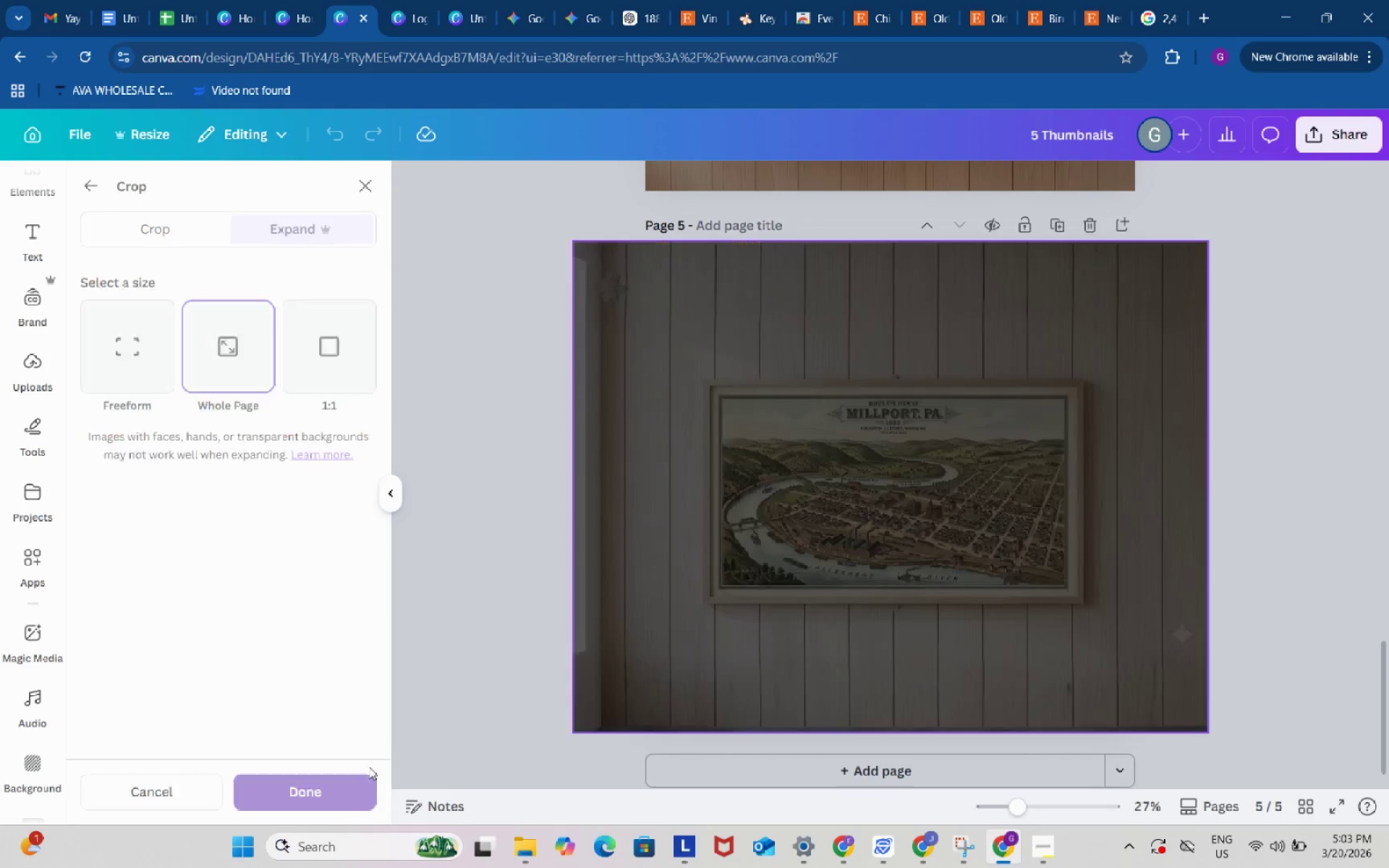 
wait(5.09)
 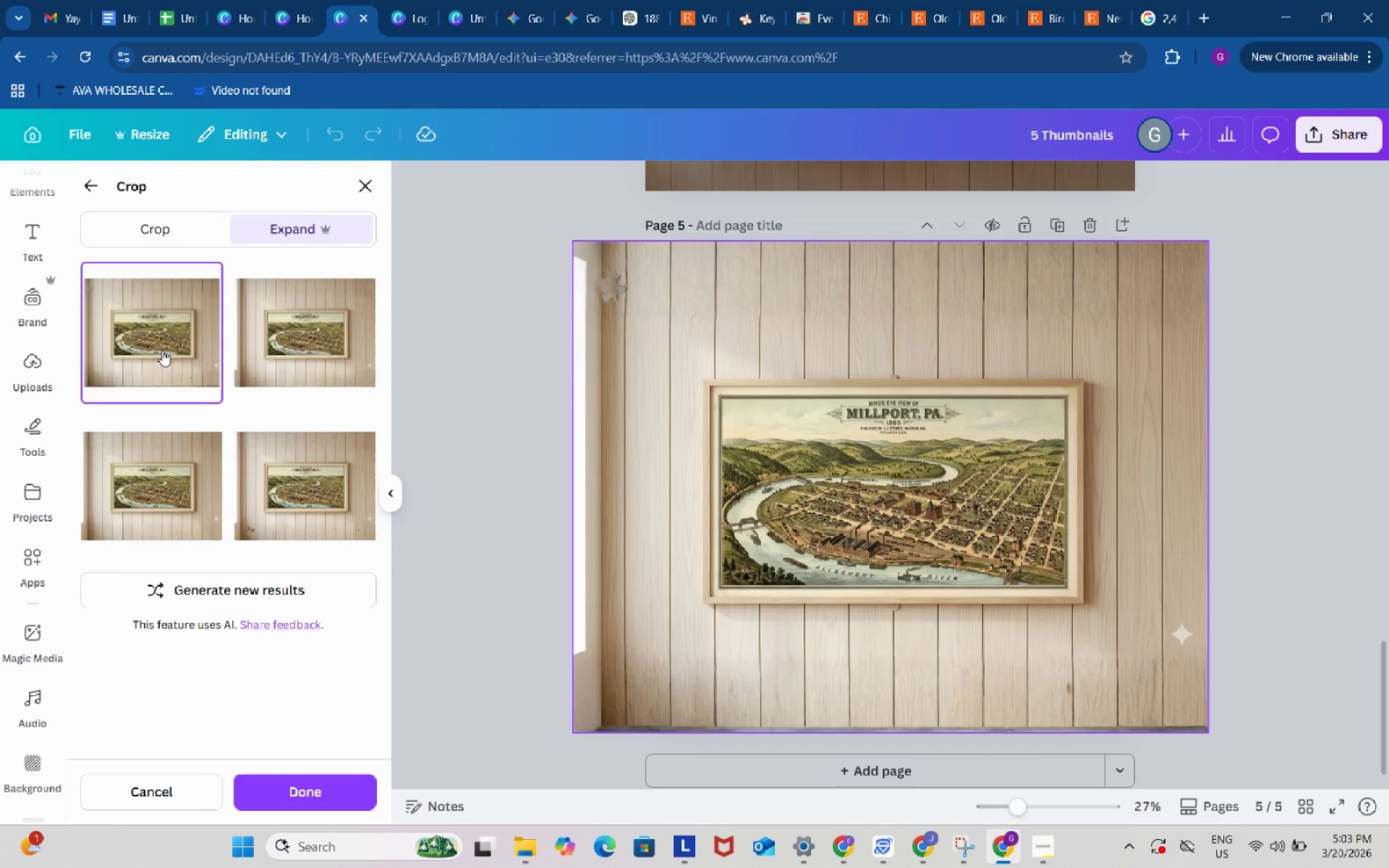 
double_click([480, 522])
 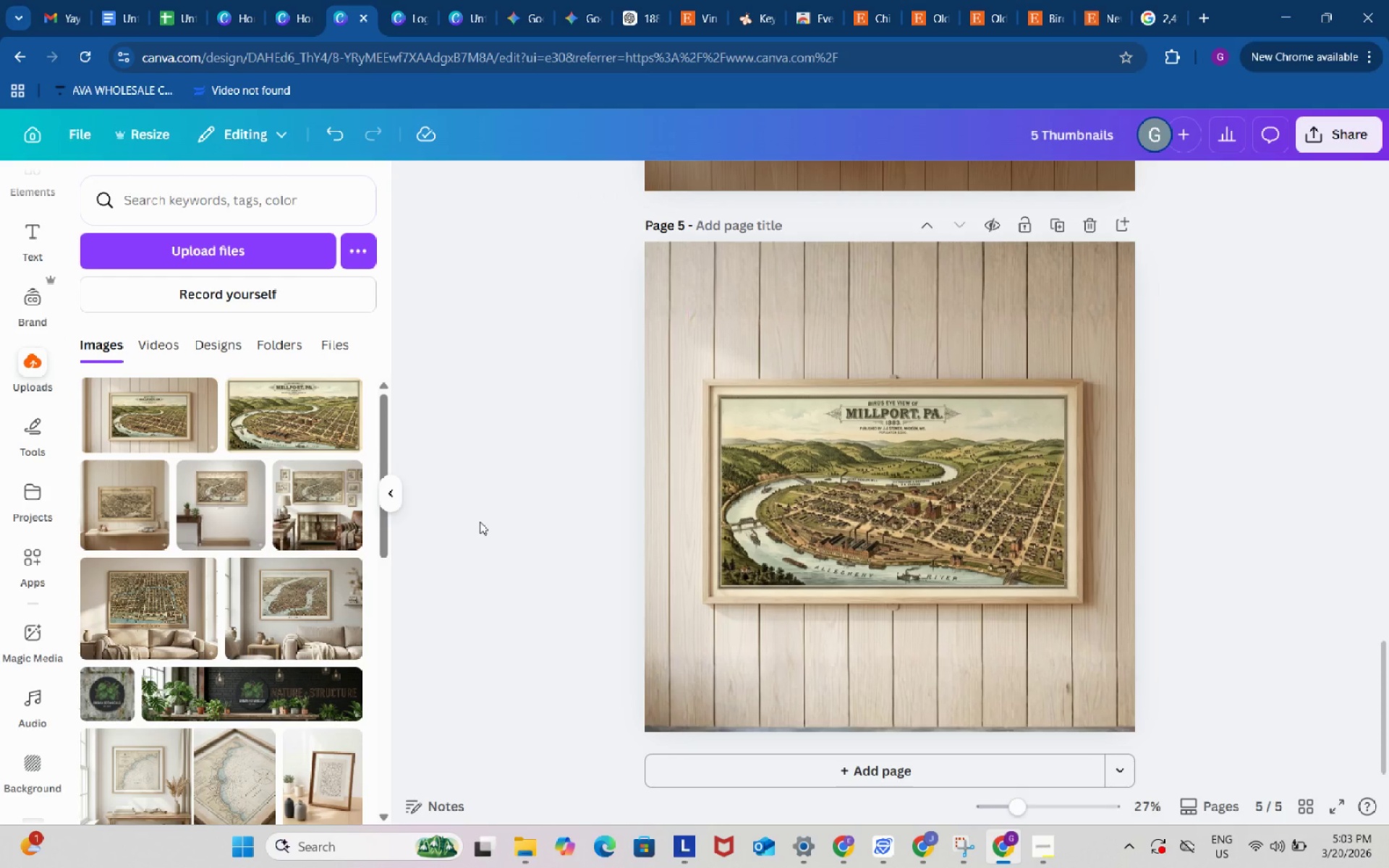 
scroll: coordinate [480, 522], scroll_direction: up, amount: 3.0
 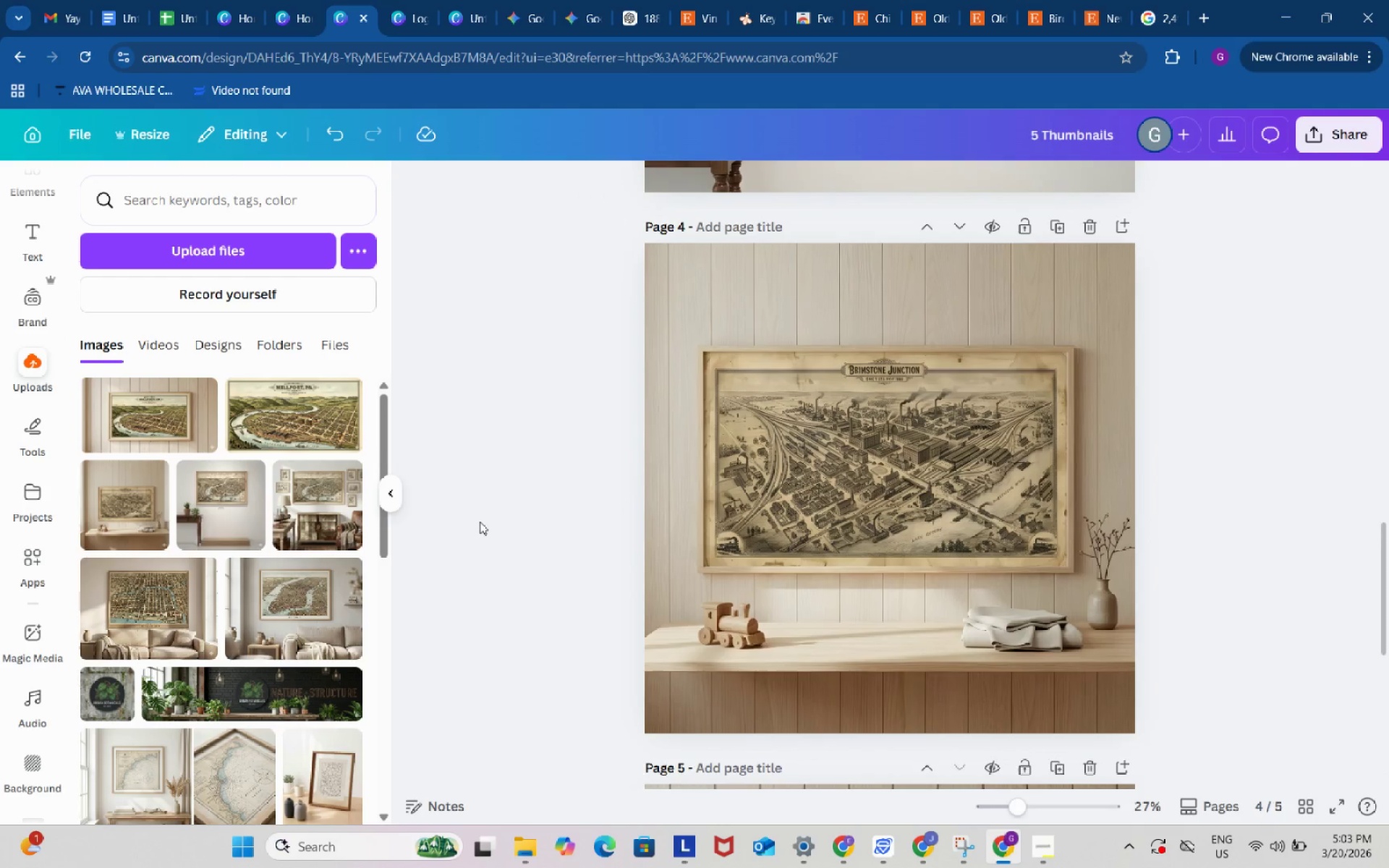 
scroll: coordinate [480, 522], scroll_direction: down, amount: 6.0
 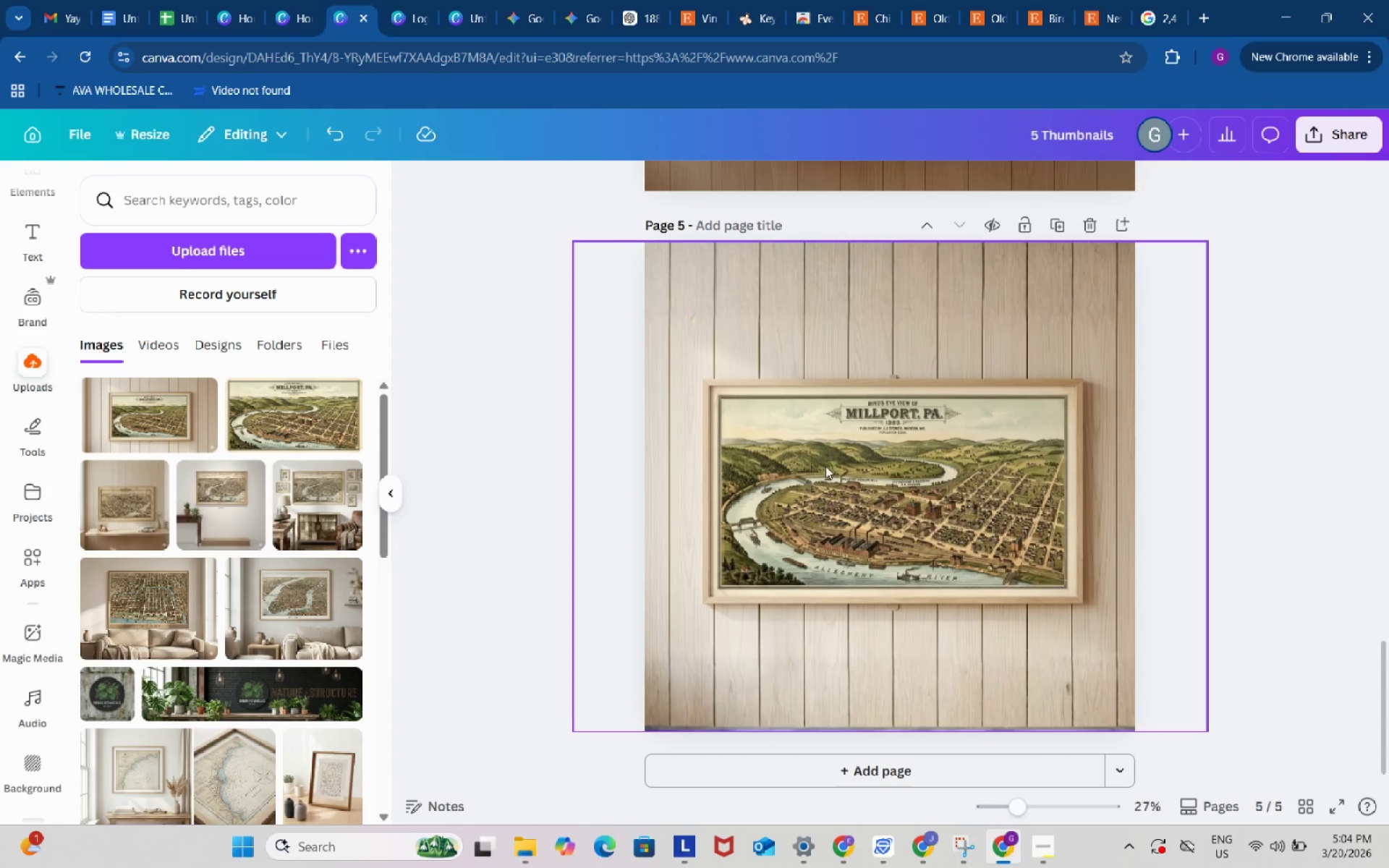 
left_click([856, 399])
 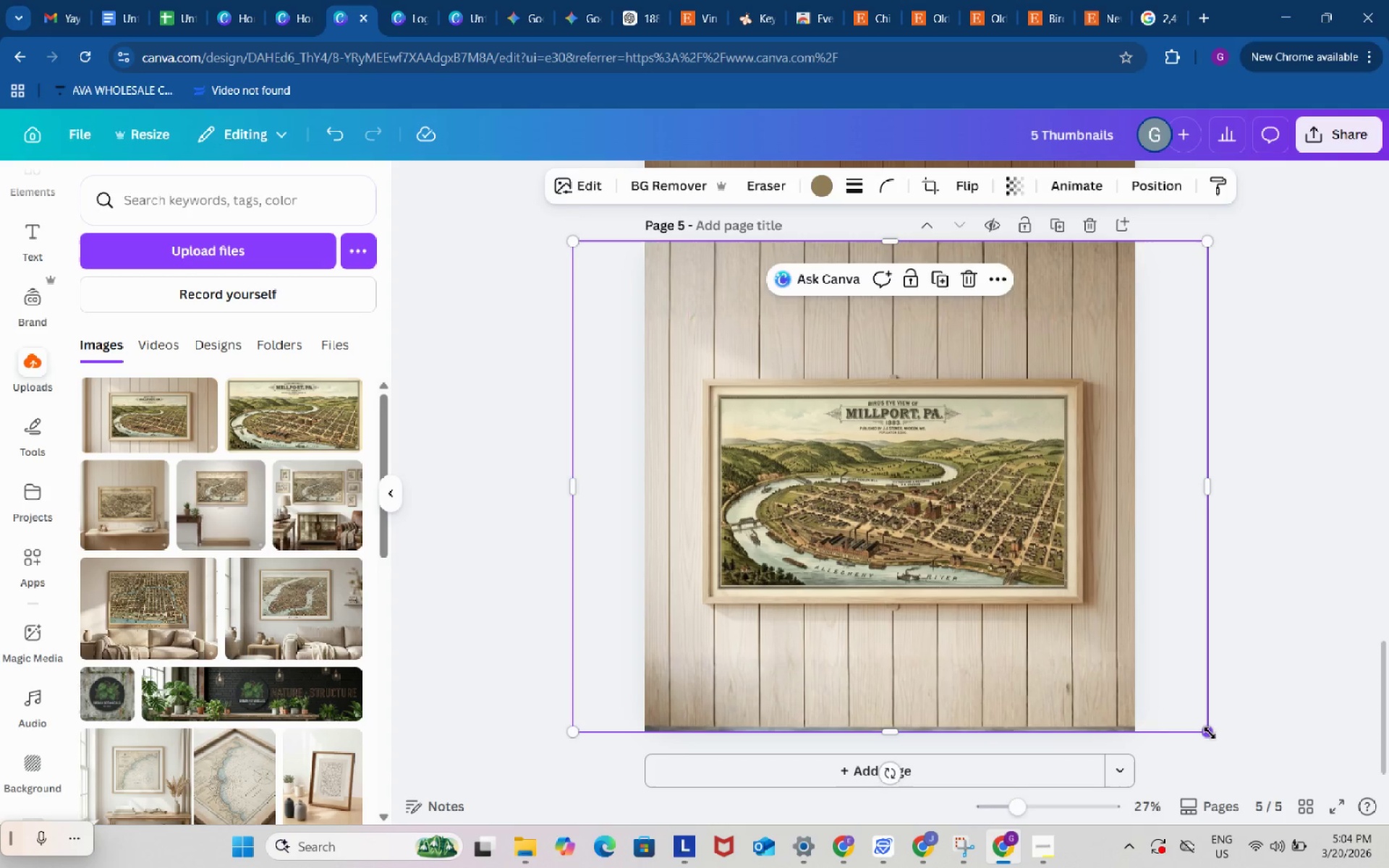 
left_click_drag(start_coordinate=[1210, 732], to_coordinate=[1250, 752])
 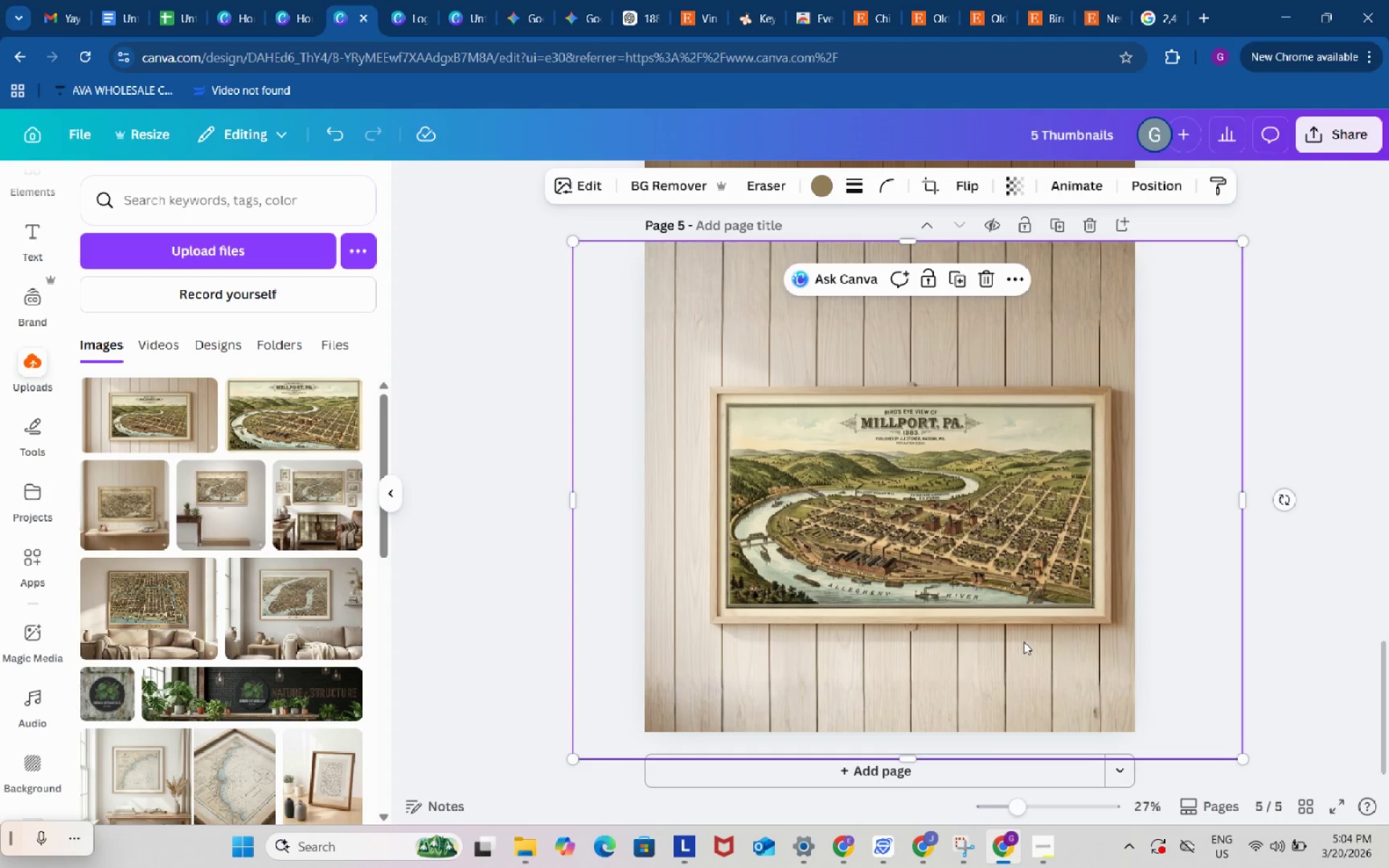 
left_click_drag(start_coordinate=[1023, 642], to_coordinate=[1002, 618])
 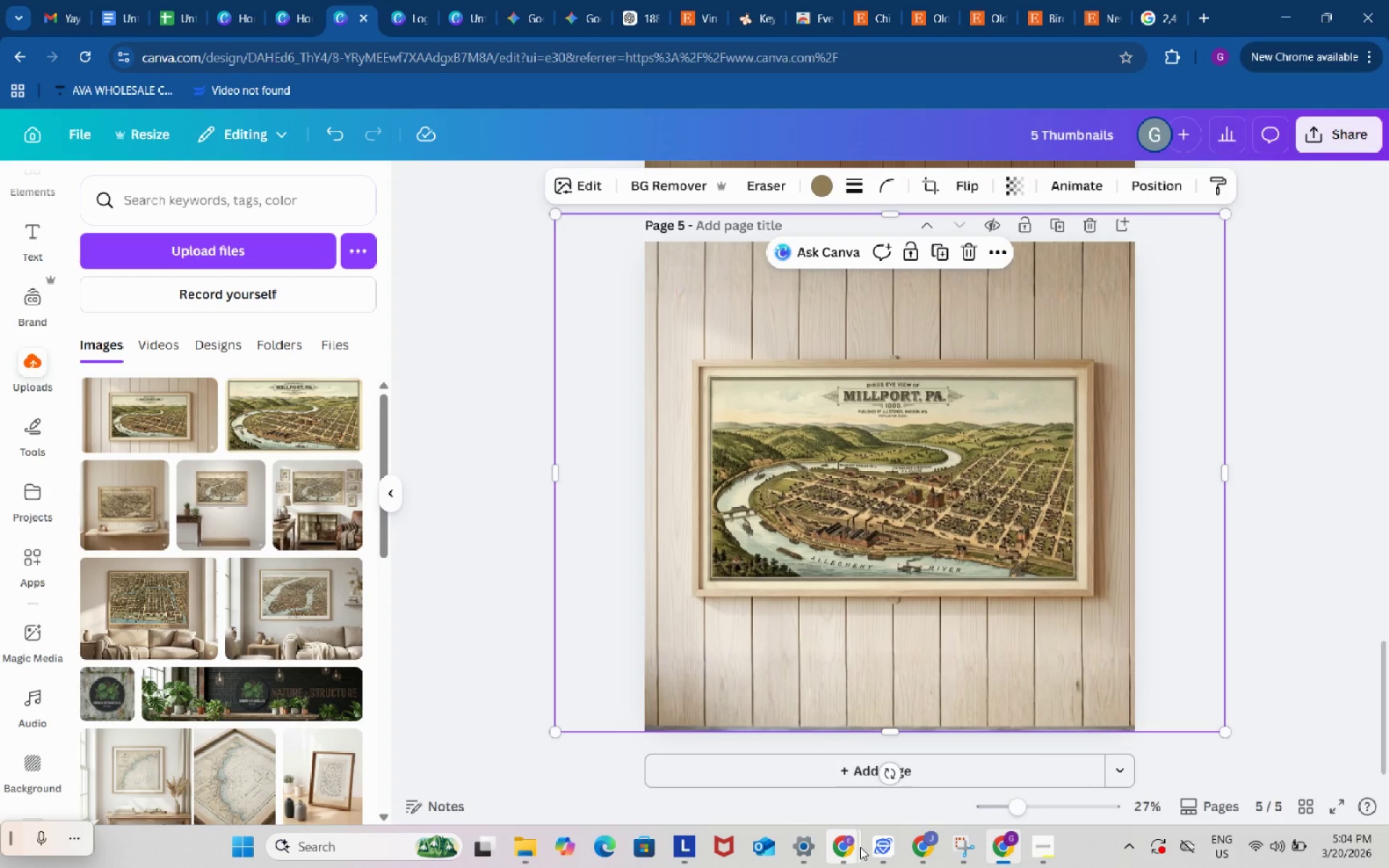 
left_click([845, 846])
 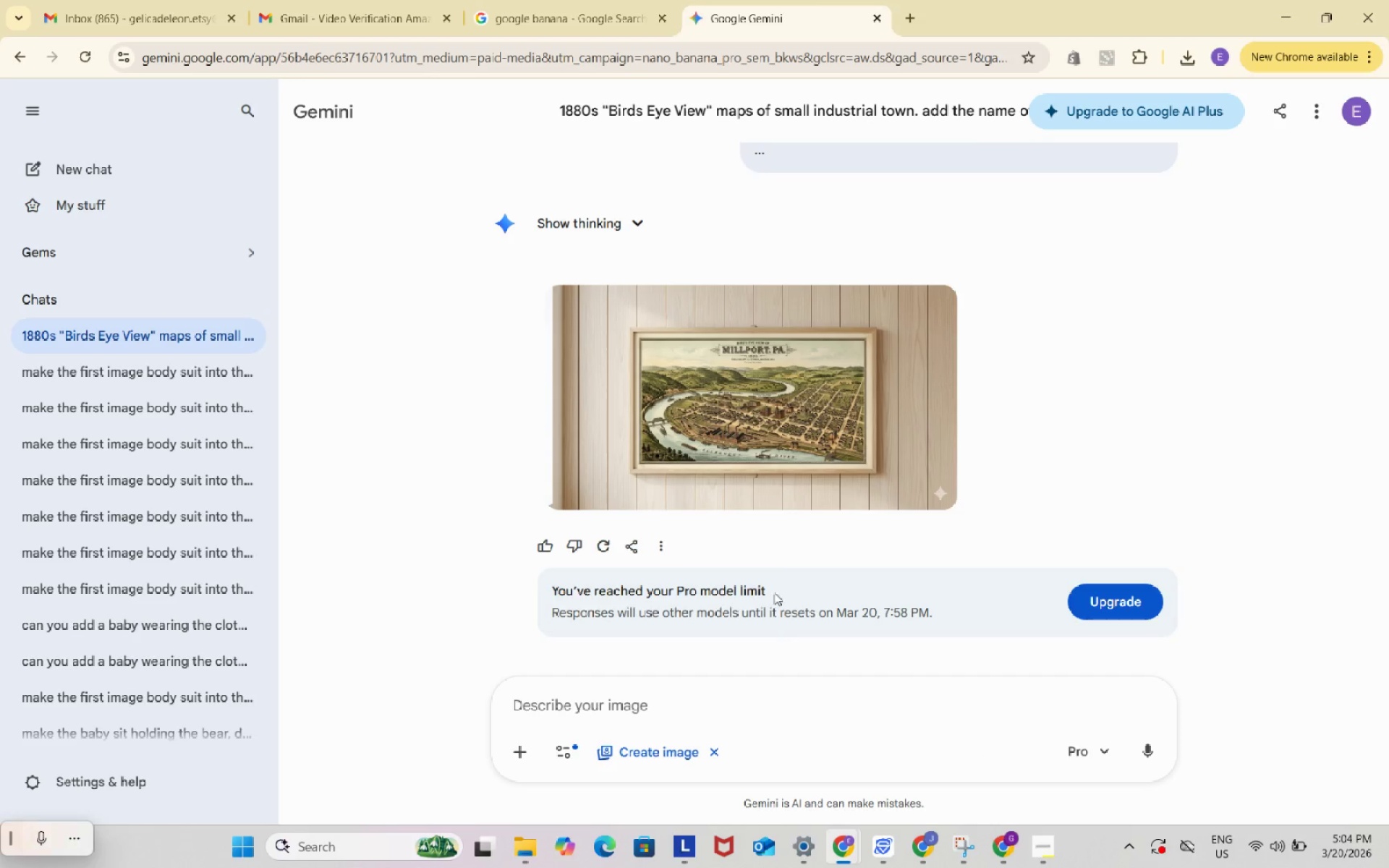 
scroll: coordinate [792, 501], scroll_direction: none, amount: 0.0
 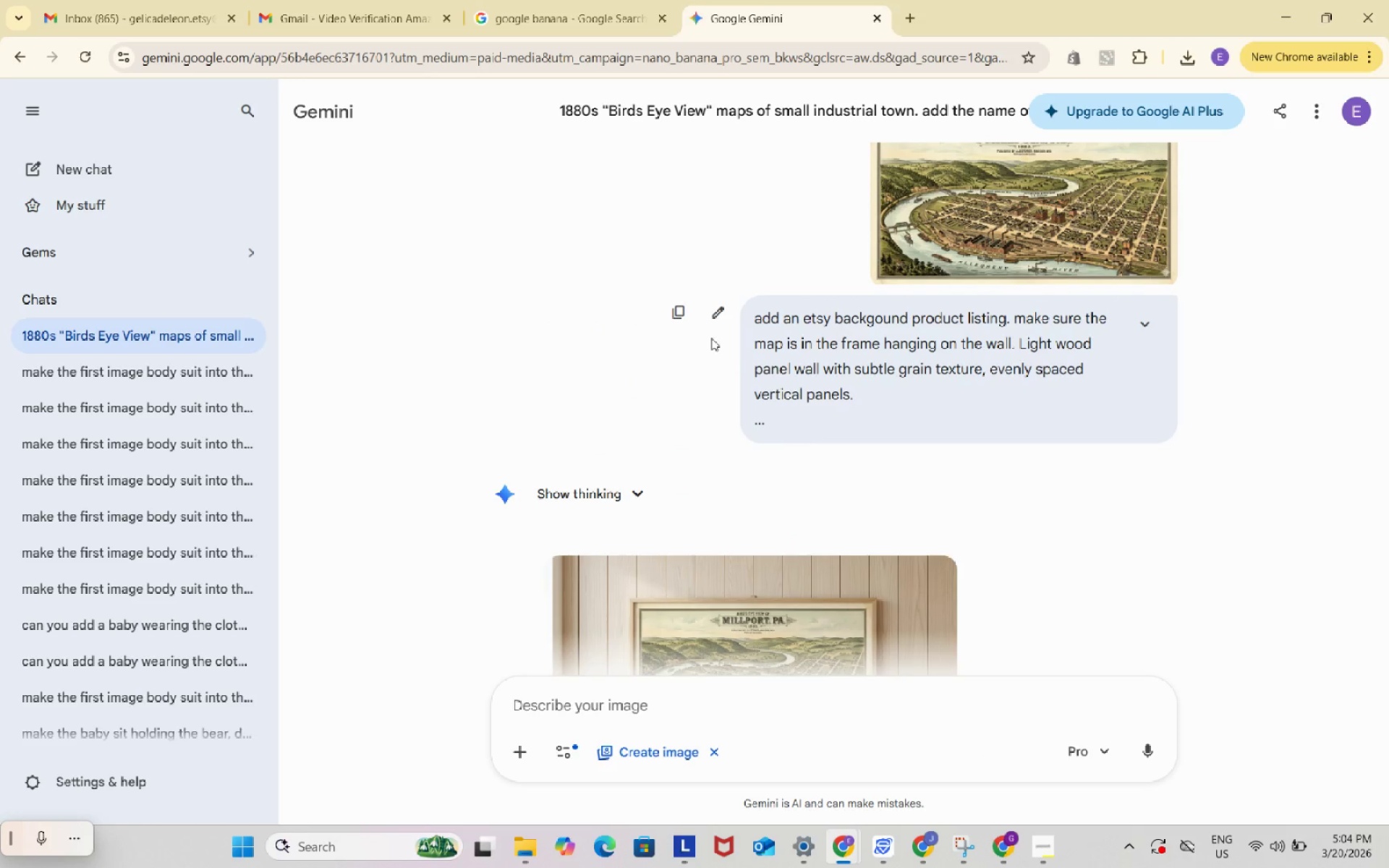 
left_click([680, 314])
 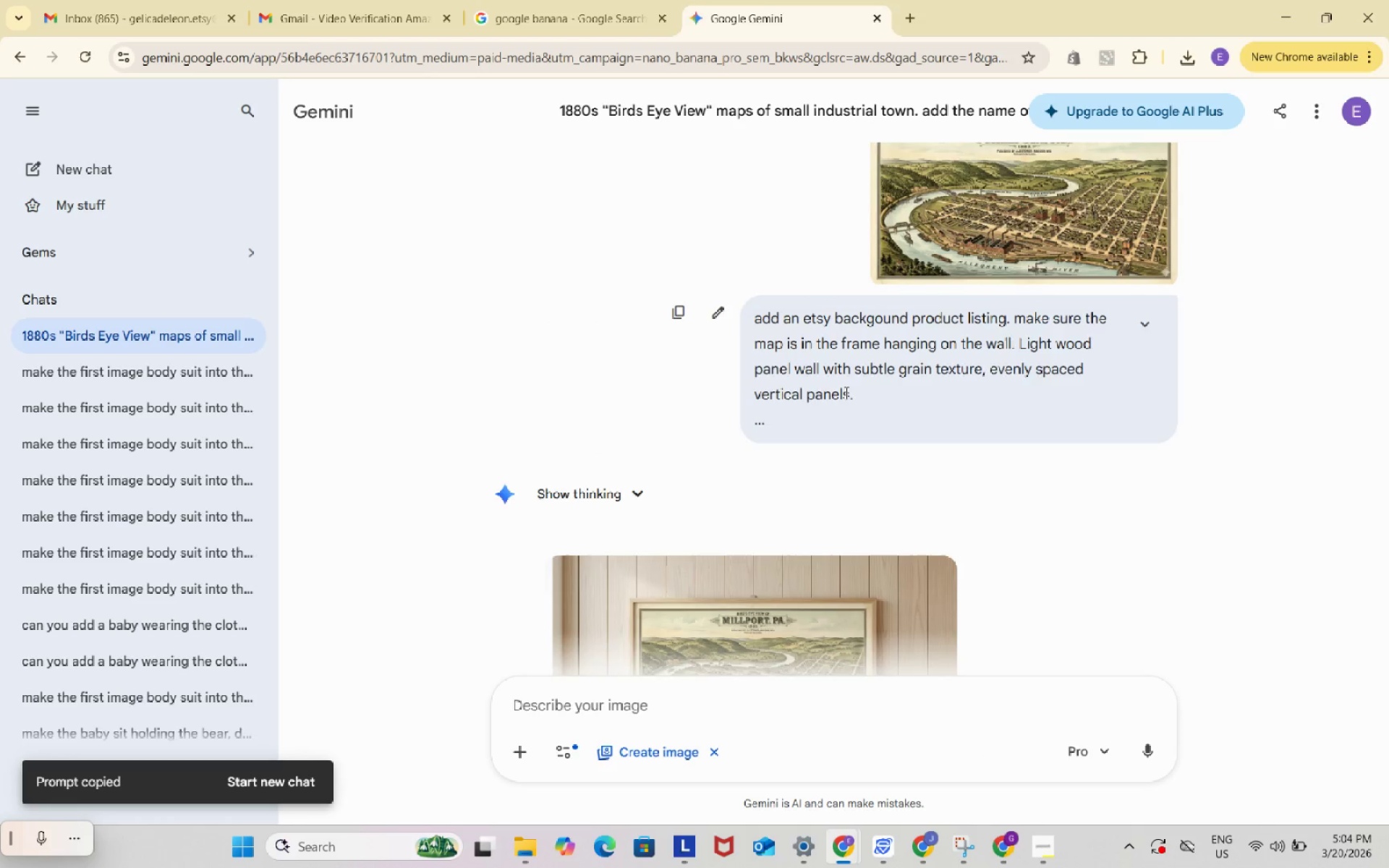 
scroll: coordinate [845, 392], scroll_direction: down, amount: 3.0
 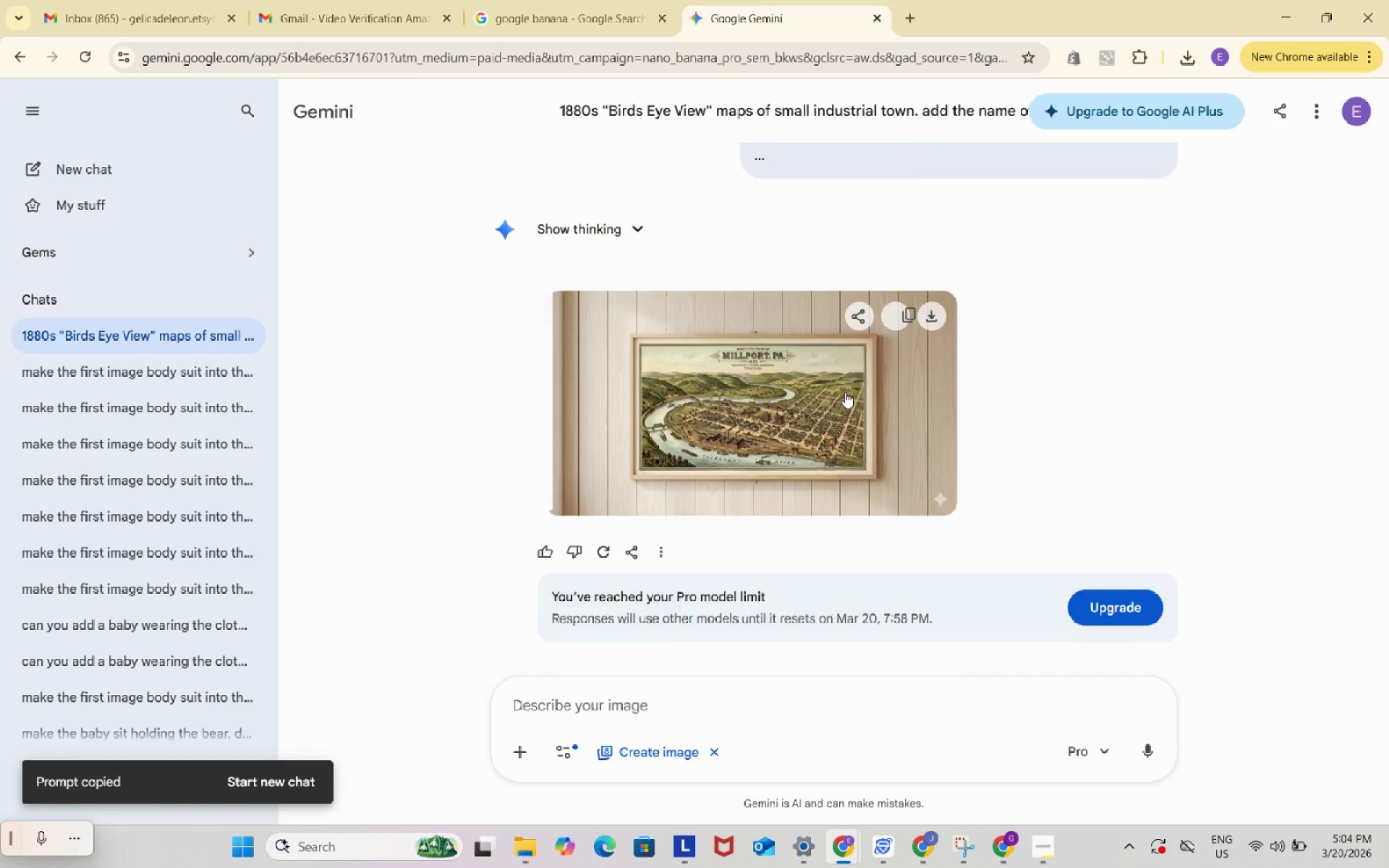 
scroll: coordinate [845, 392], scroll_direction: up, amount: 2.0
 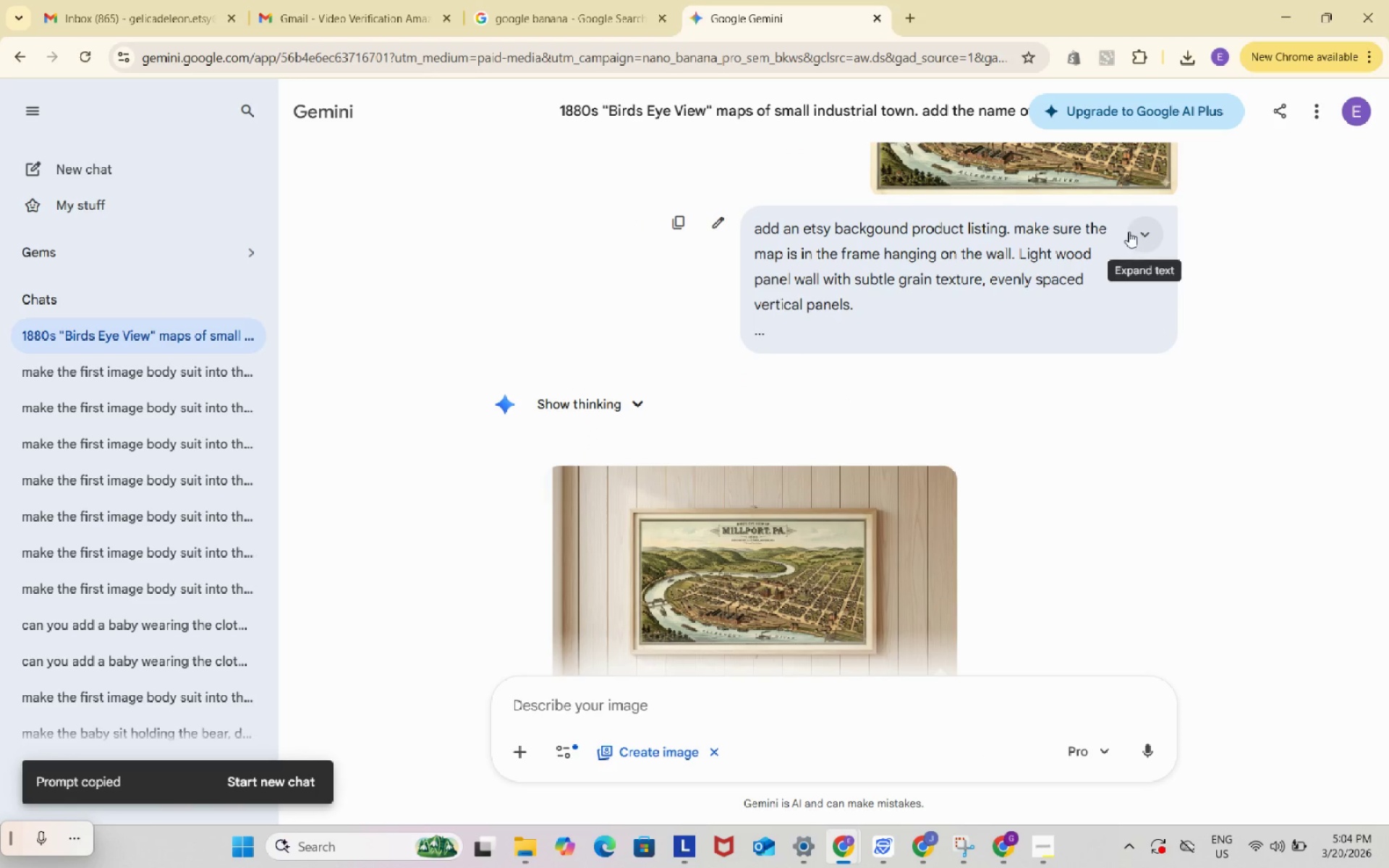 
left_click([1129, 232])
 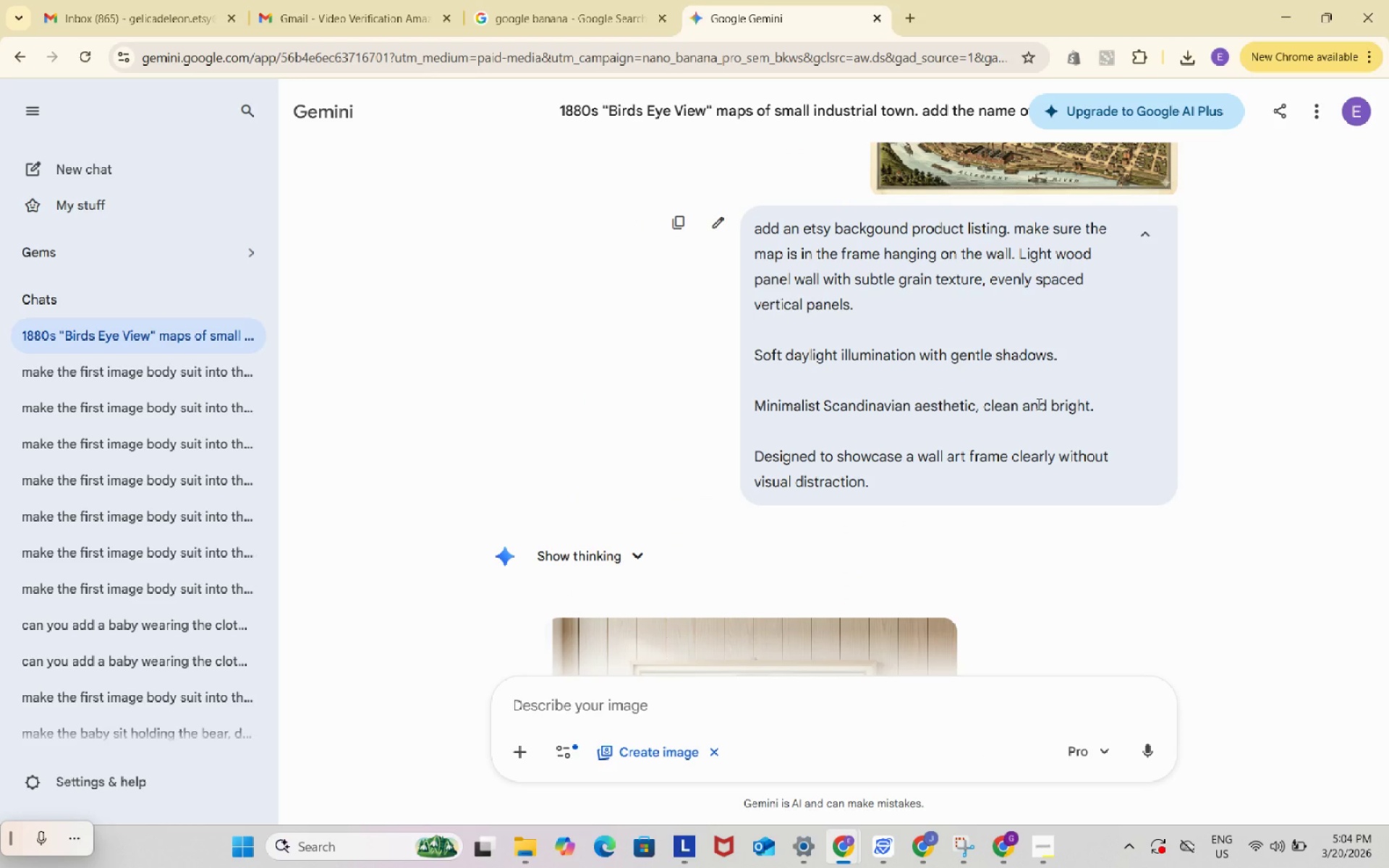 
scroll: coordinate [1059, 536], scroll_direction: down, amount: 5.0
 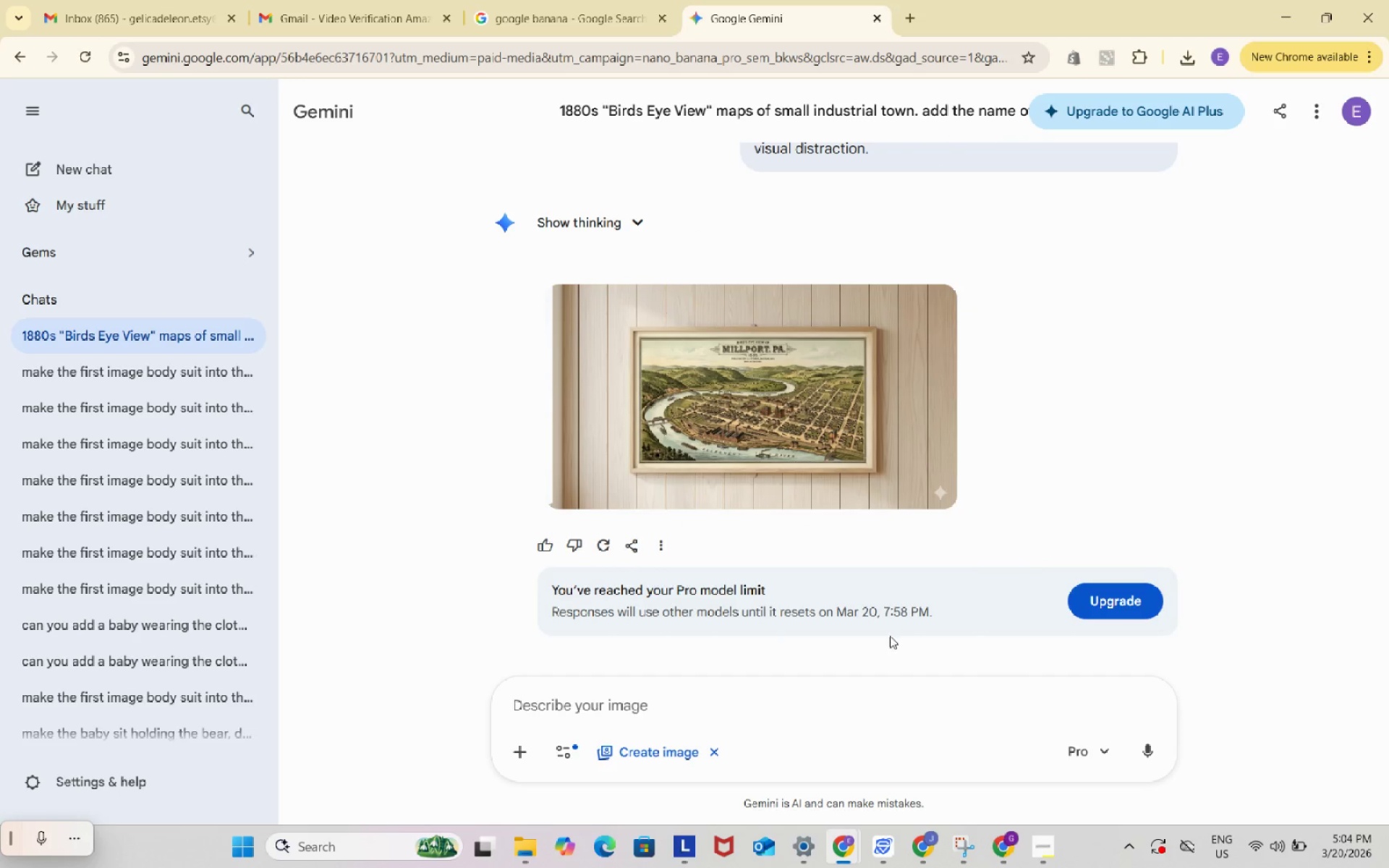 
left_click([528, 746])
 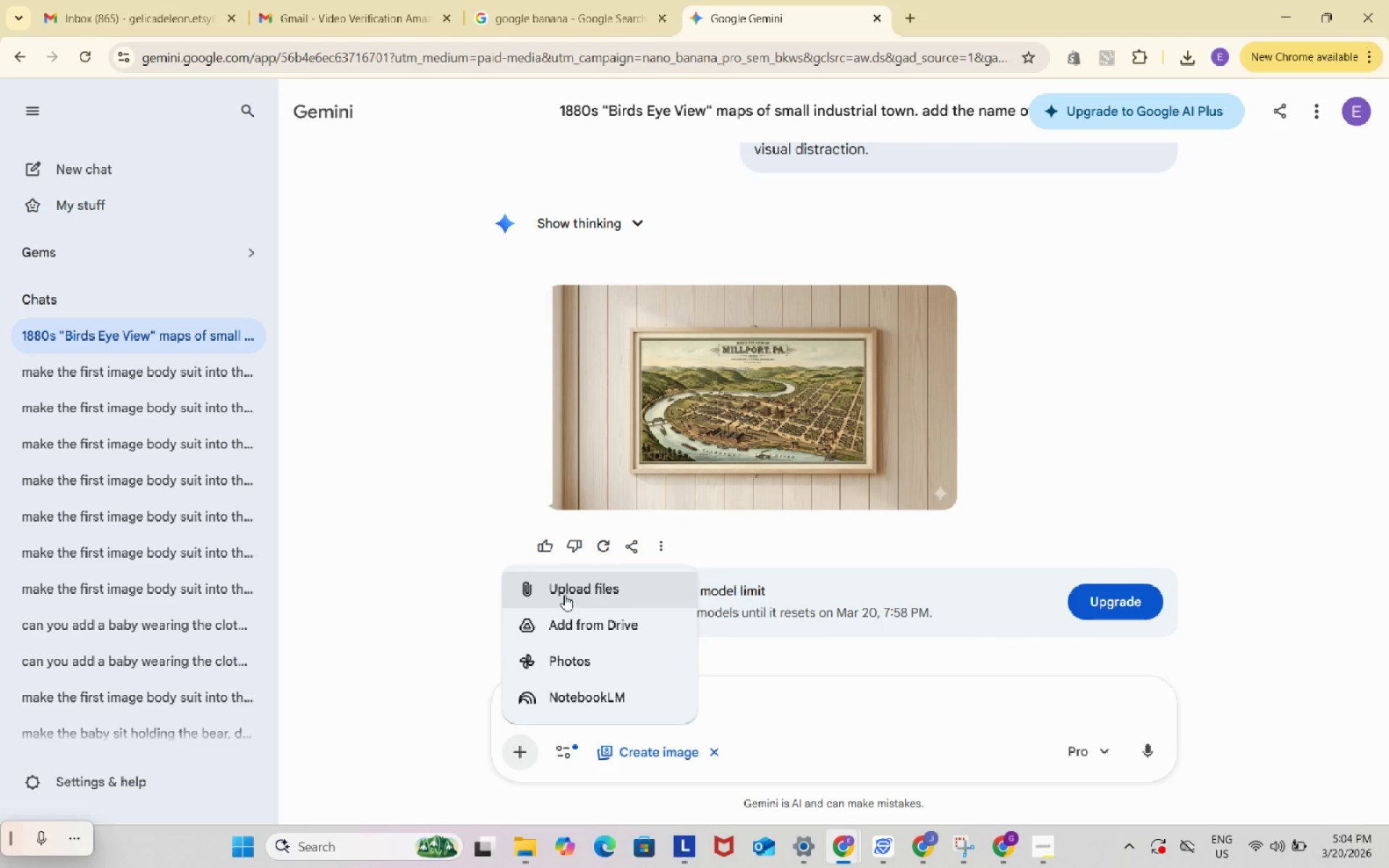 
scroll: coordinate [846, 657], scroll_direction: down, amount: 2.0
 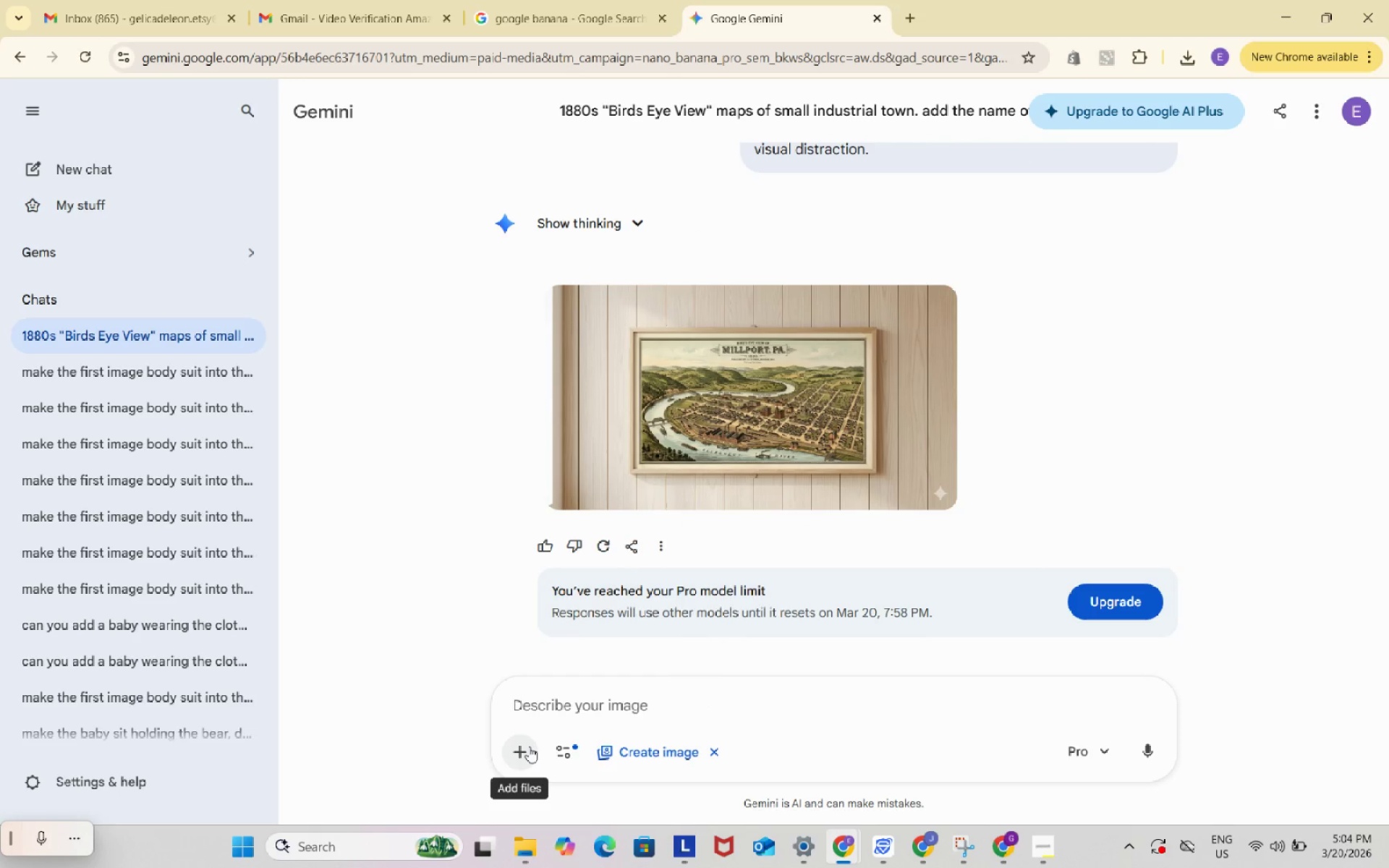 
left_click([564, 595])
 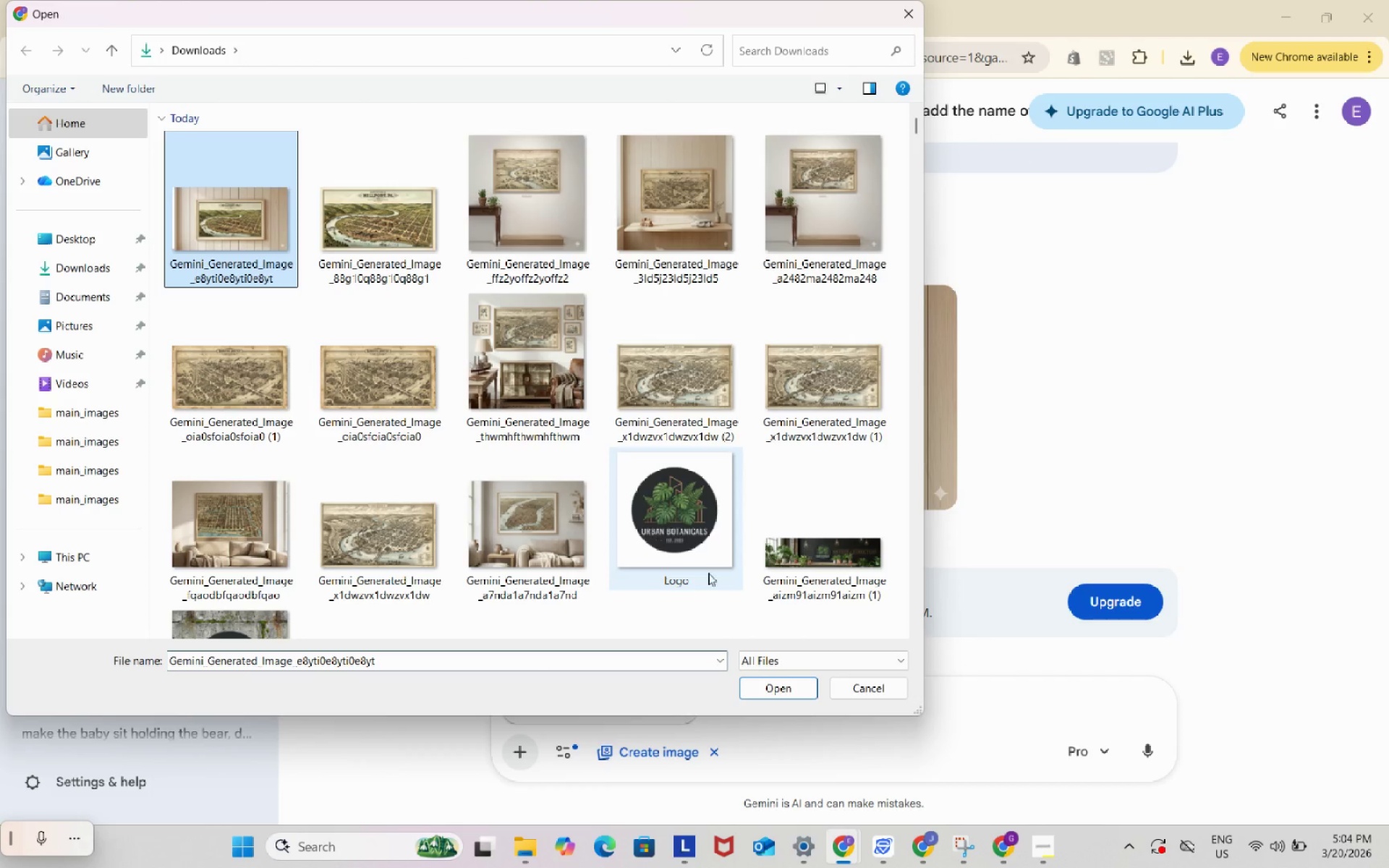 
left_click([791, 681])
 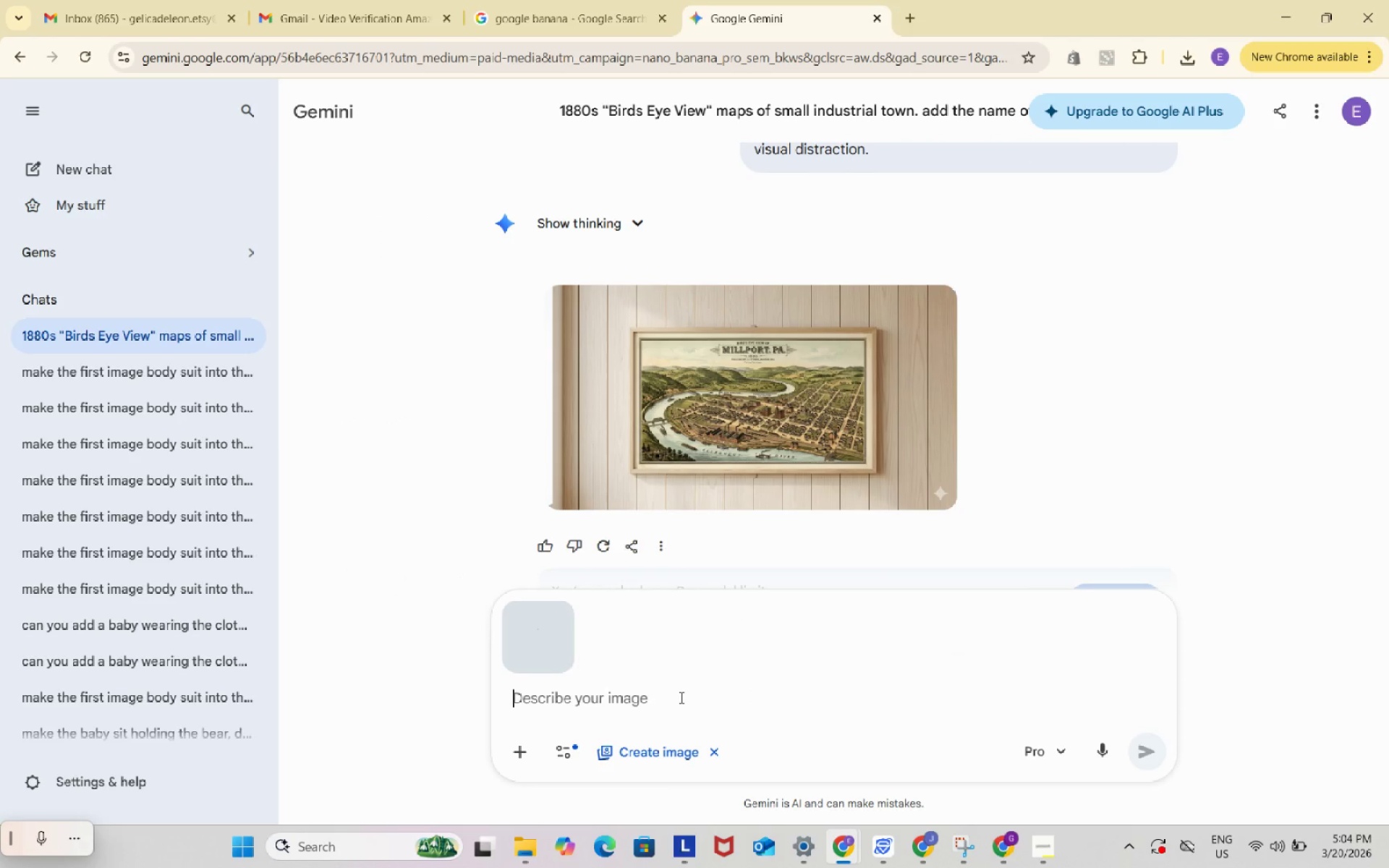 
key(Control+ControlLeft)
 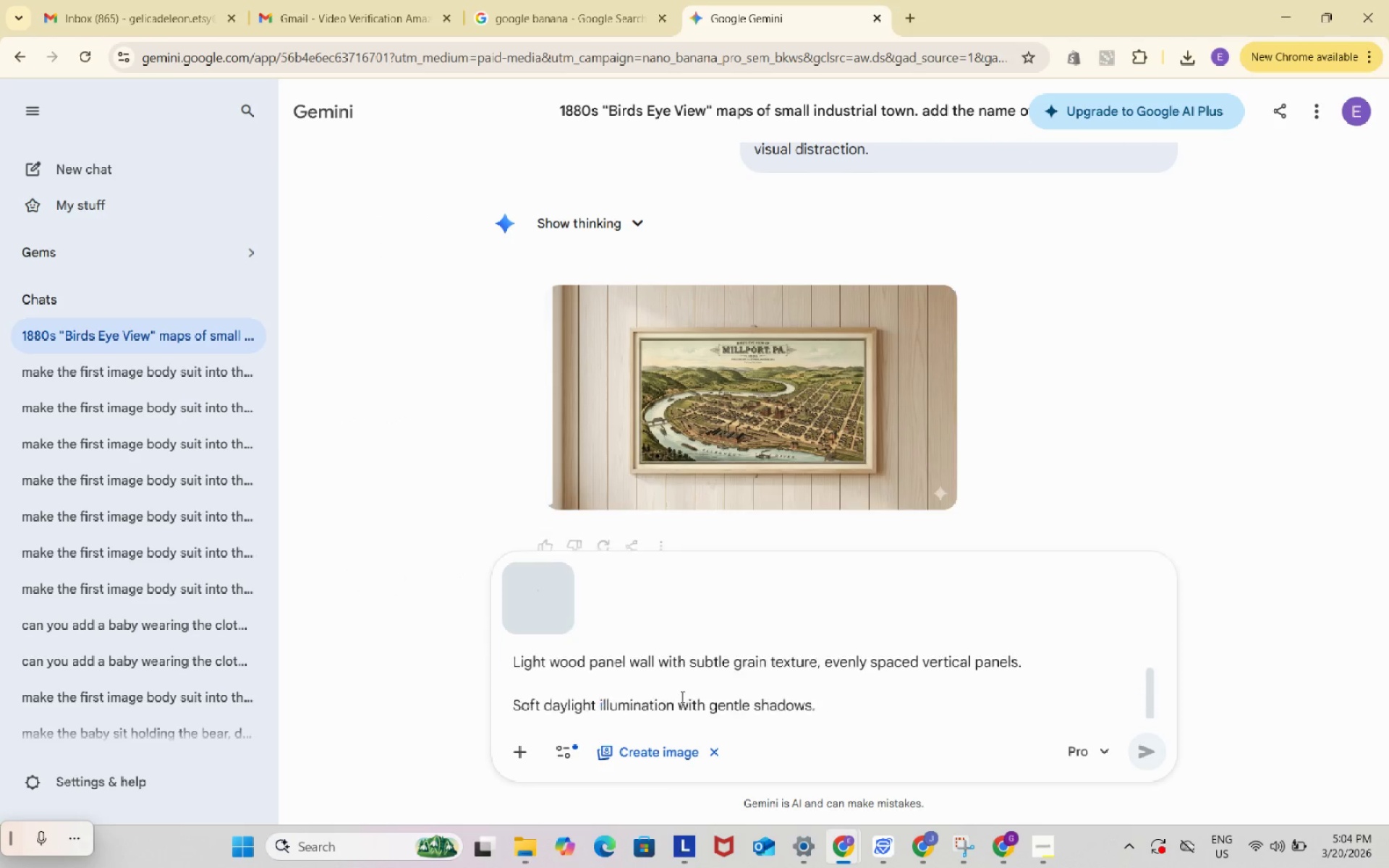 
key(Control+V)
 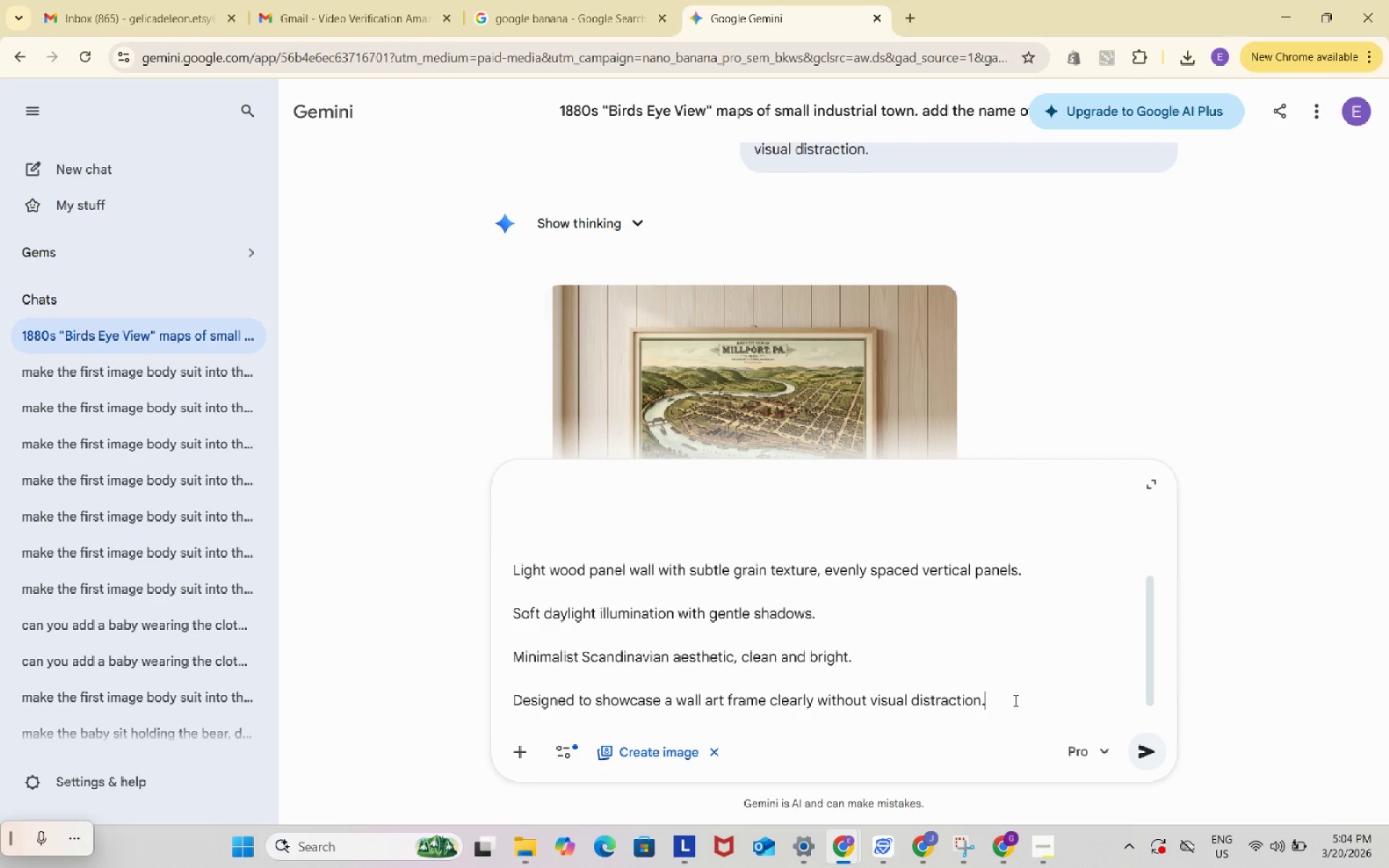 
type( add a hallw)
key(Backspace)
type( way table on the bottom of th e)
key(Backspace)
key(Backspace)
type(e fram with small plants)
 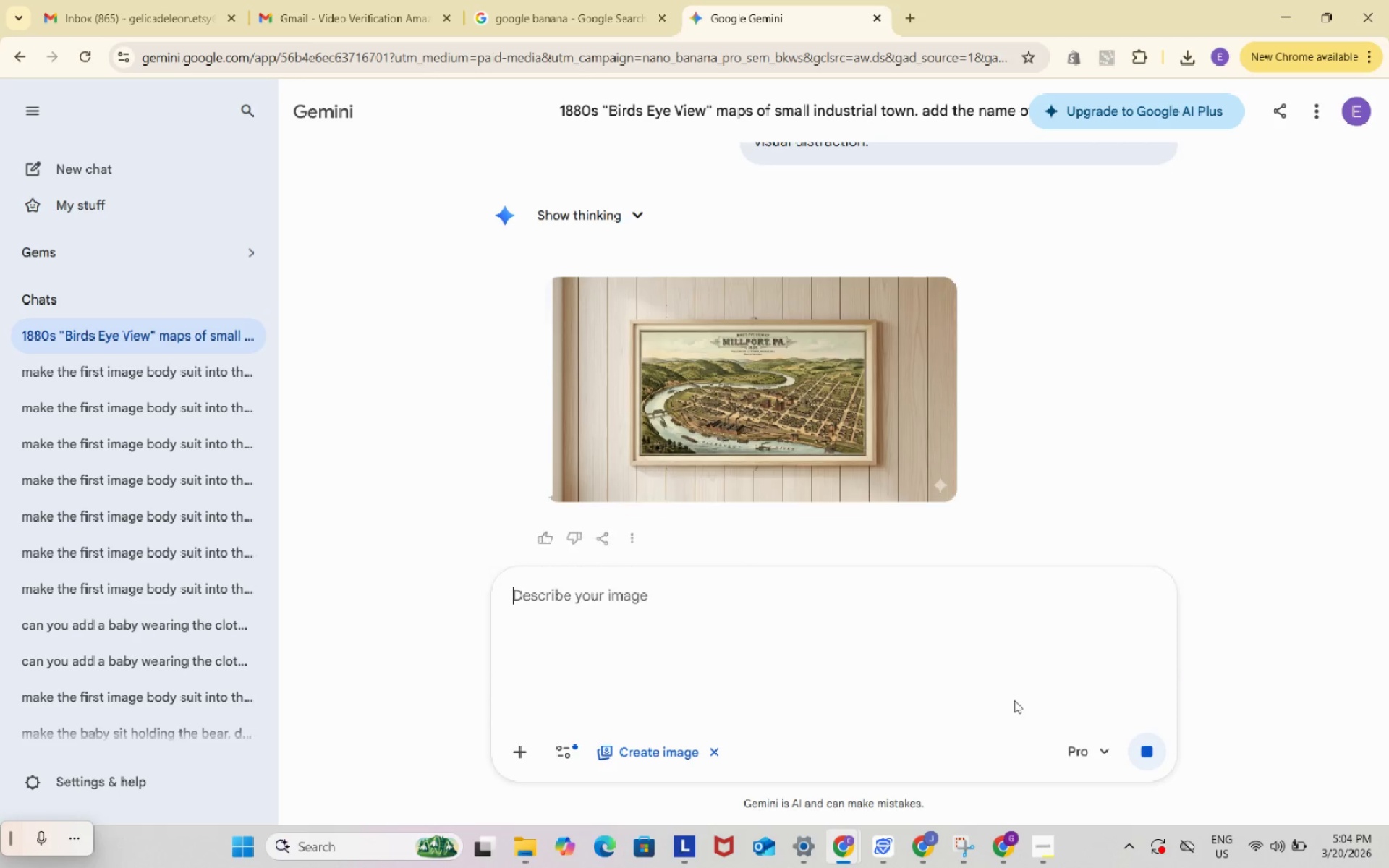 
key(Enter)
 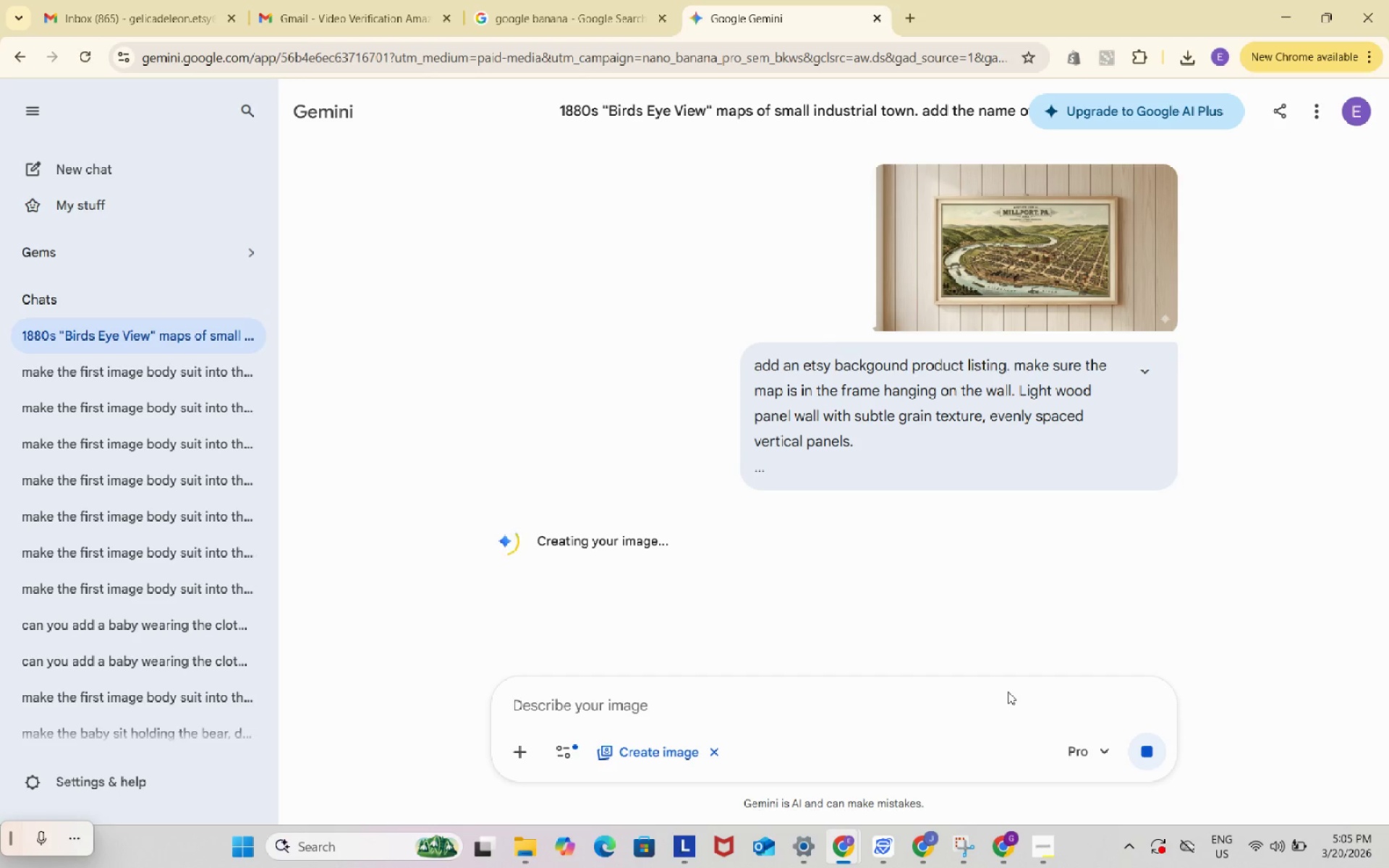 
wait(27.25)
 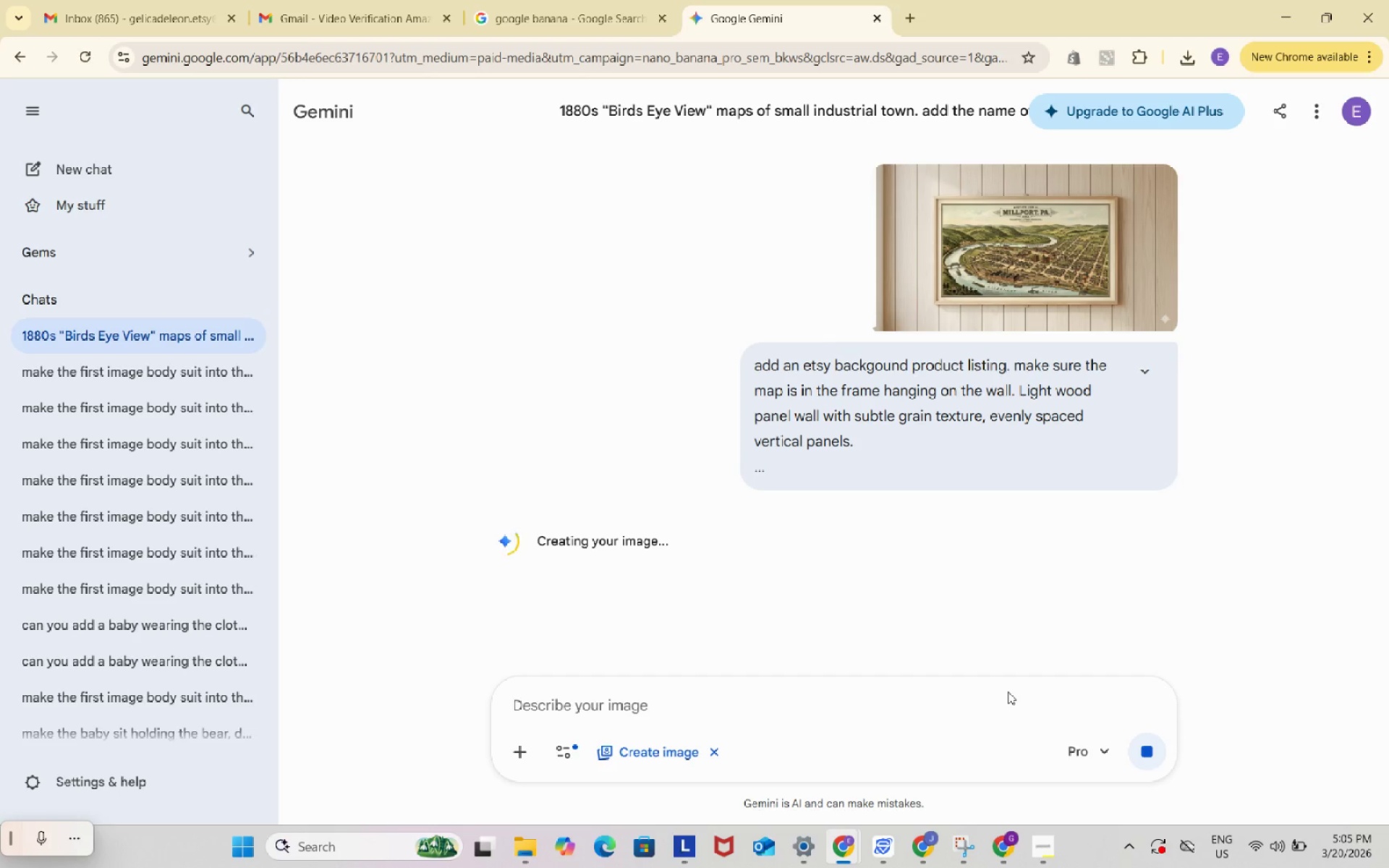 
key(CapsLock)
 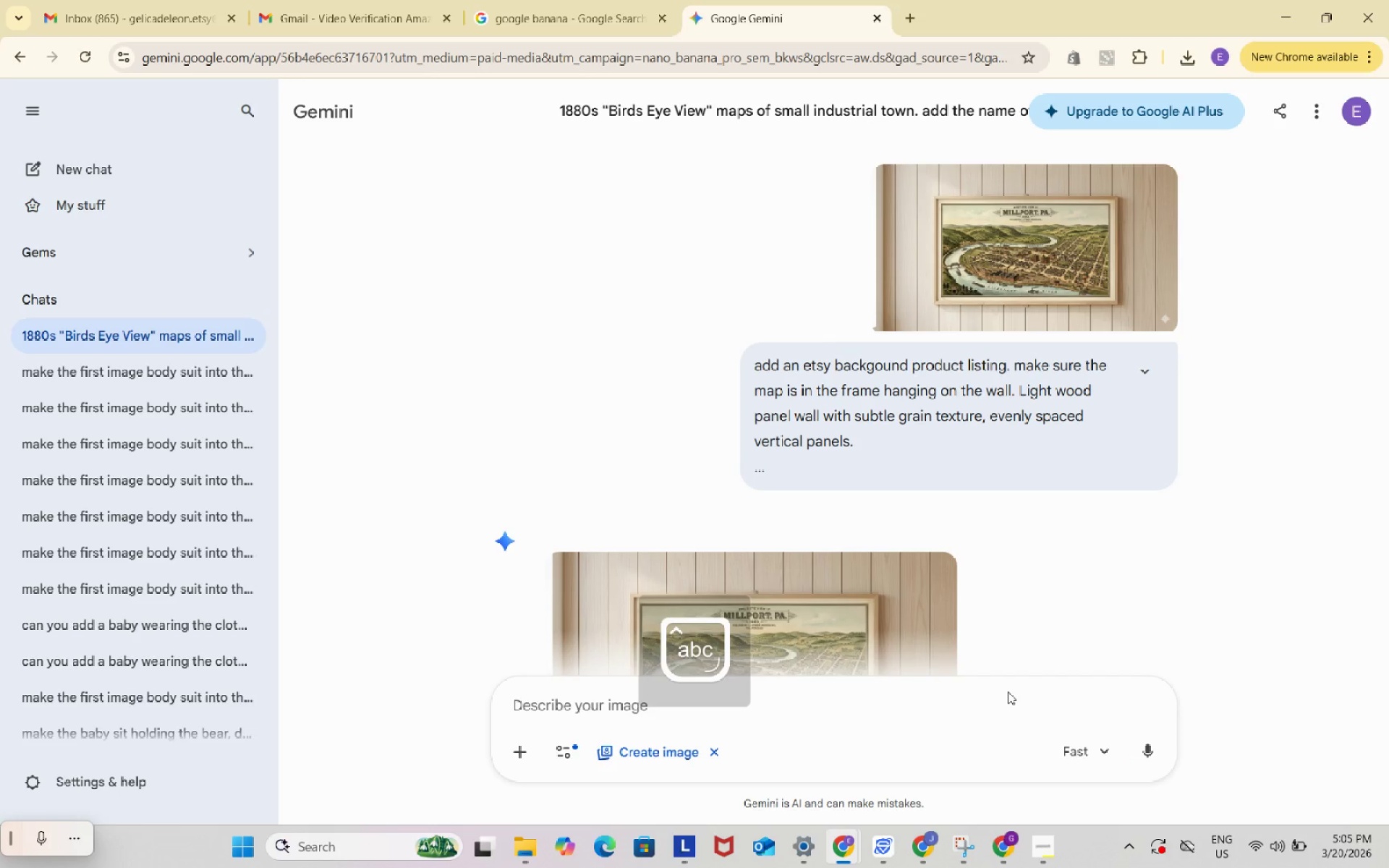 
key(CapsLock)
 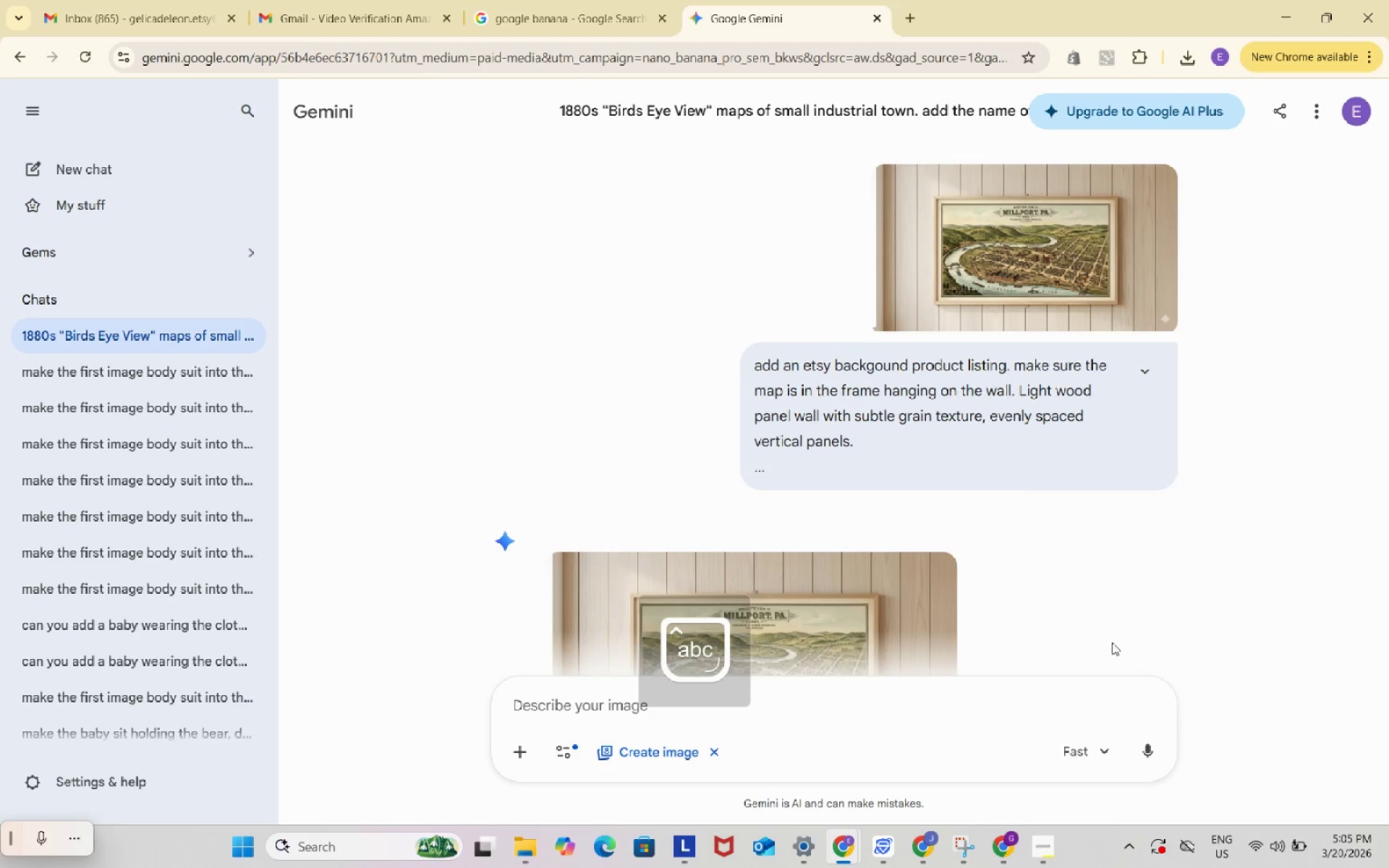 
left_click([1053, 508])
 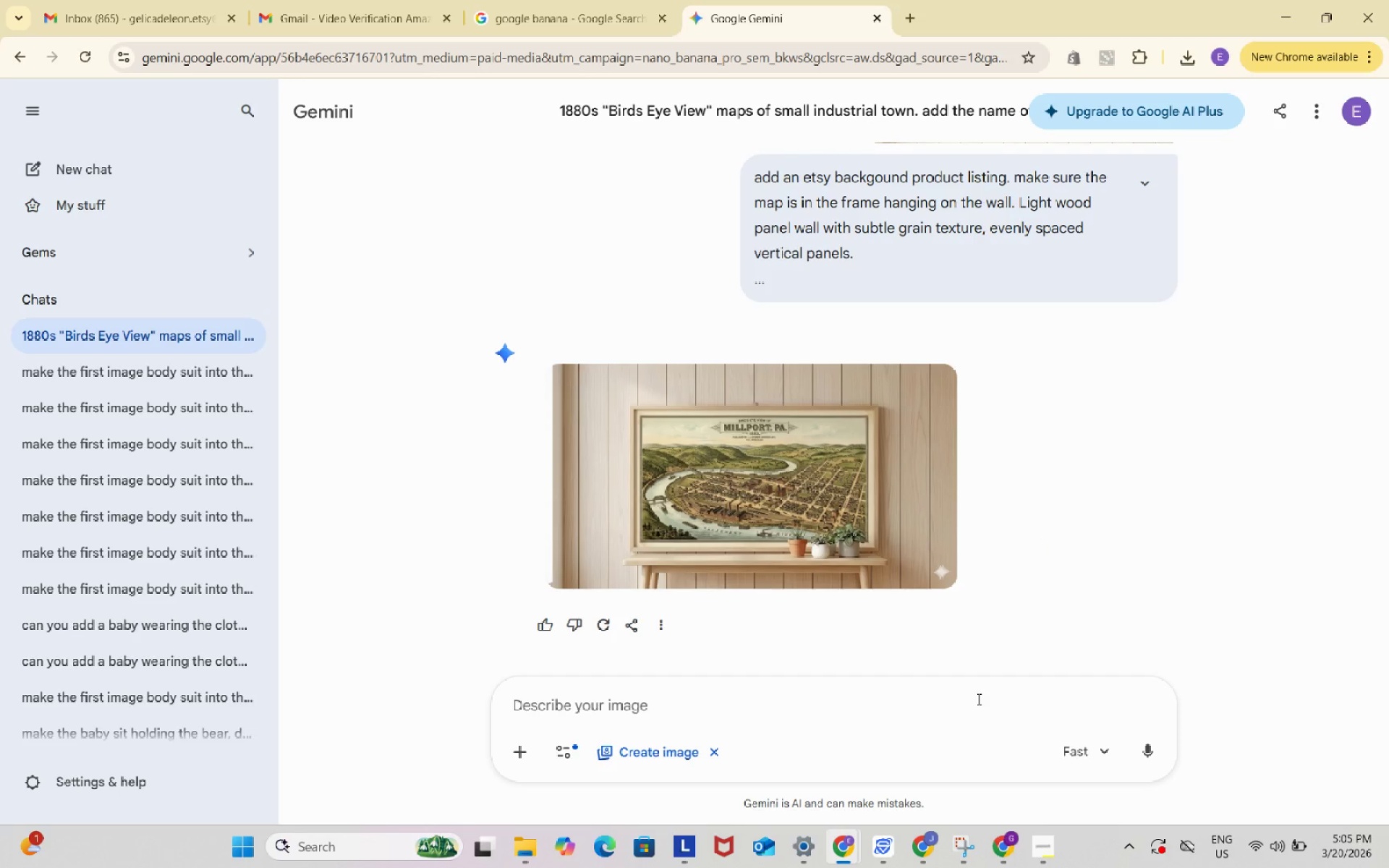 
scroll: coordinate [1121, 624], scroll_direction: down, amount: 3.0
 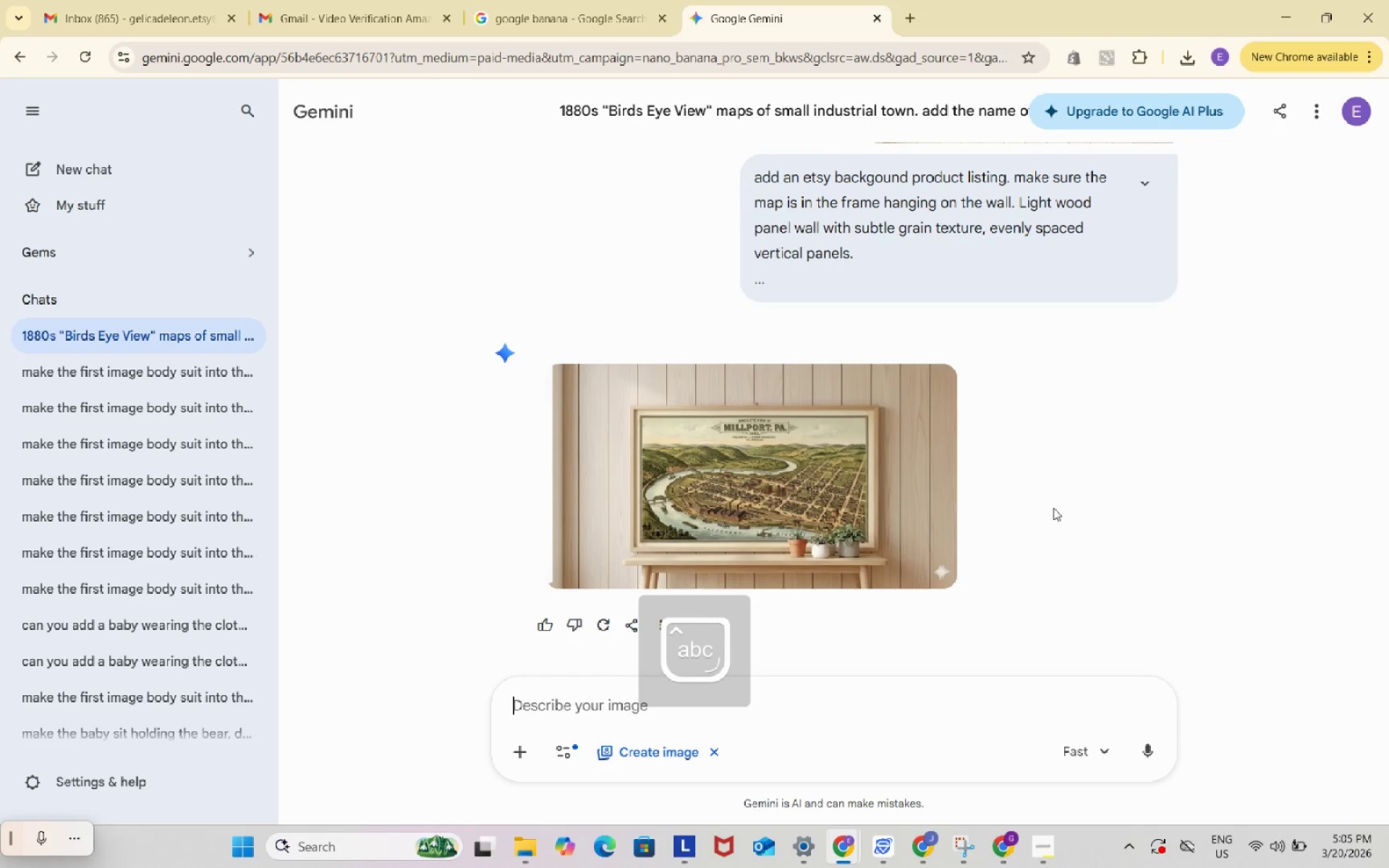 
wait(20.51)
 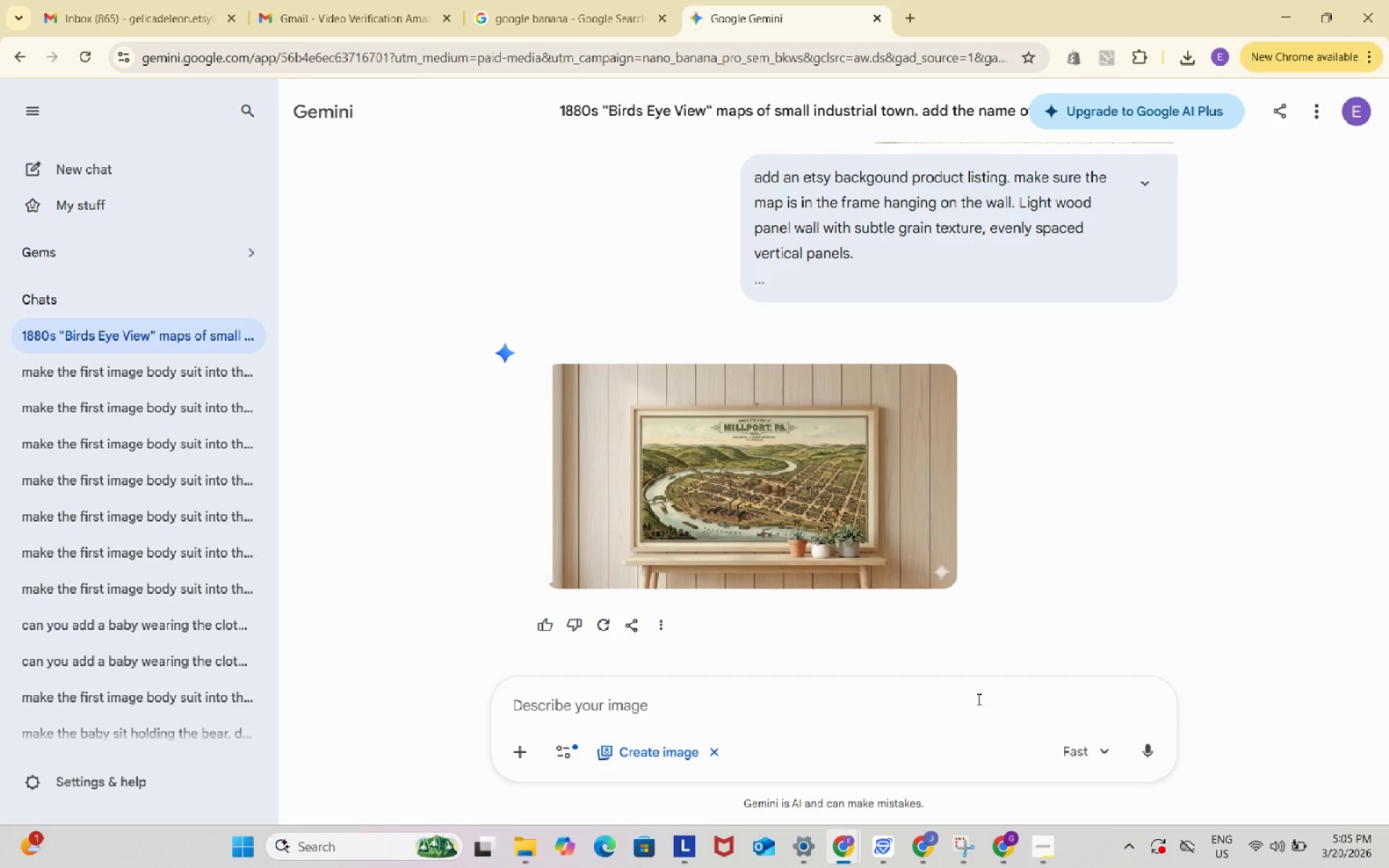 
left_click([976, 707])
 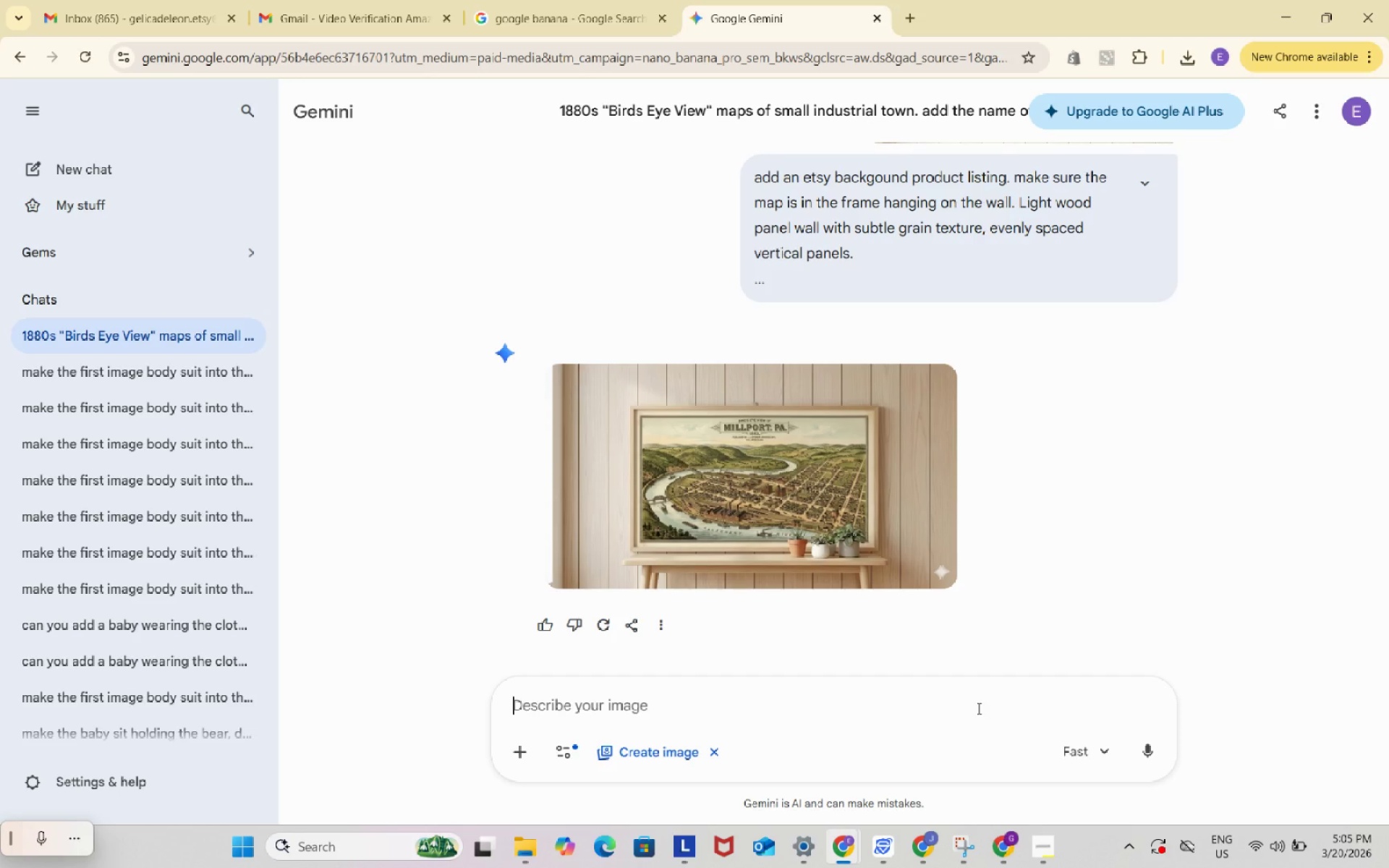 
type(can you make the fram a bit higher so the plants won't get on the way to the g)
key(Backspace)
type(frame)
 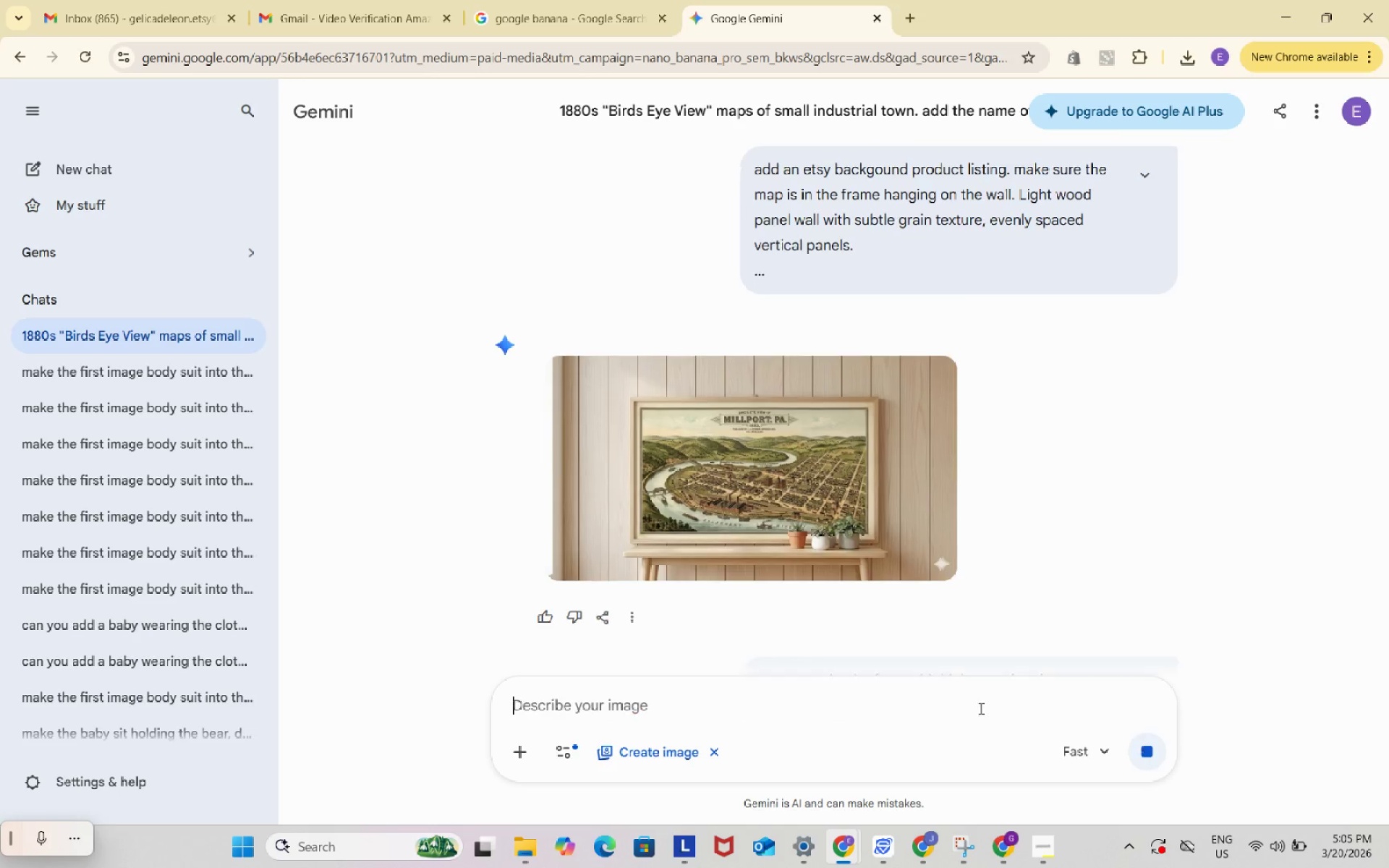 
key(Enter)
 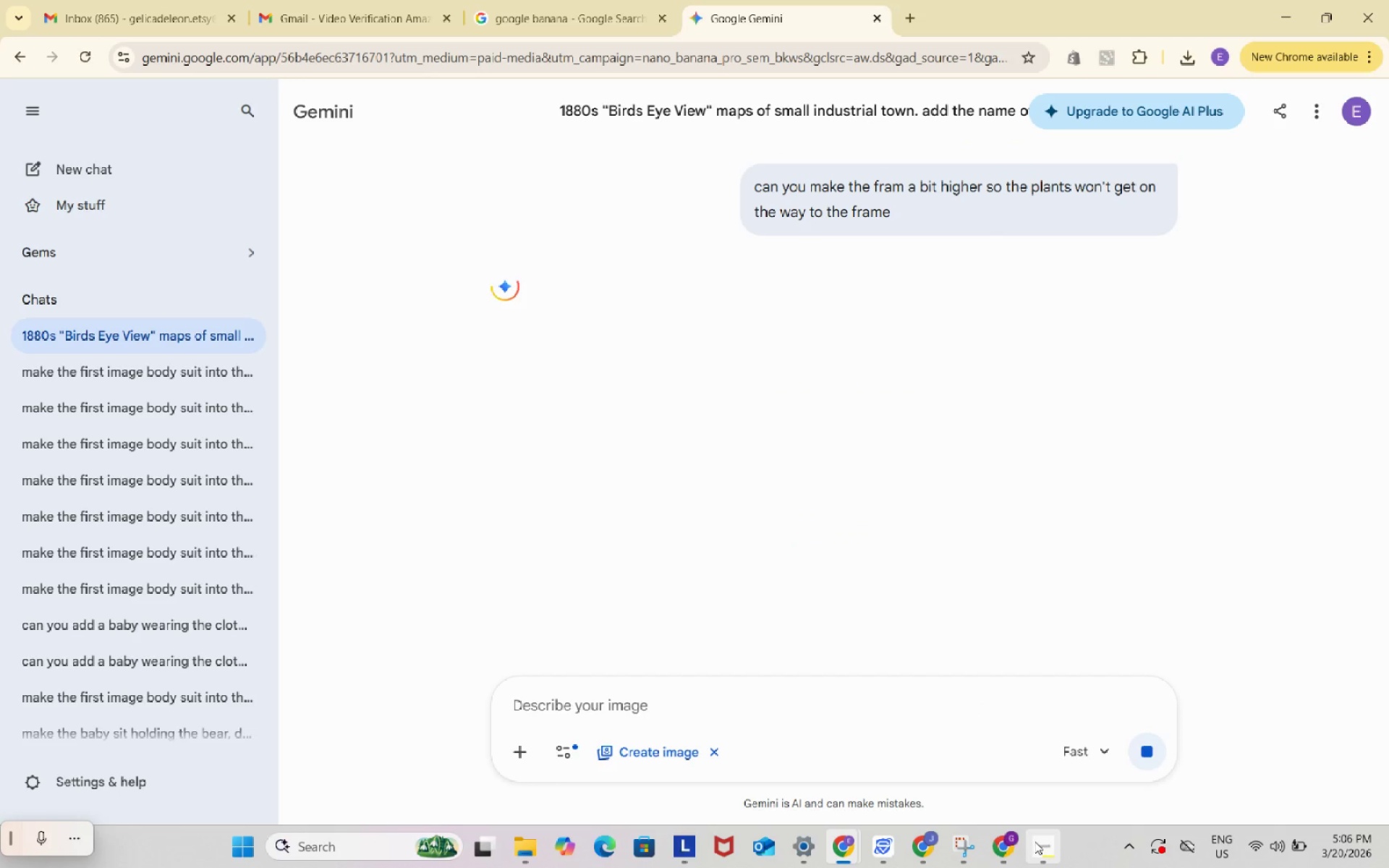 
left_click([1007, 838])
 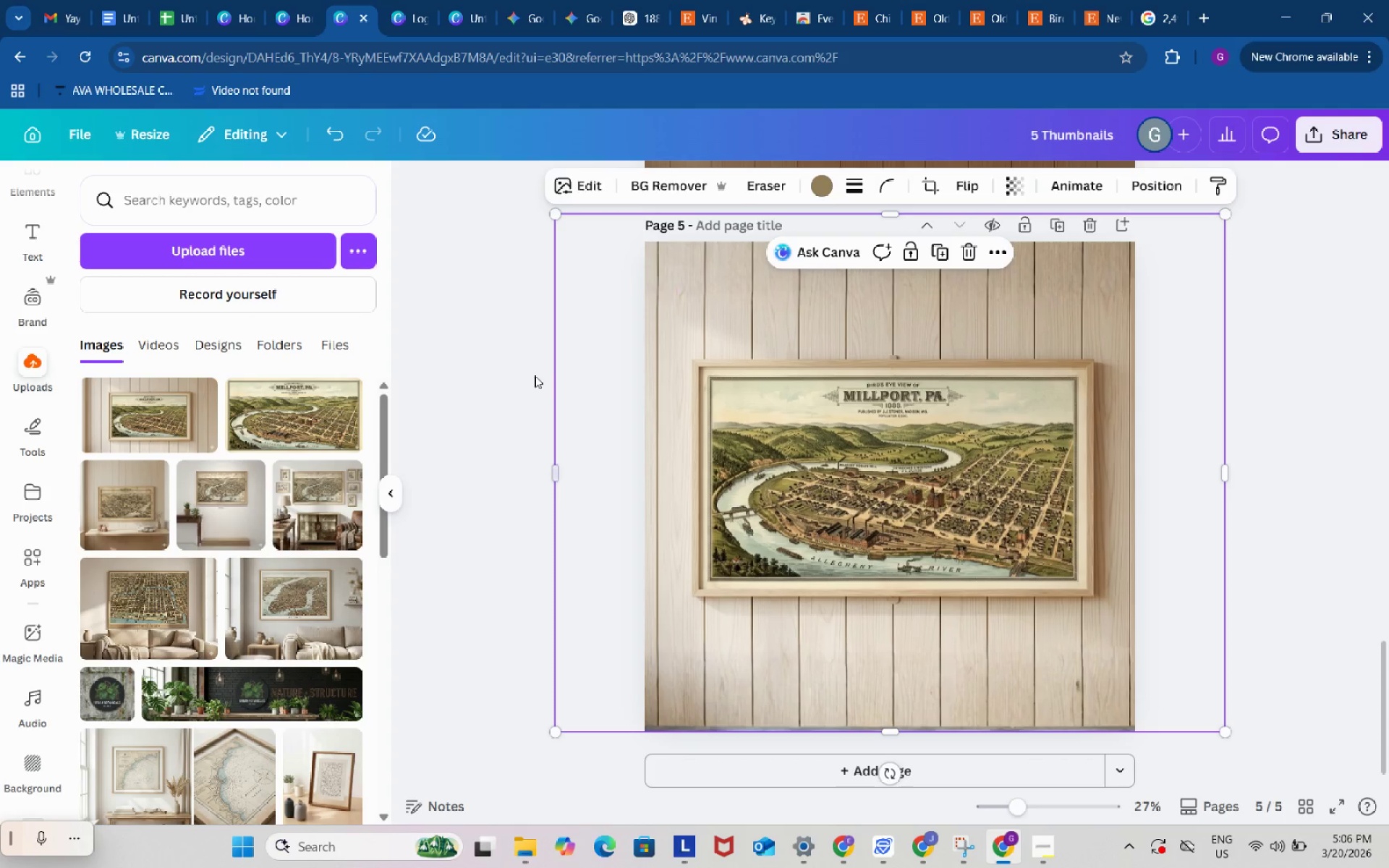 
left_click([504, 355])
 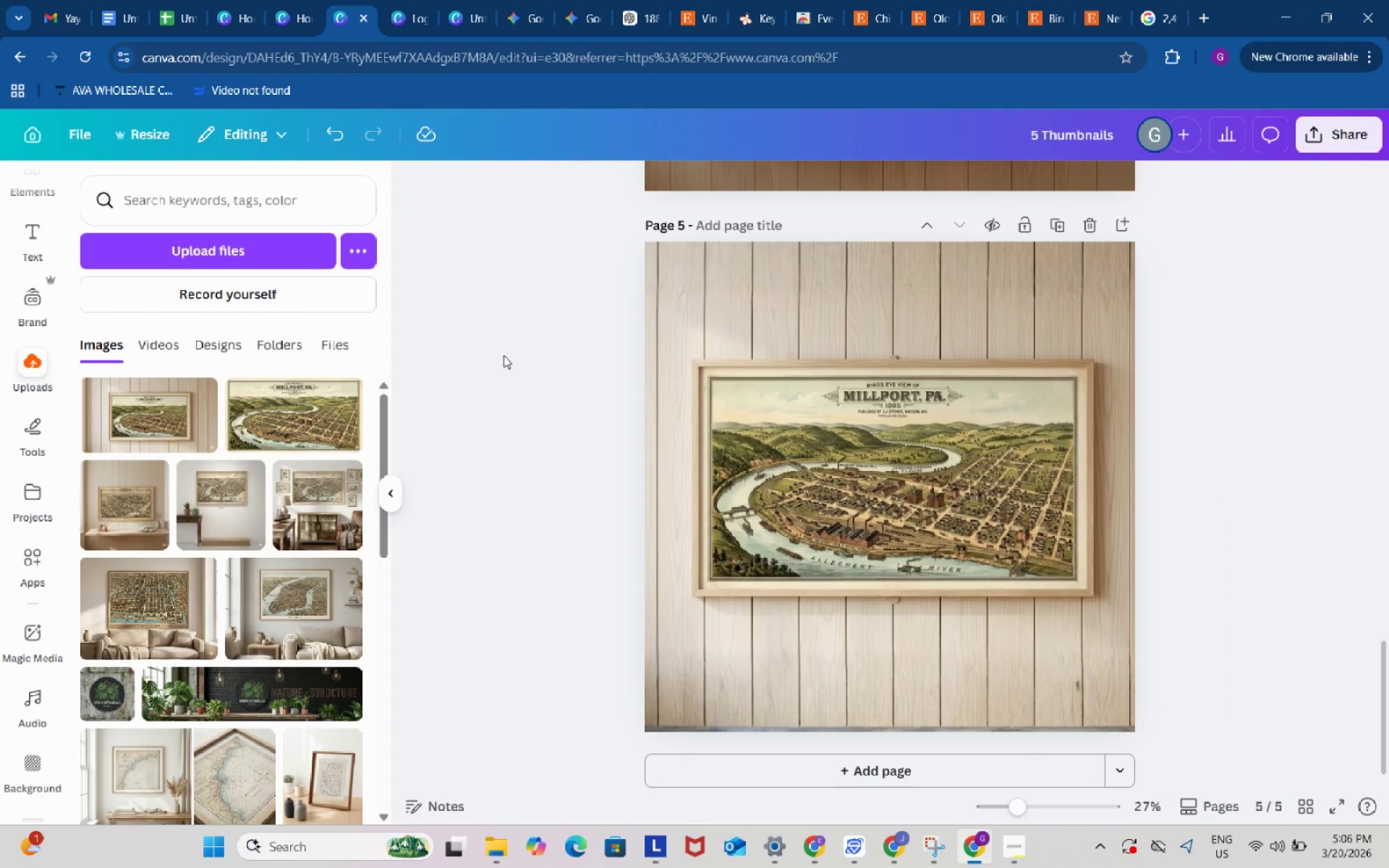 
wait(5.49)
 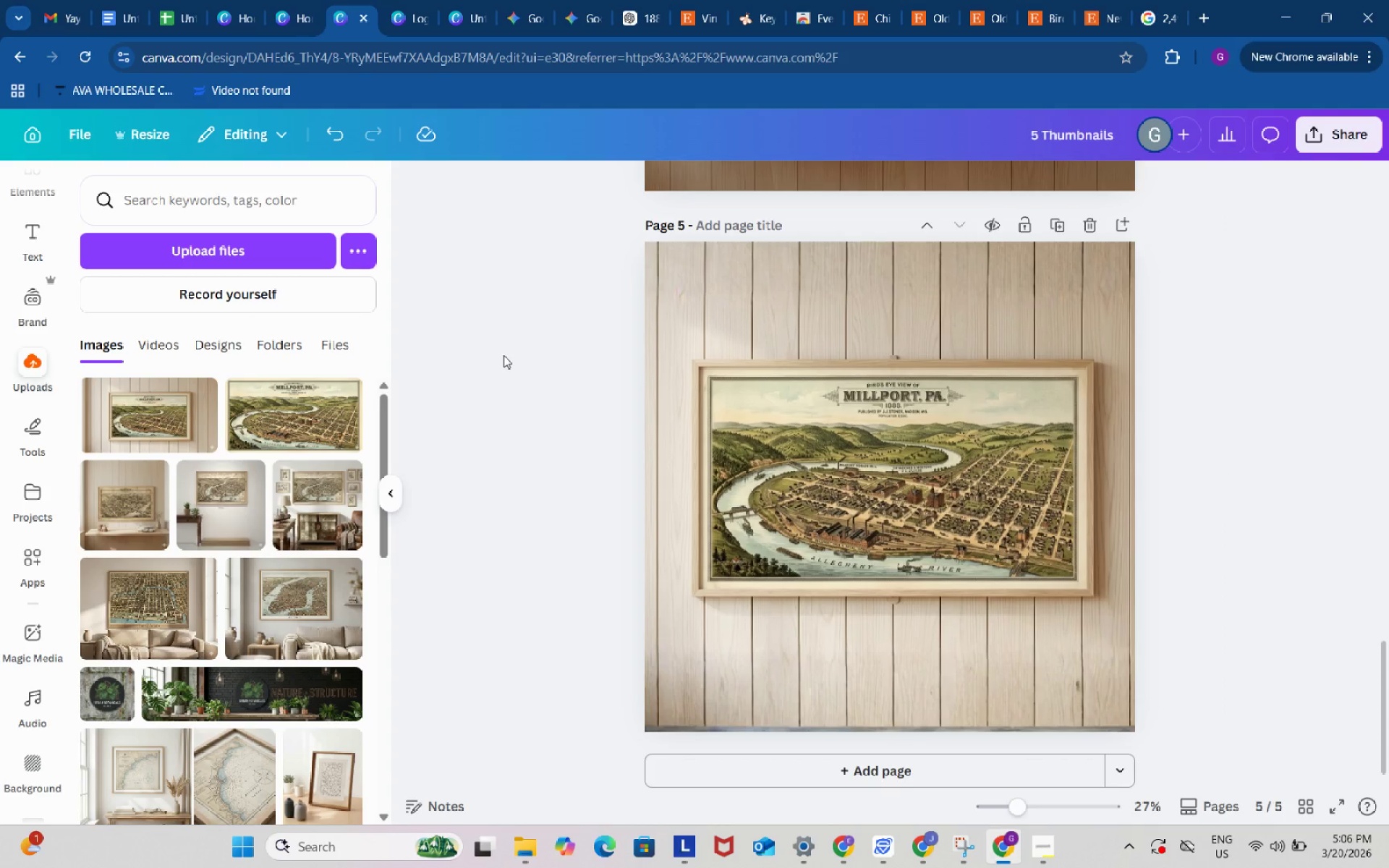 
left_click([819, 842])
 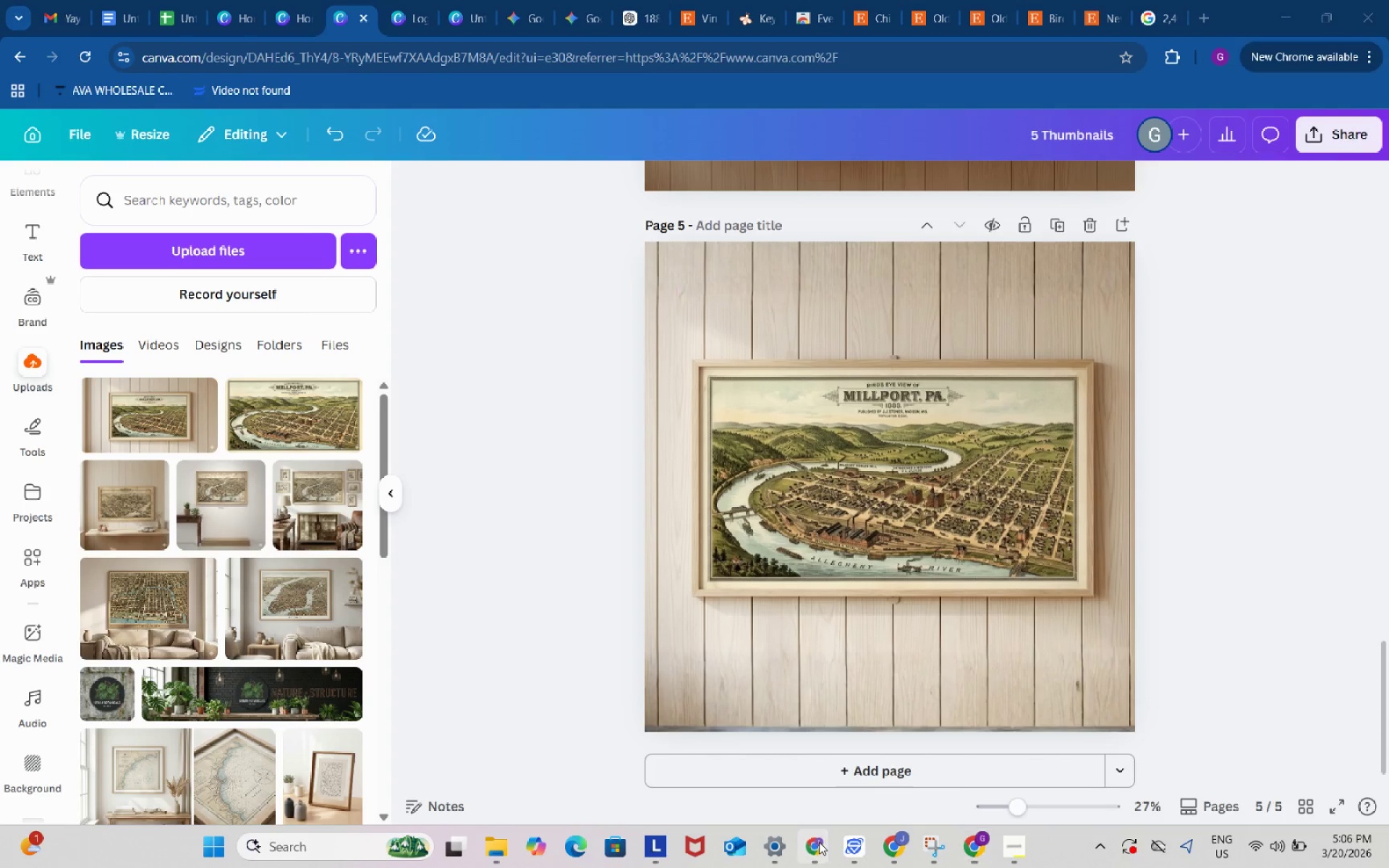 
left_click([767, 735])
 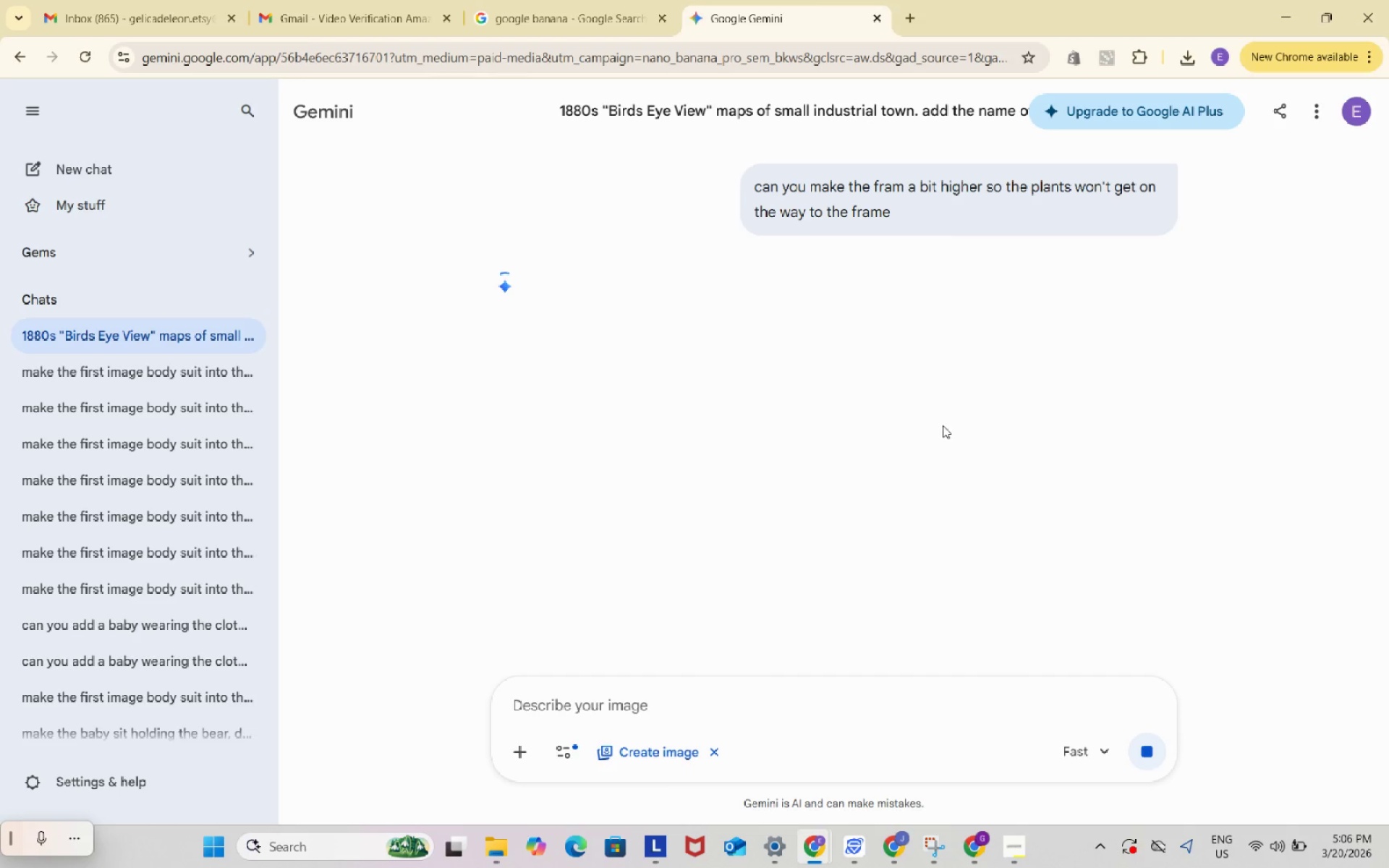 
mouse_move([812, 832])
 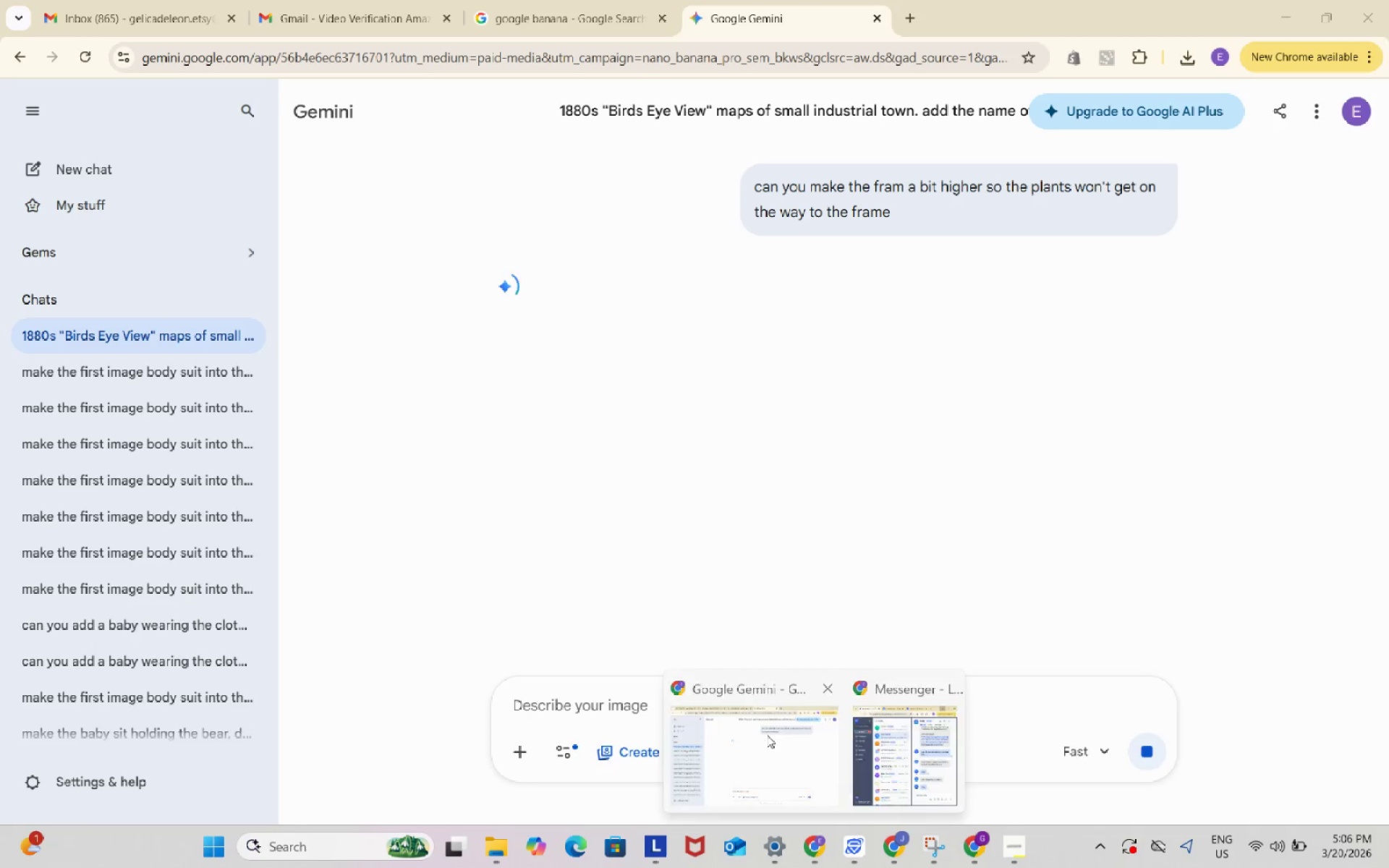 
scroll: coordinate [980, 461], scroll_direction: down, amount: 11.0
 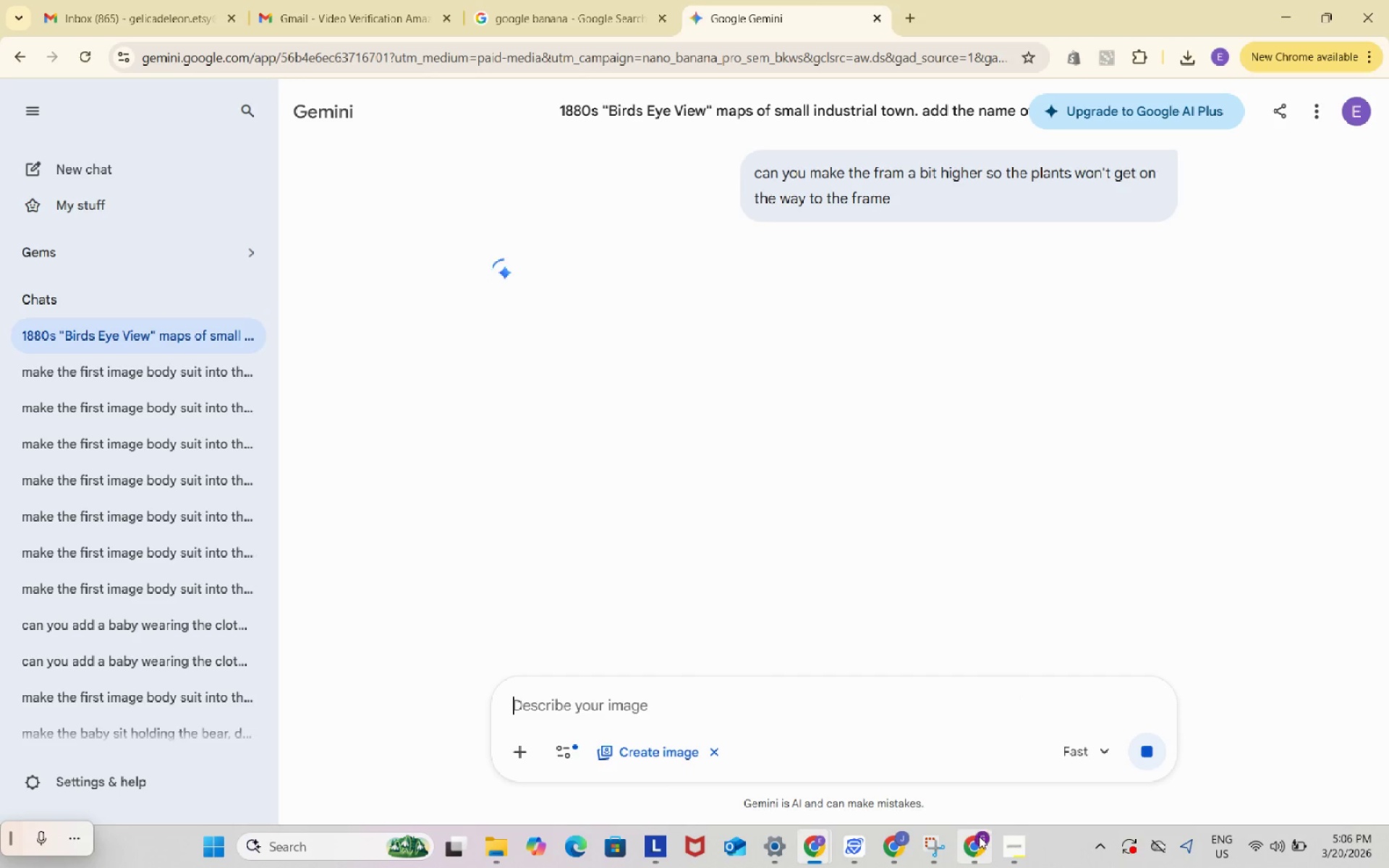 
left_click([979, 836])
 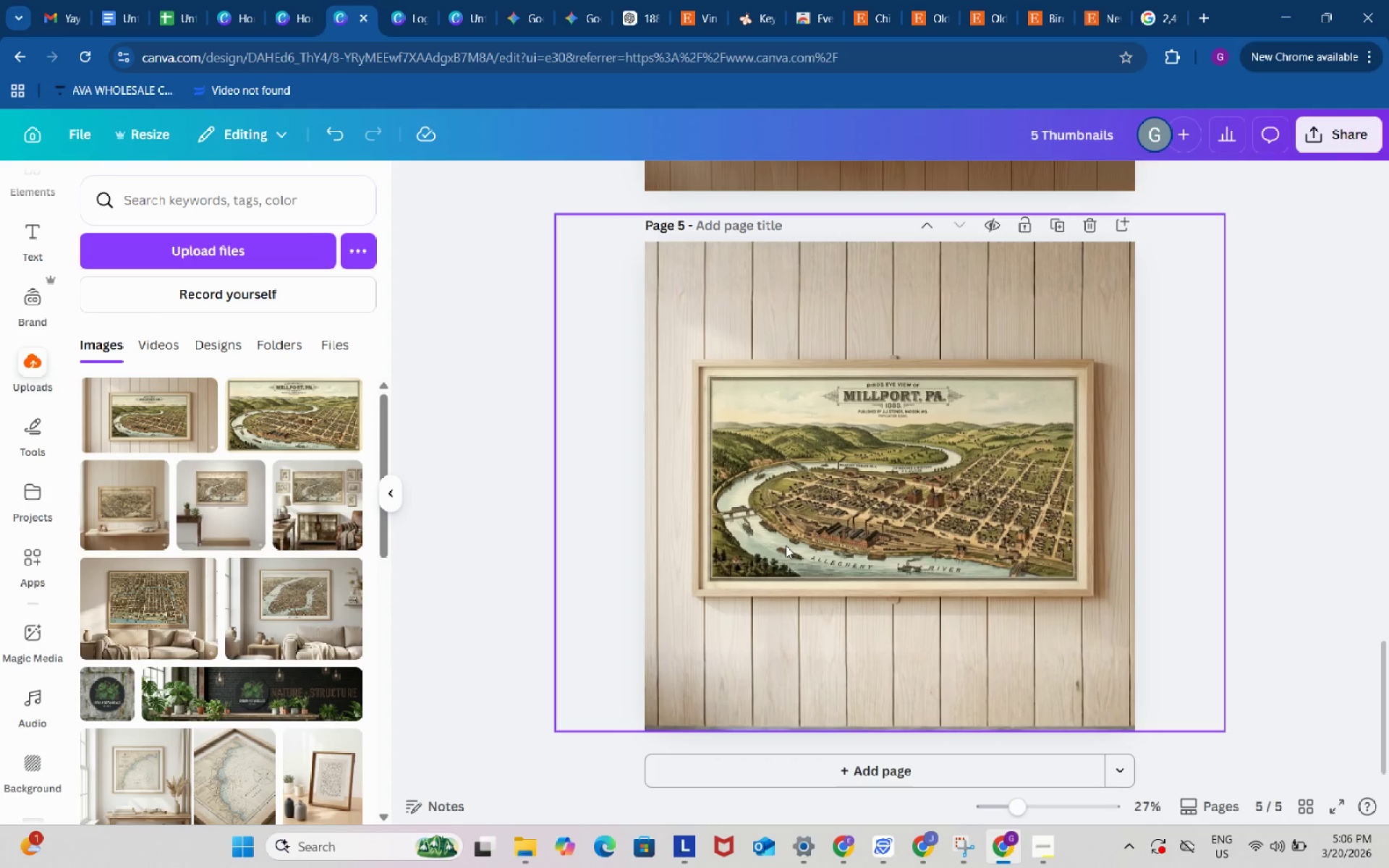 
wait(10.12)
 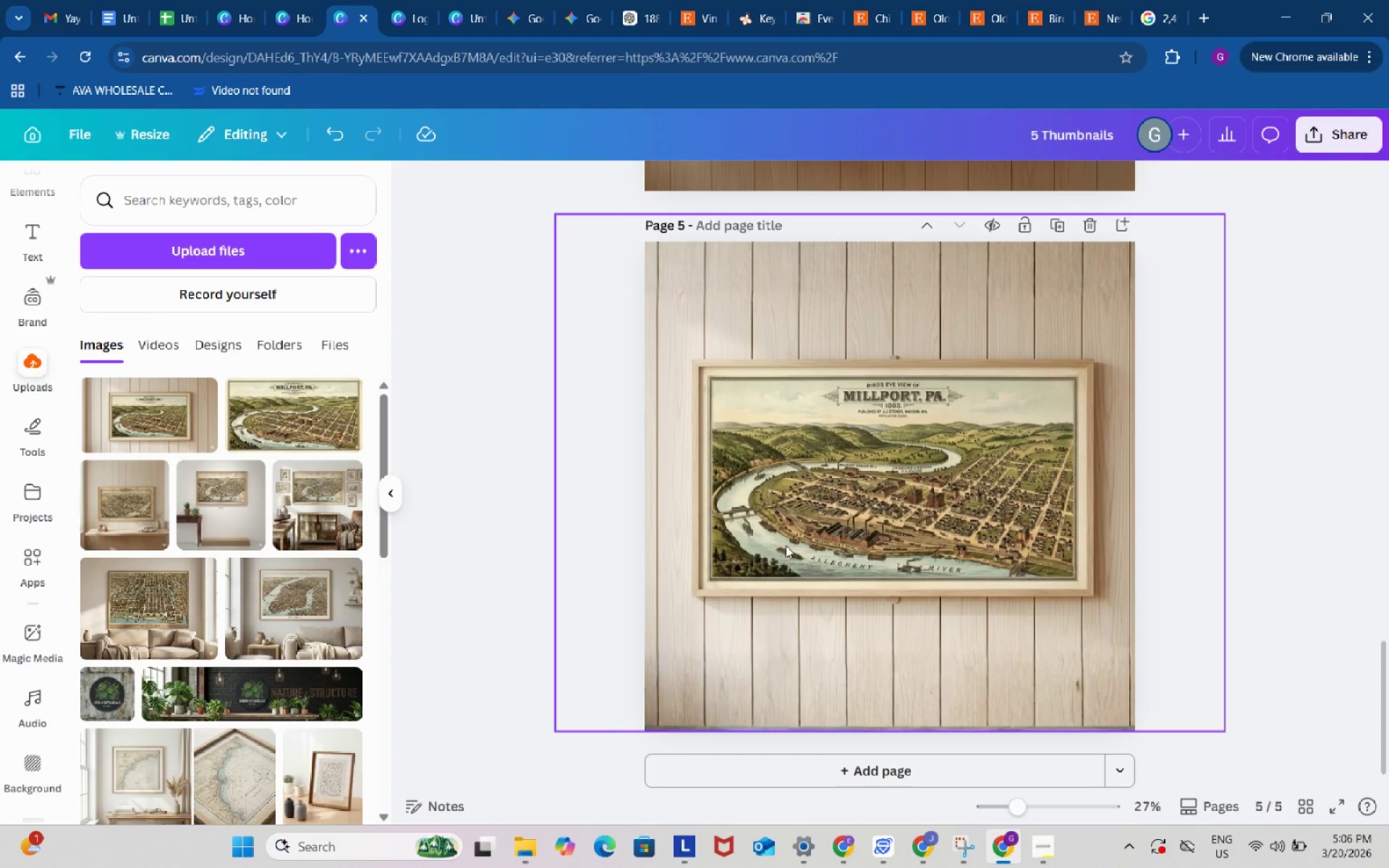 
left_click([625, 8])
 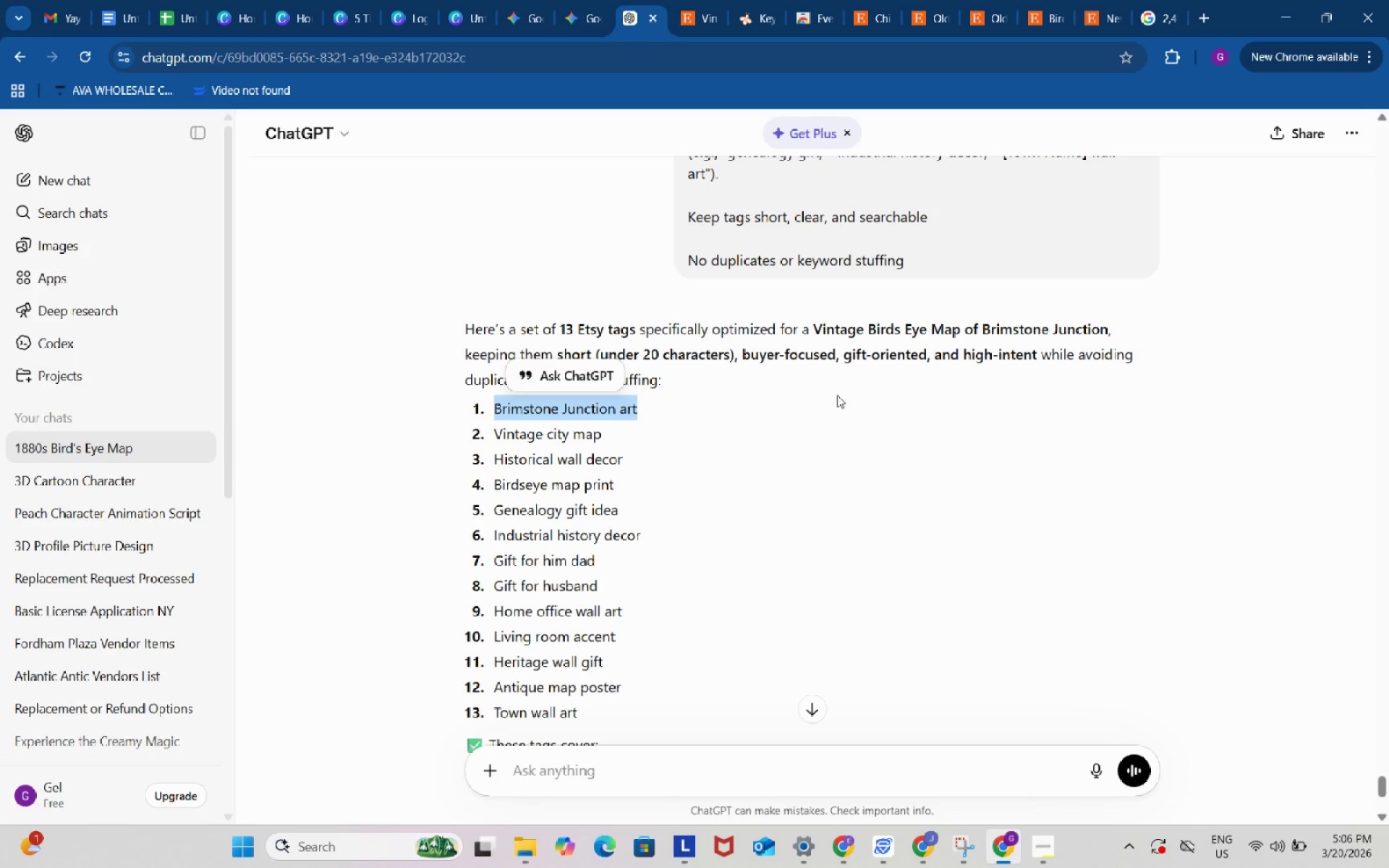 
scroll: coordinate [870, 409], scroll_direction: up, amount: 38.0
 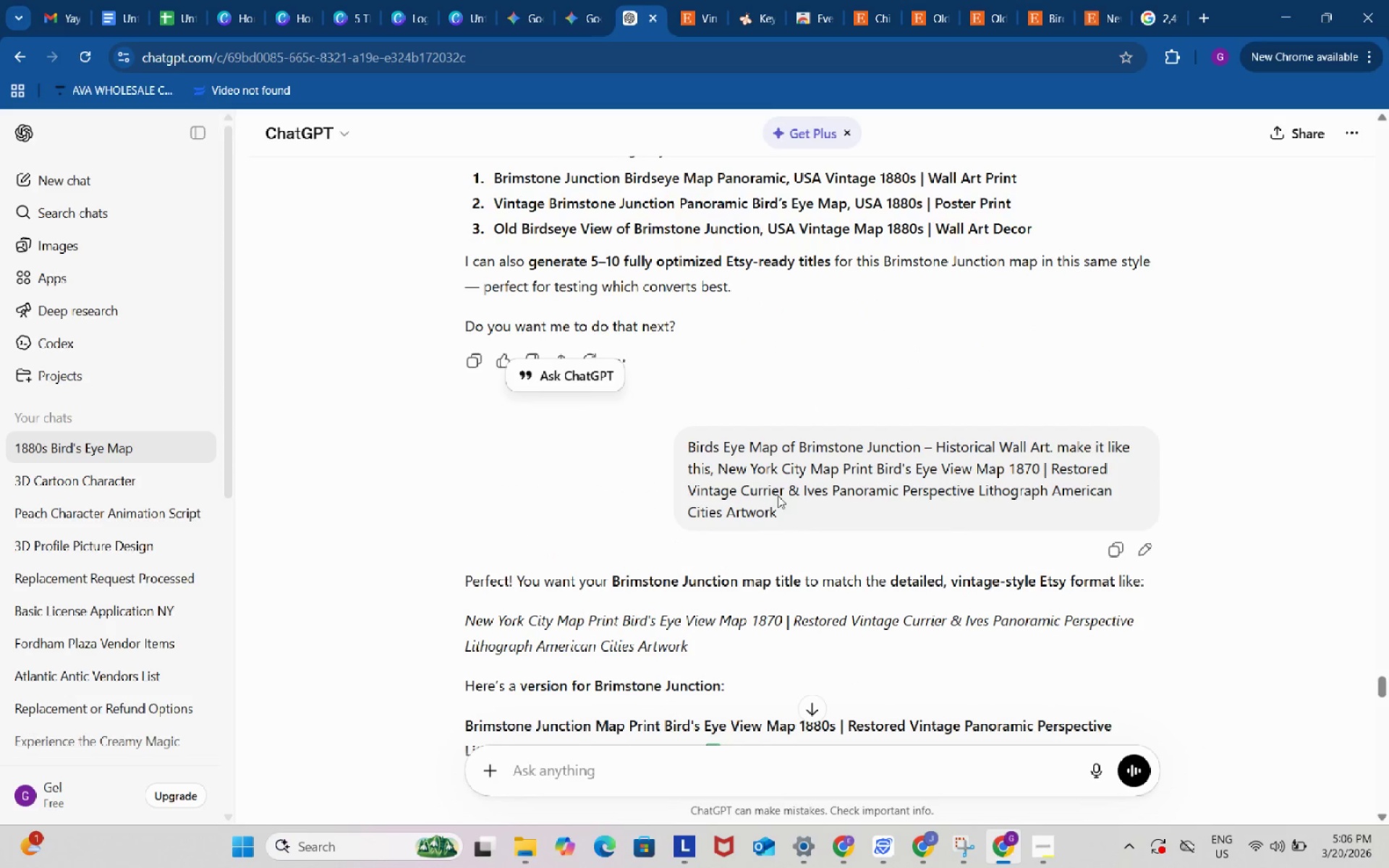 
left_click_drag(start_coordinate=[690, 448], to_coordinate=[920, 448])
 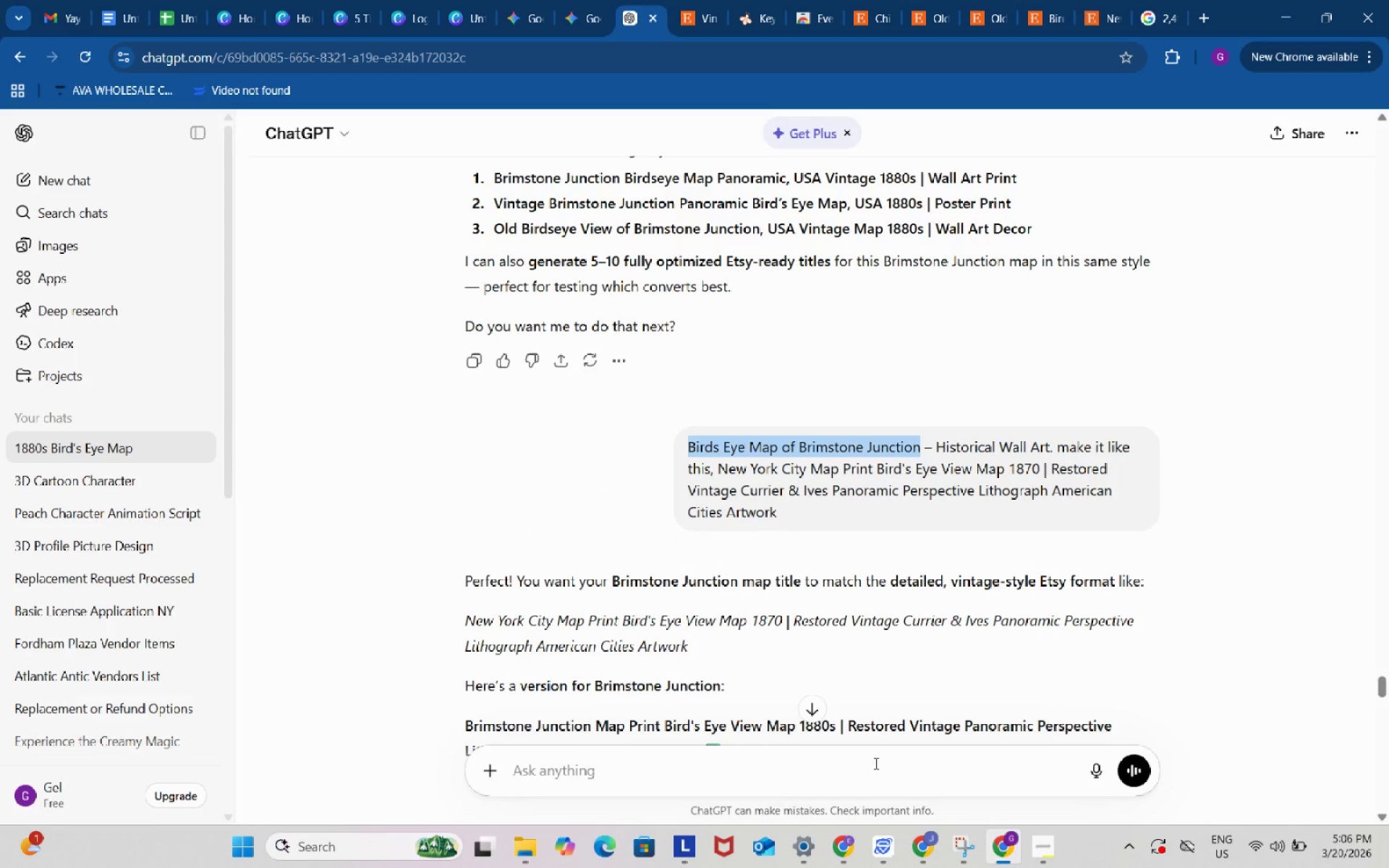 
key(Control+ControlLeft)
 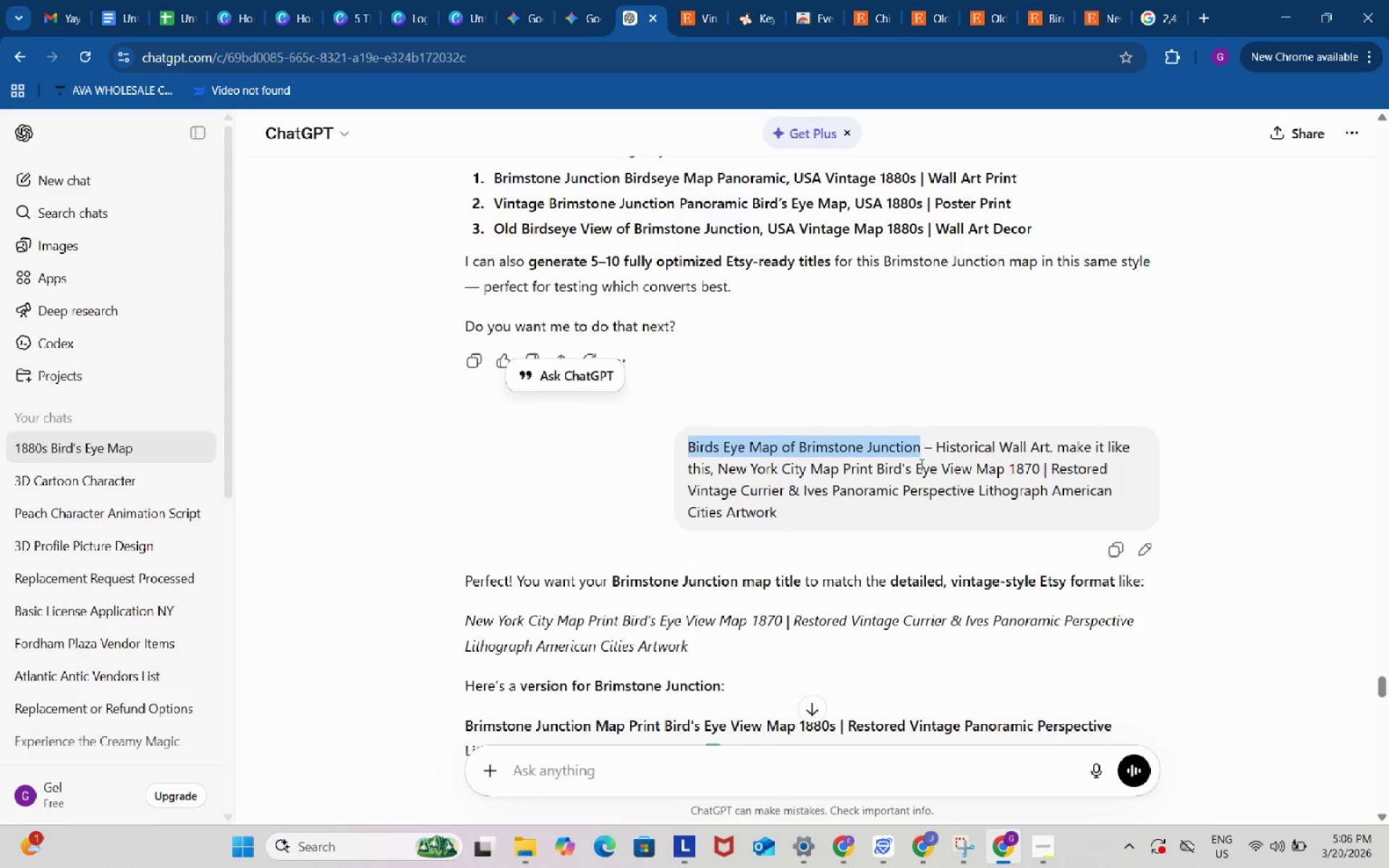 
key(Control+C)
 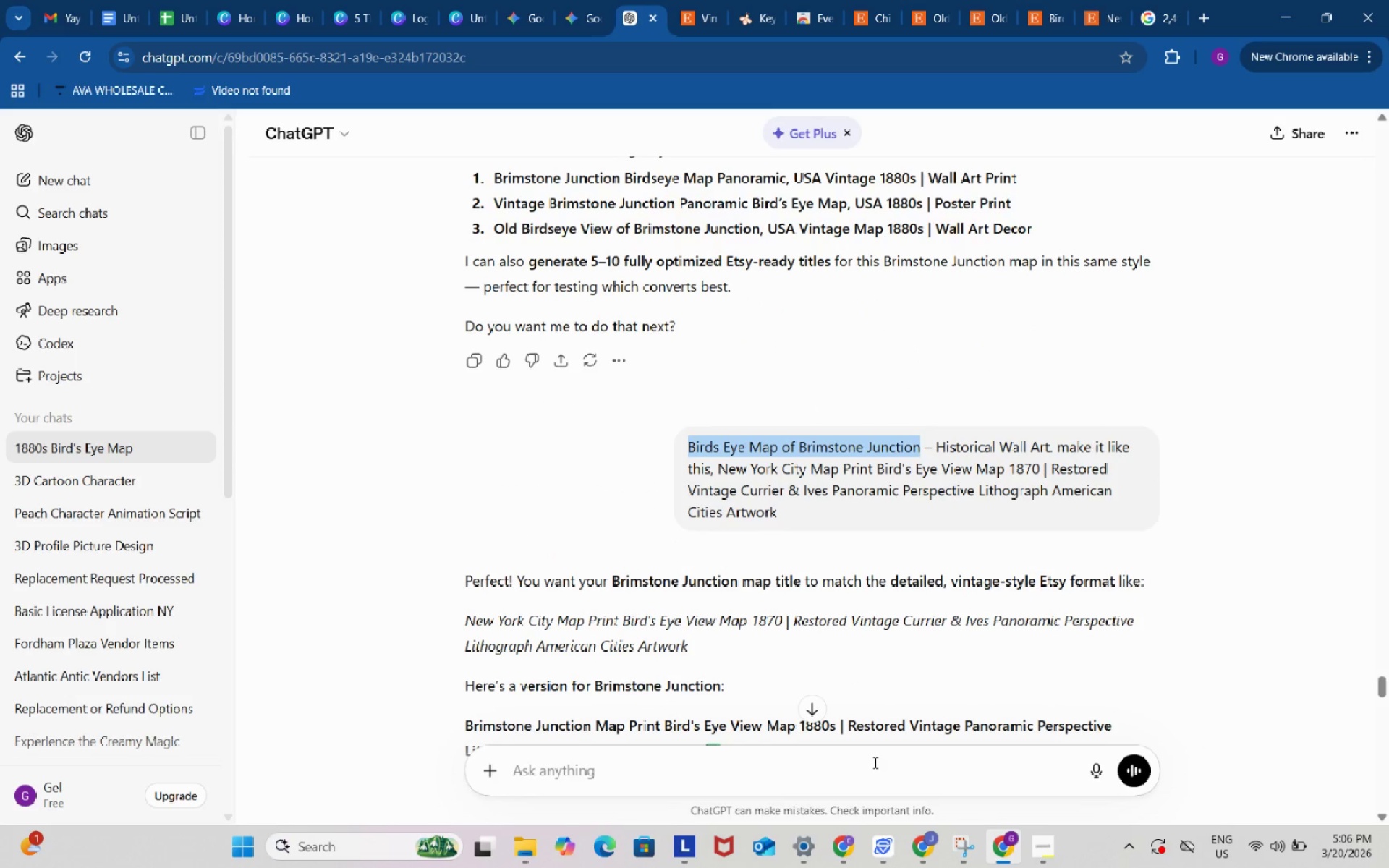 
left_click([875, 763])
 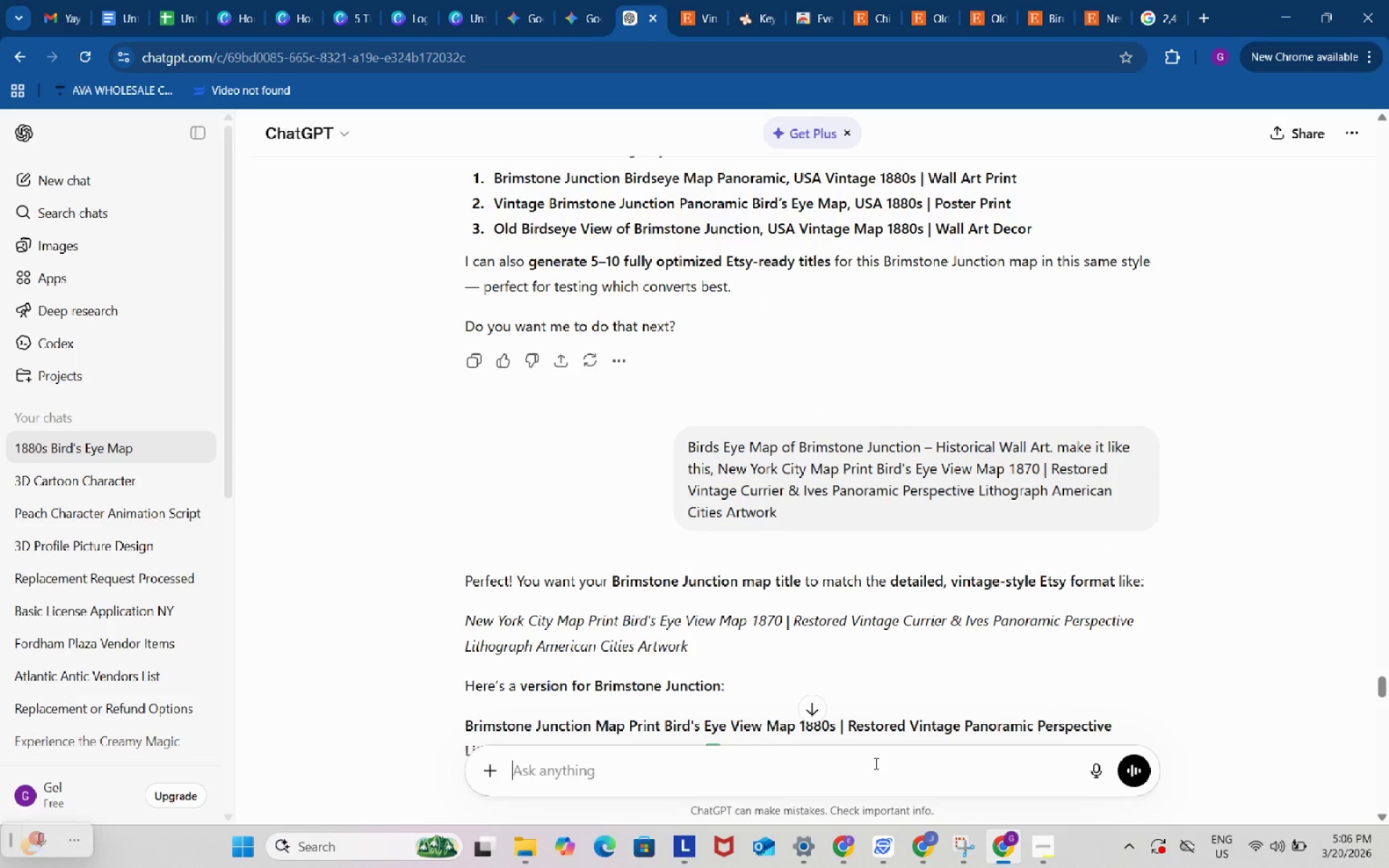 
key(Control+ControlLeft)
 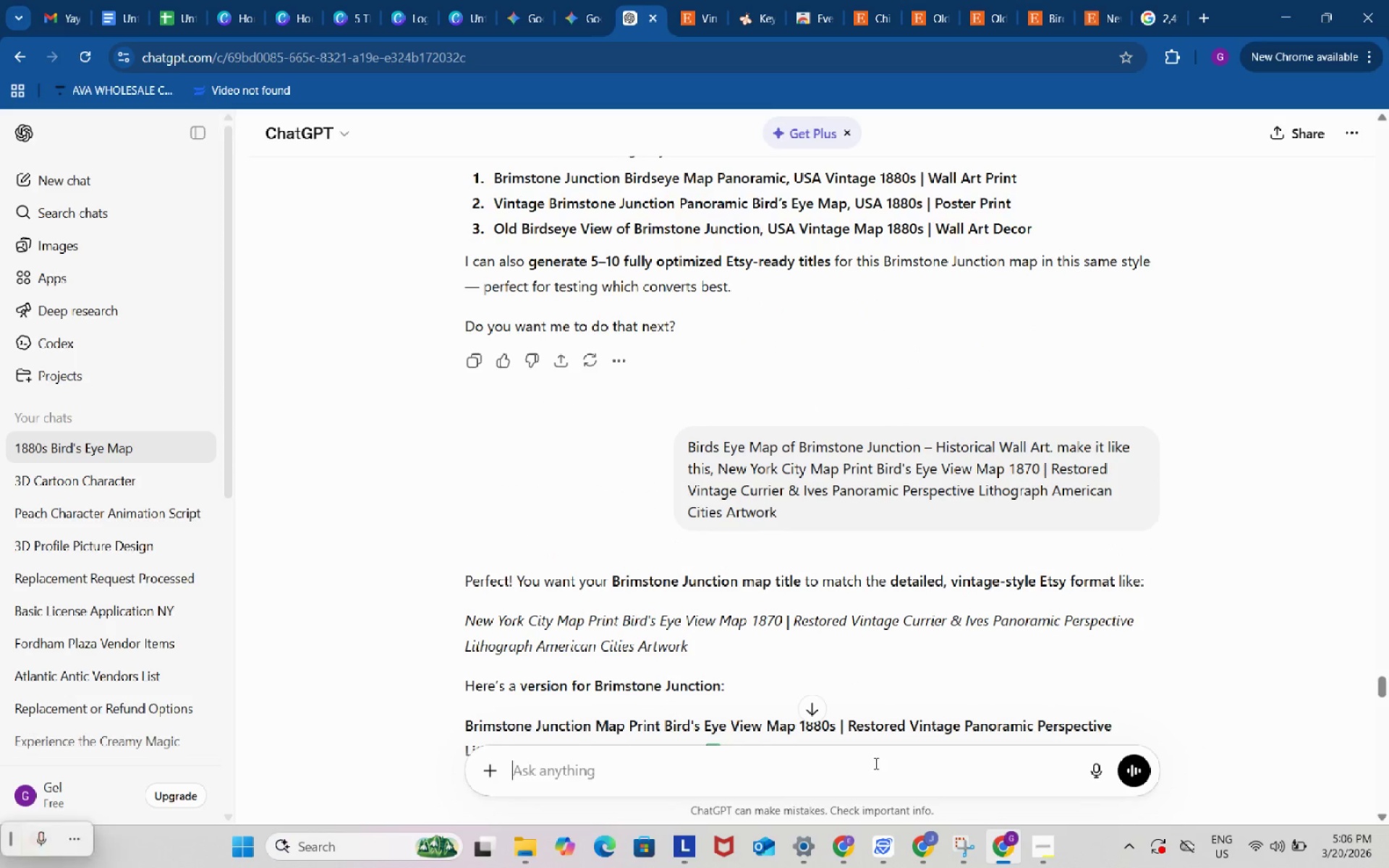 
key(Control+V)
 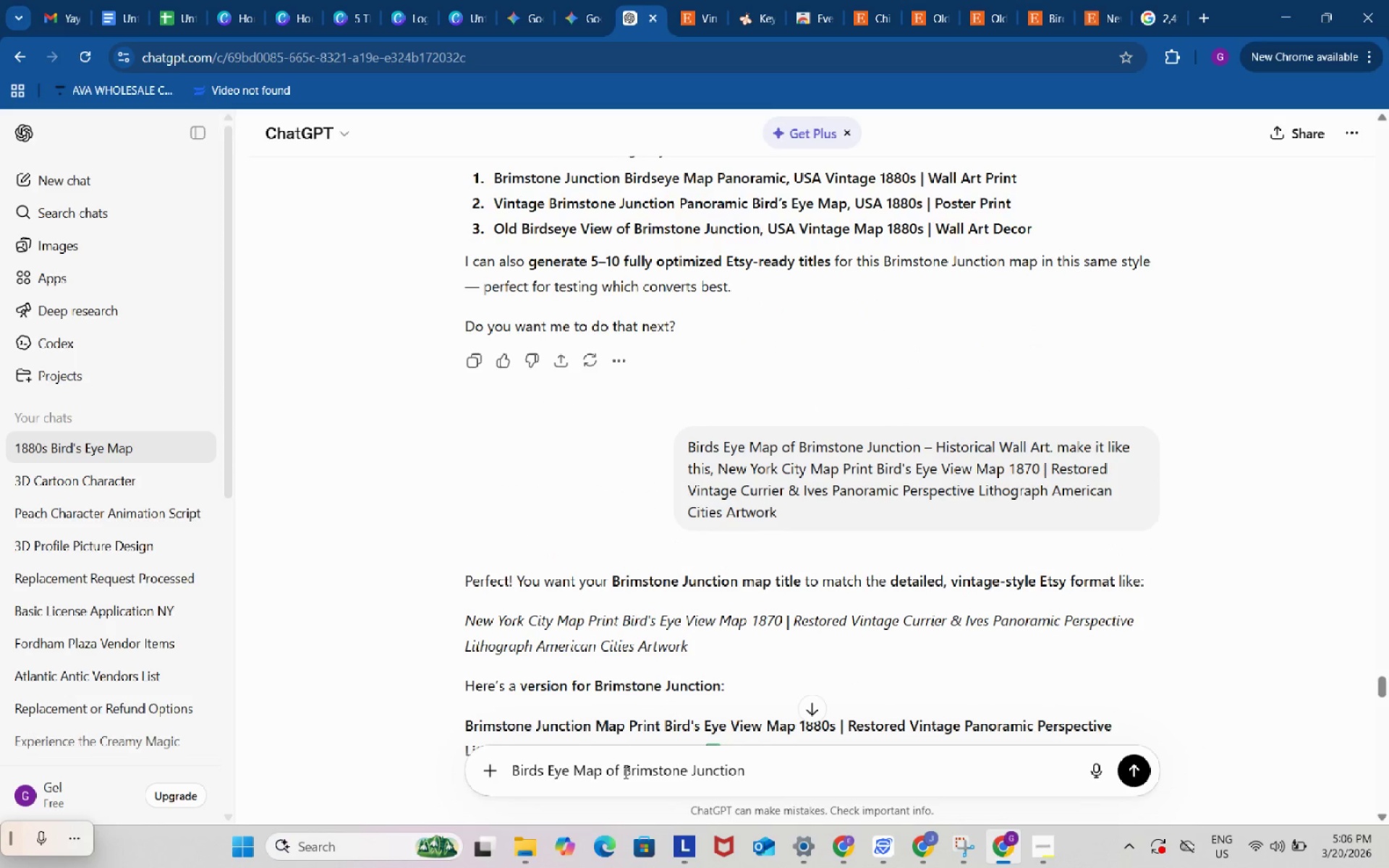 
left_click_drag(start_coordinate=[625, 773], to_coordinate=[794, 772])
 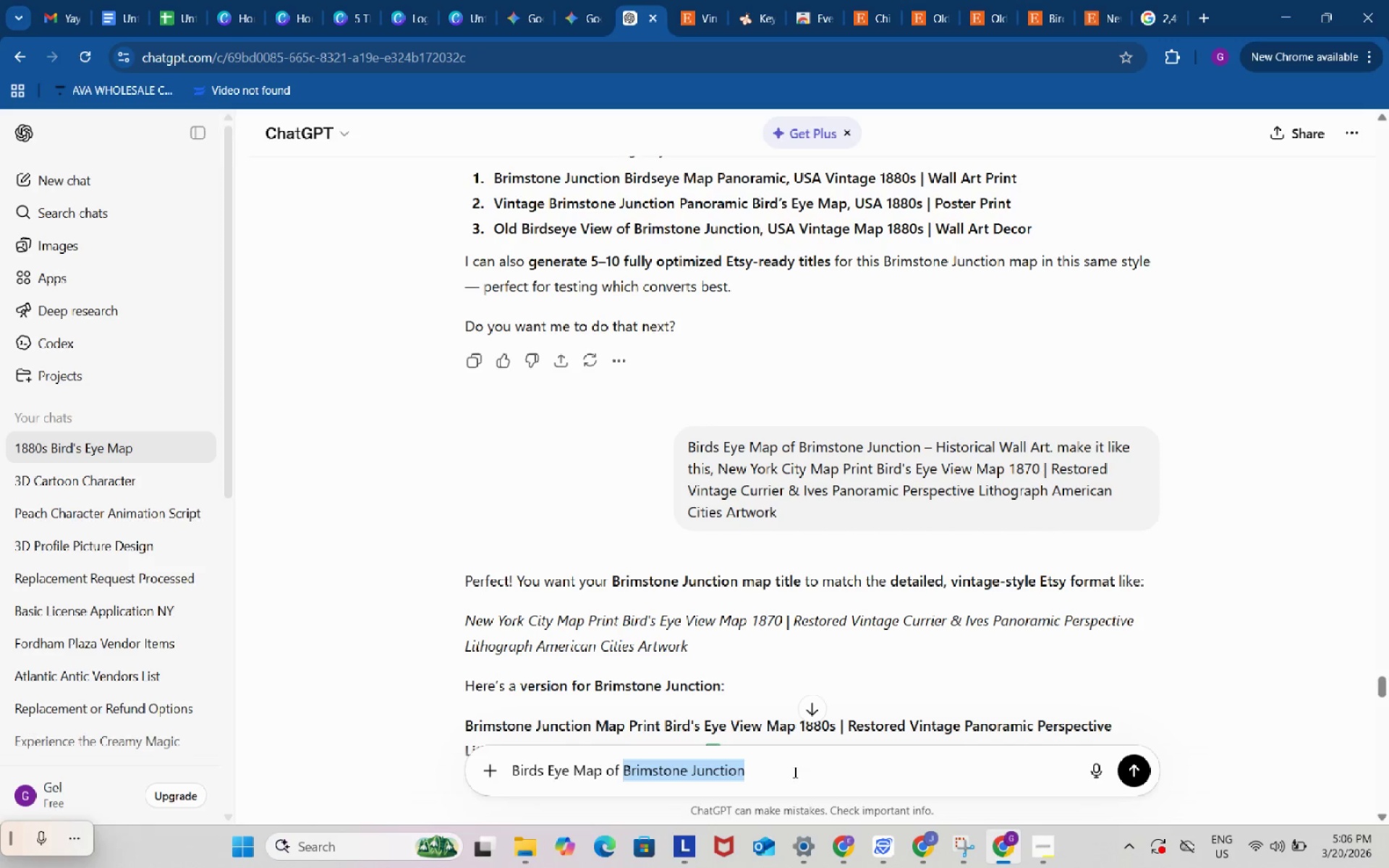 
type(Mill Port PA)
 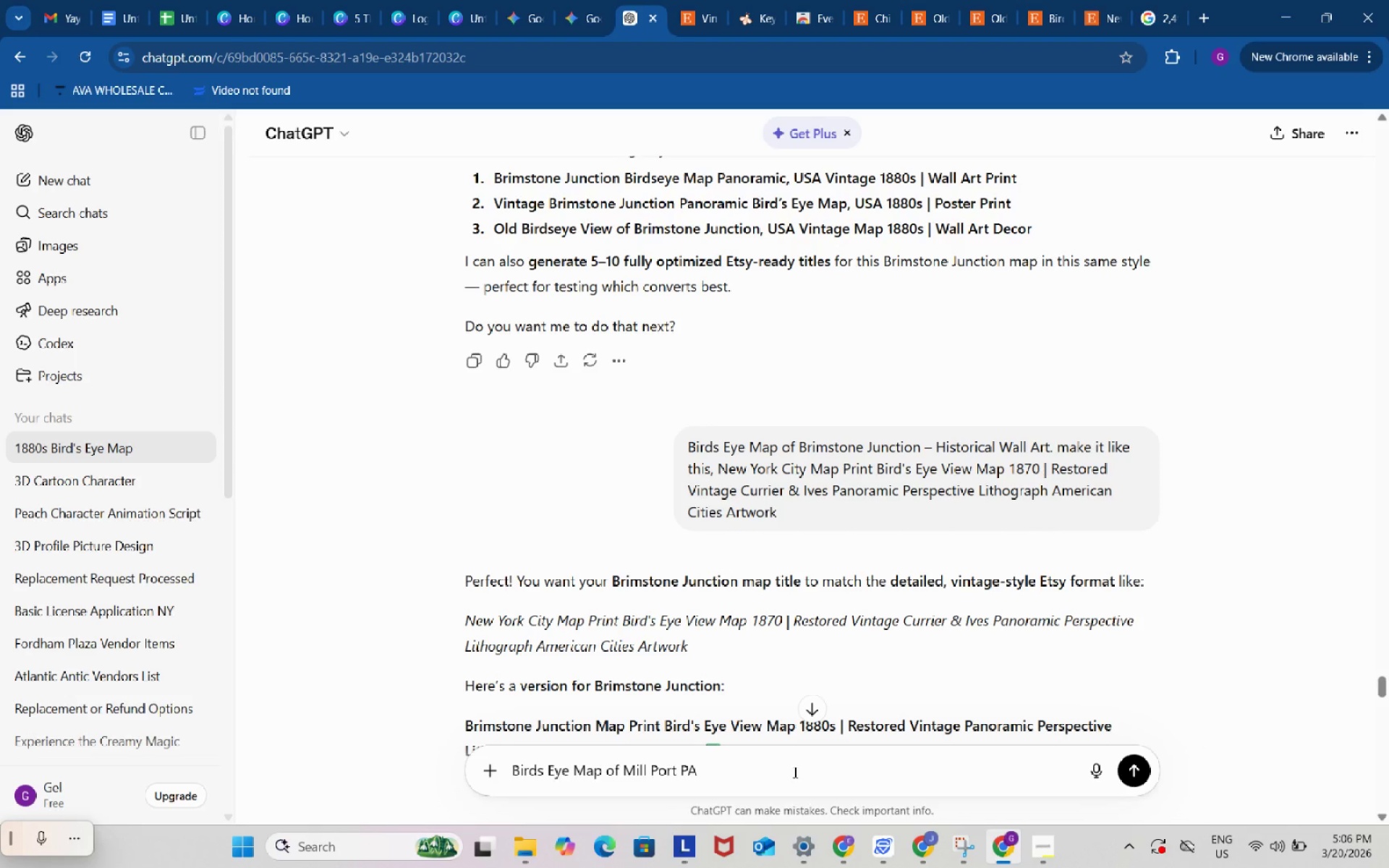 
left_click([985, 4])
 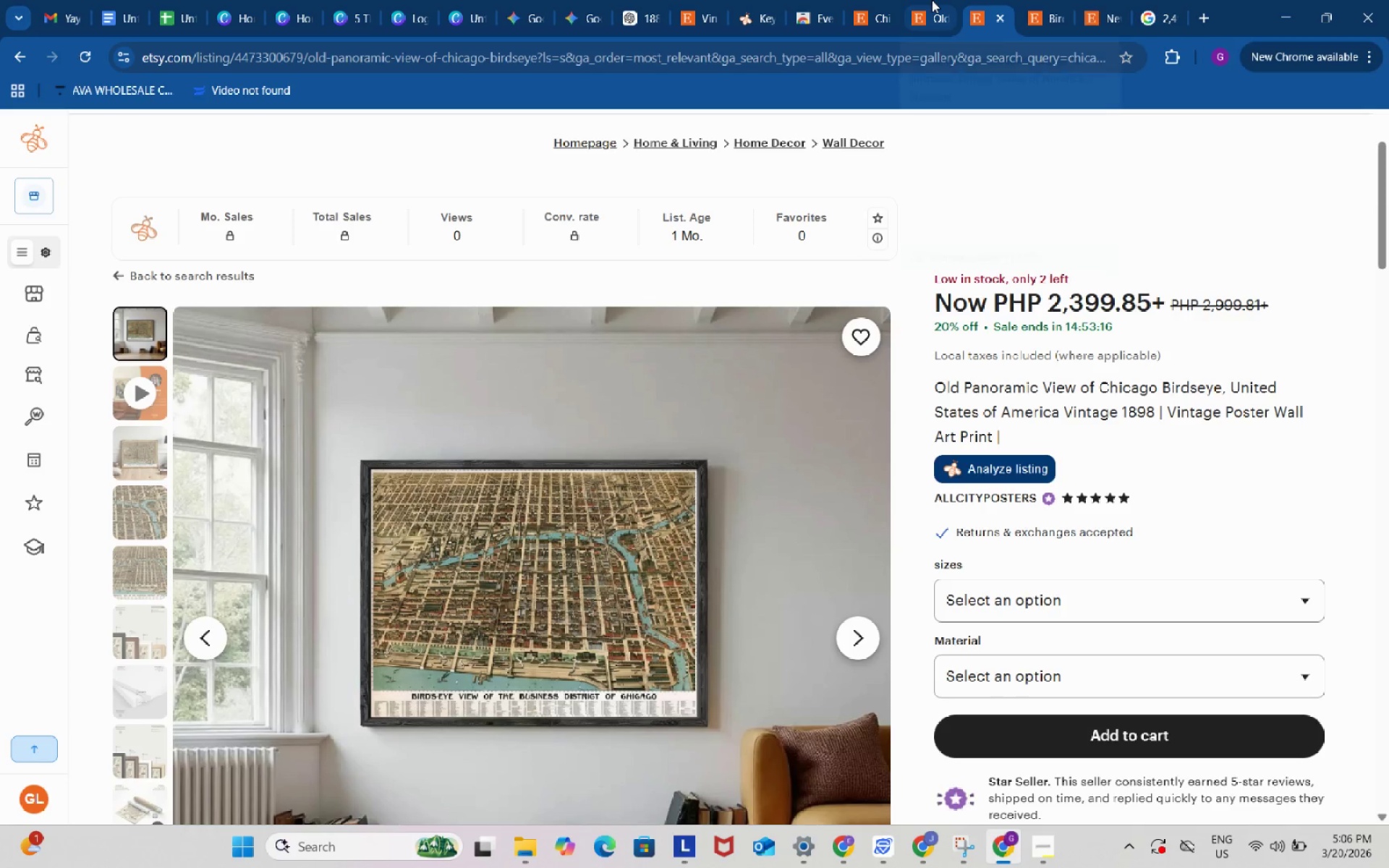 
left_click([932, 0])
 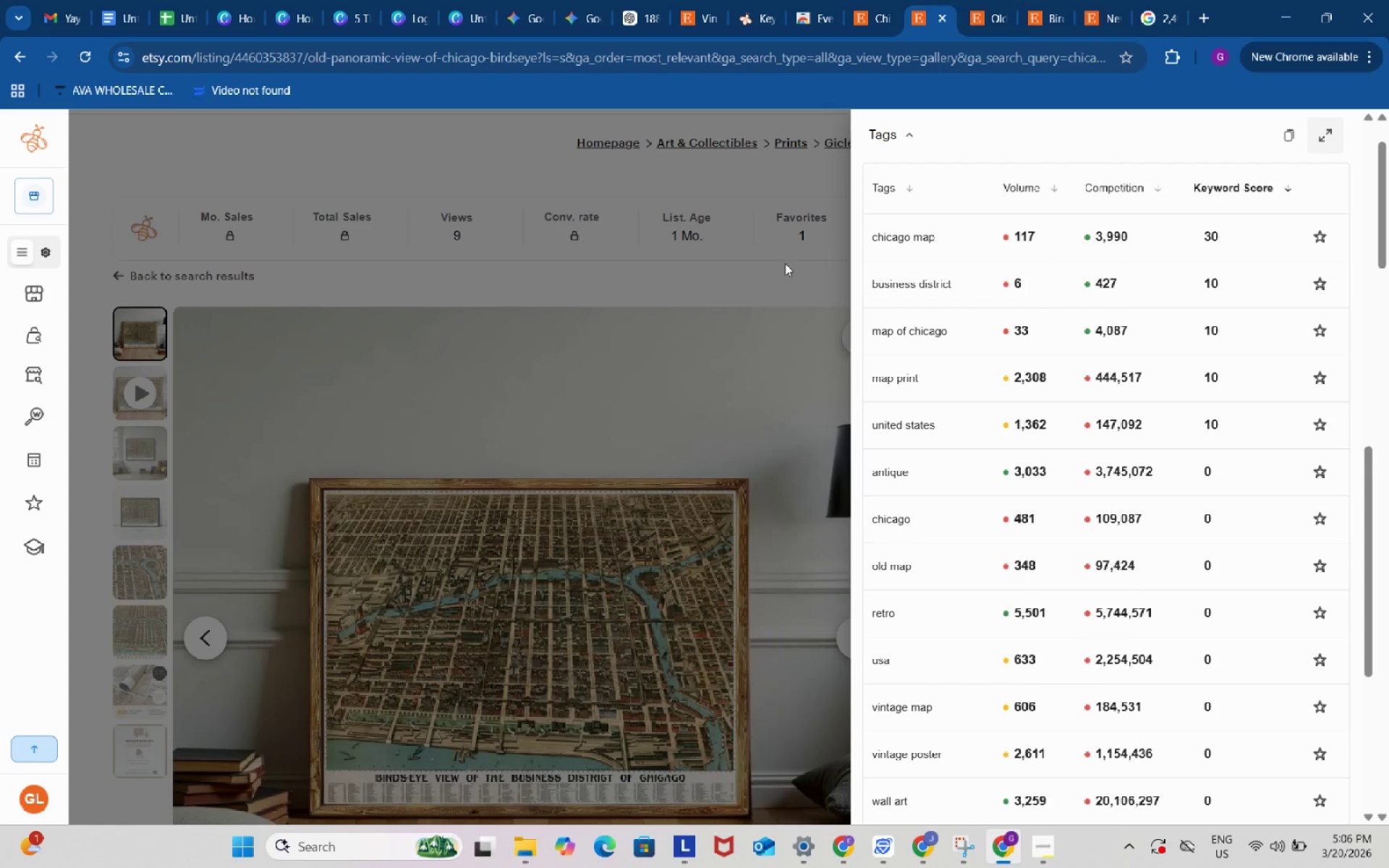 
left_click([778, 276])
 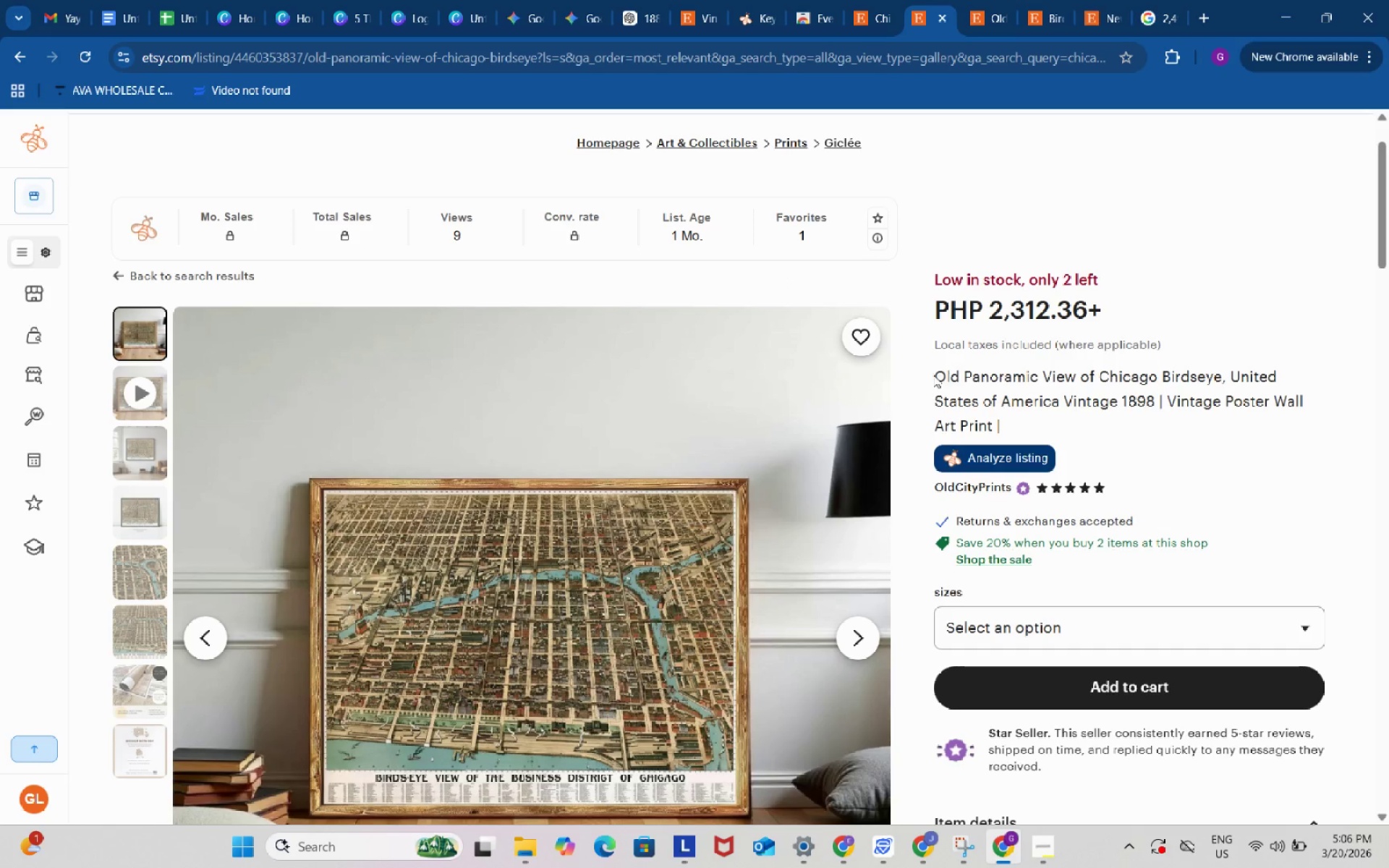 
left_click([958, 383])
 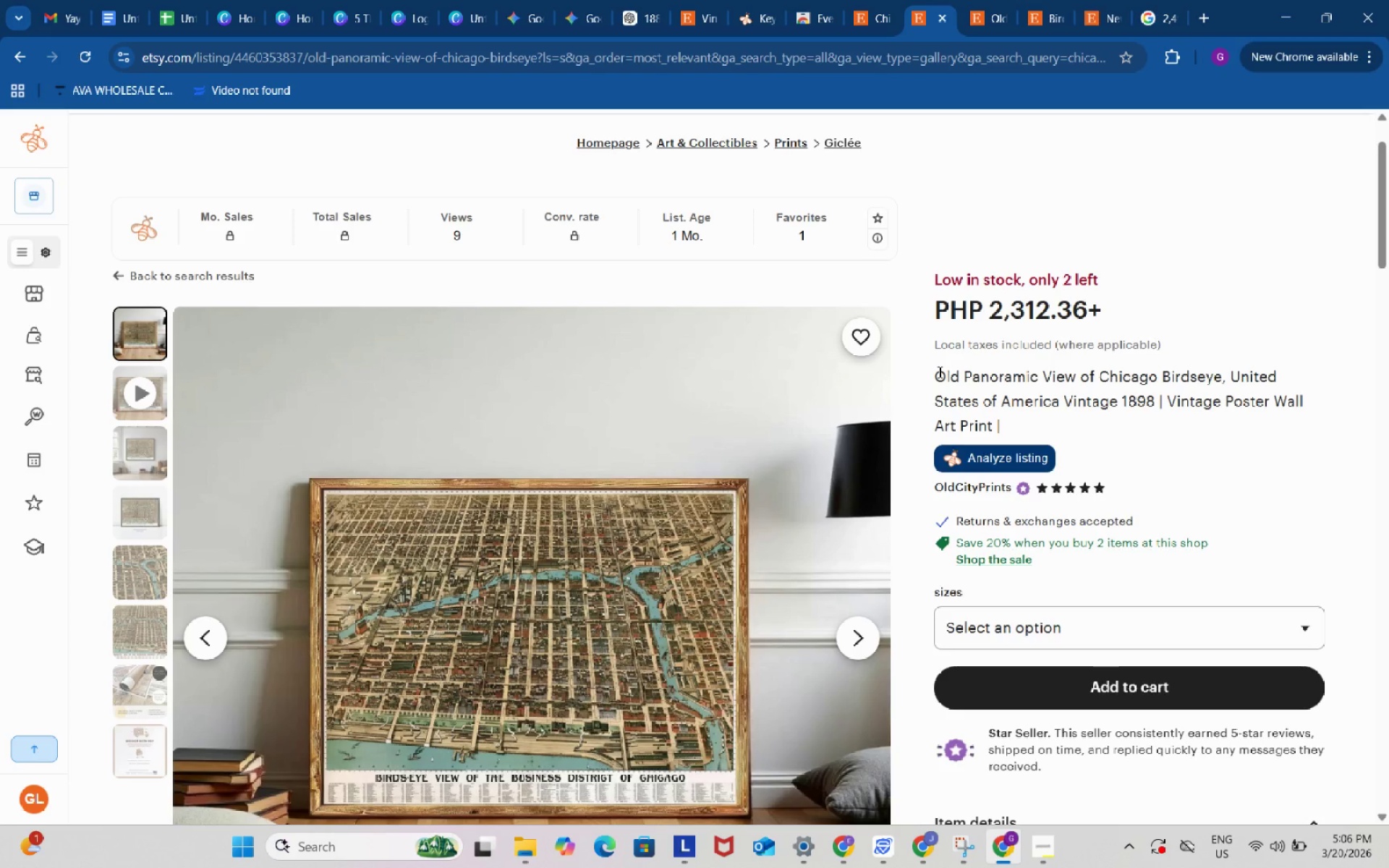 
left_click_drag(start_coordinate=[938, 372], to_coordinate=[991, 420])
 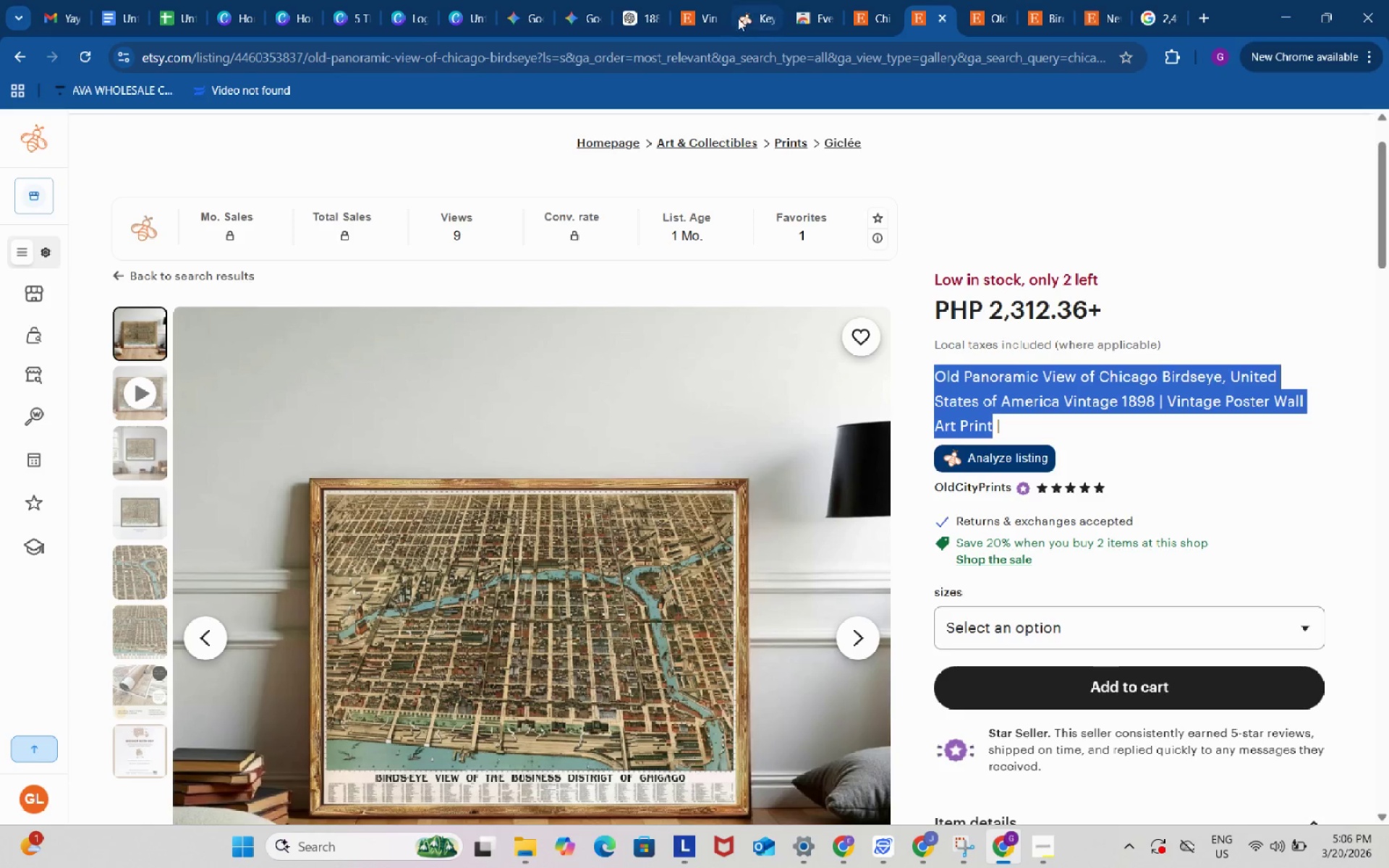 
key(Control+ControlLeft)
 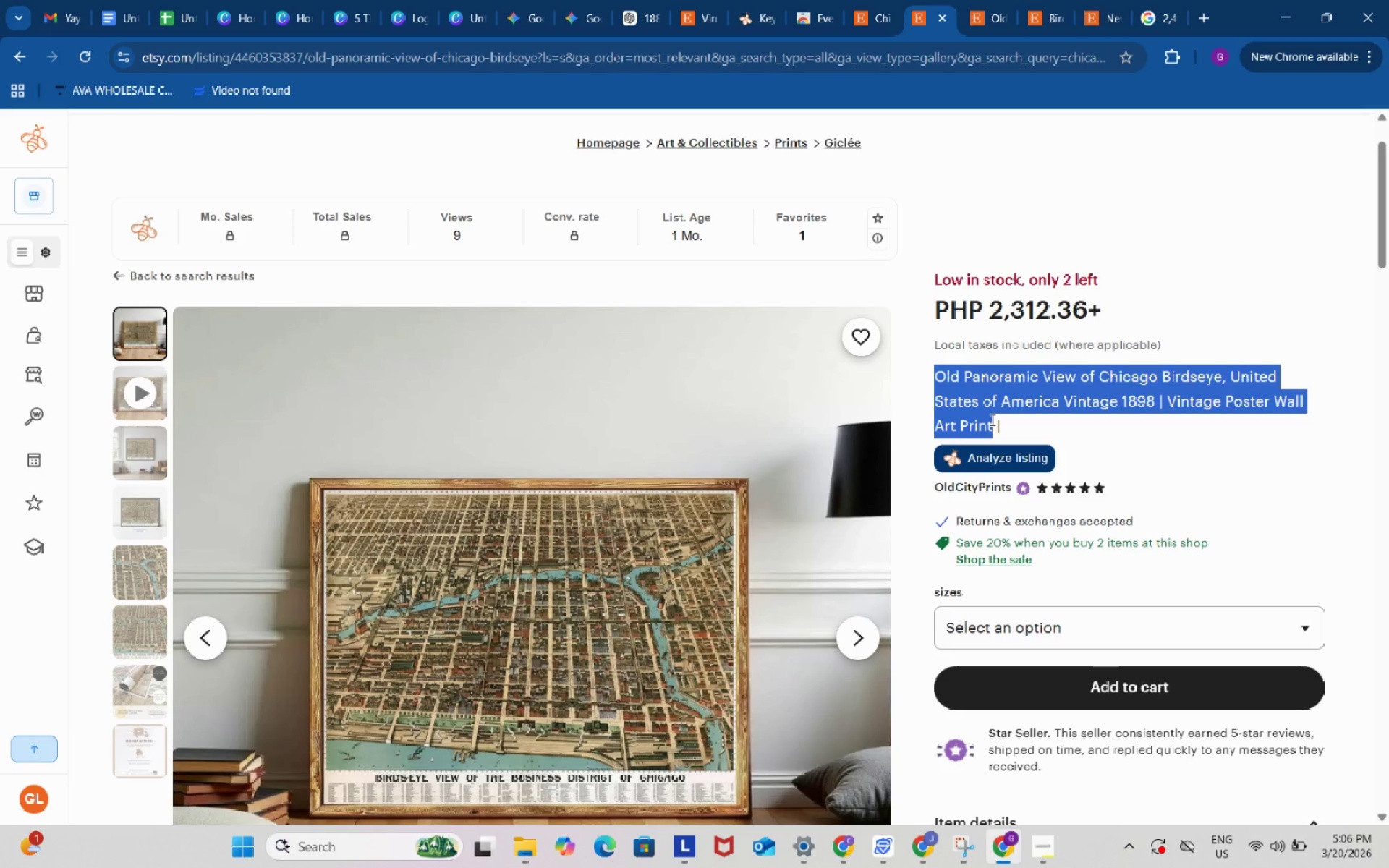 
key(Control+C)
 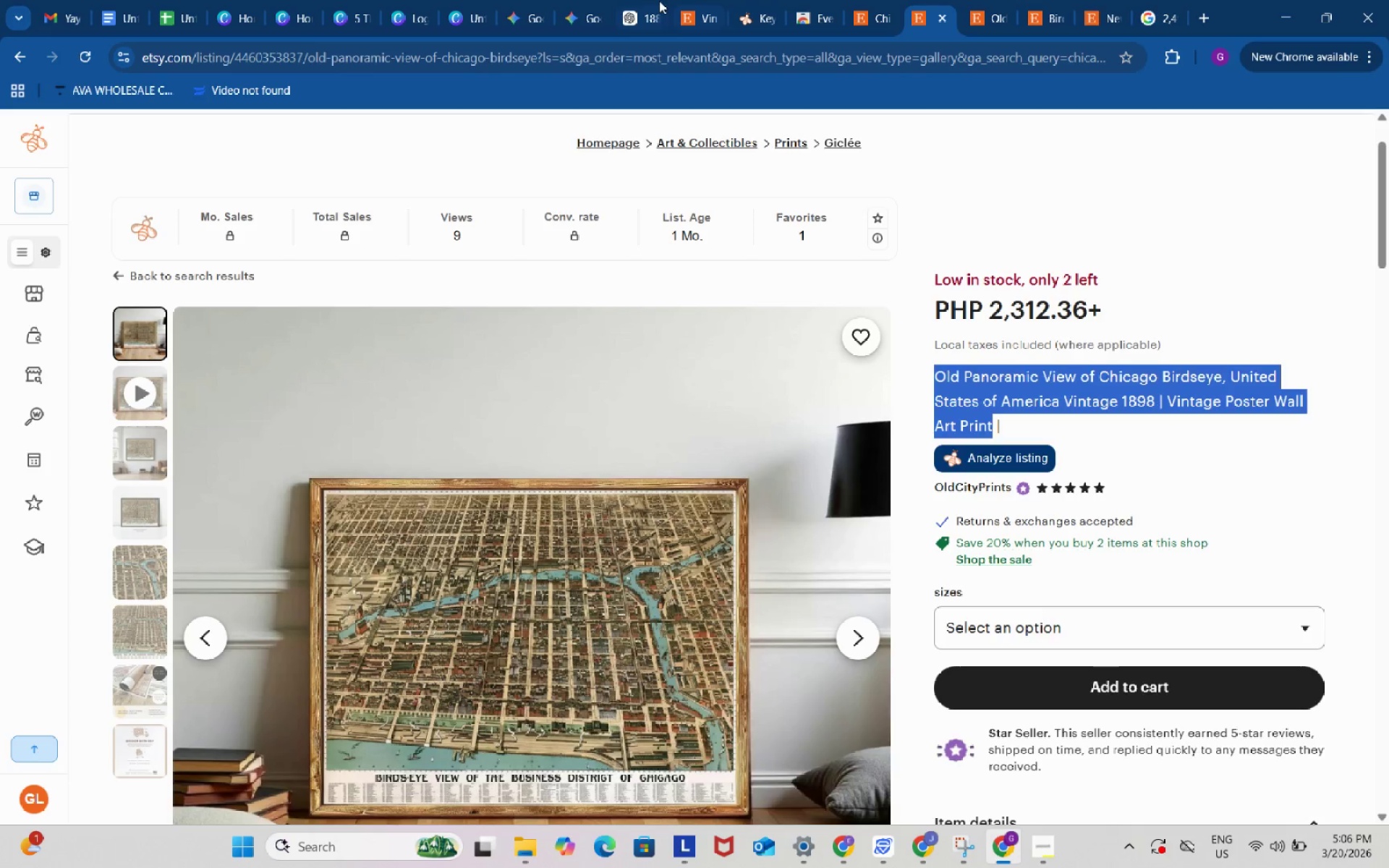 
left_click([650, 0])
 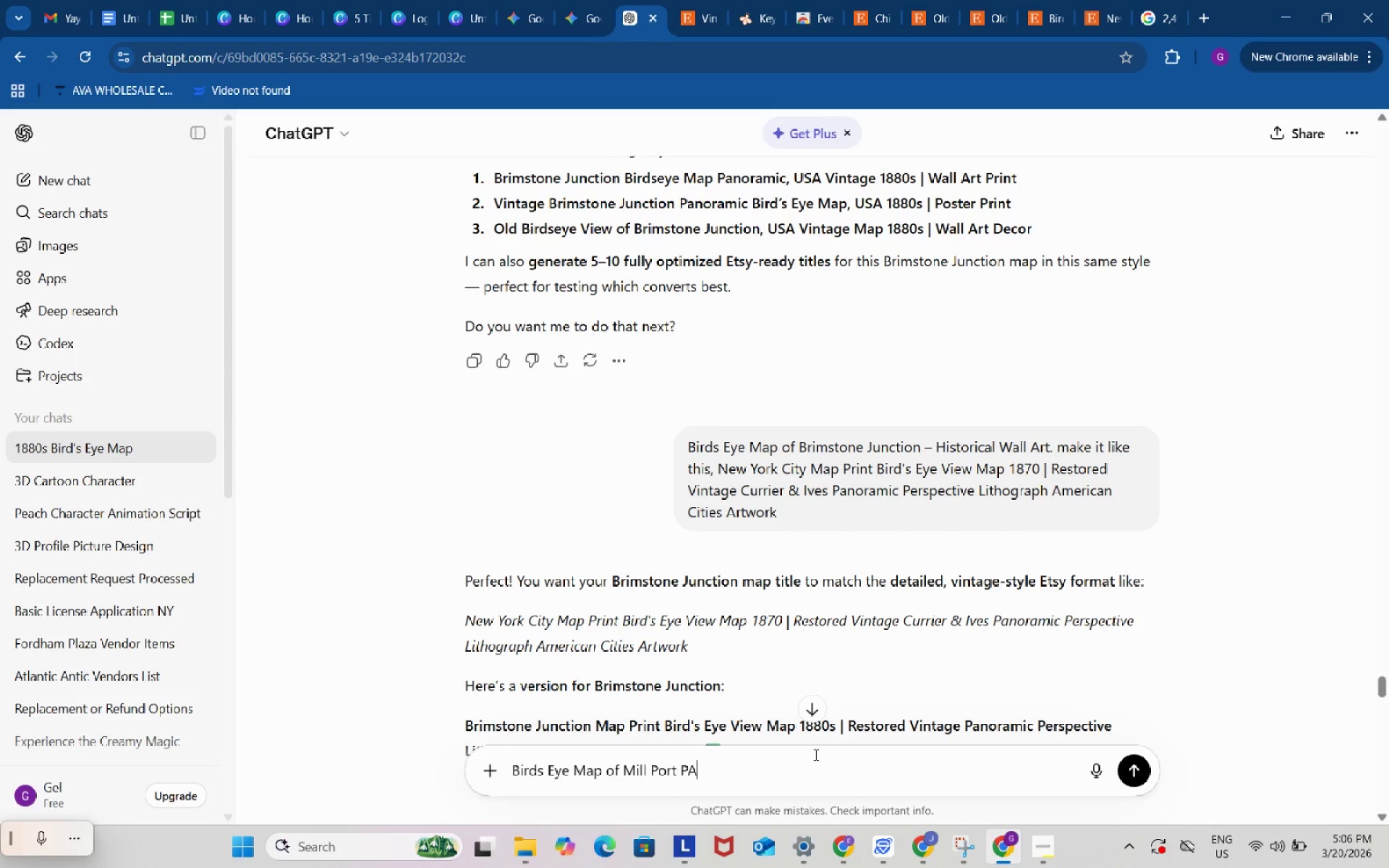 
key(Period)
 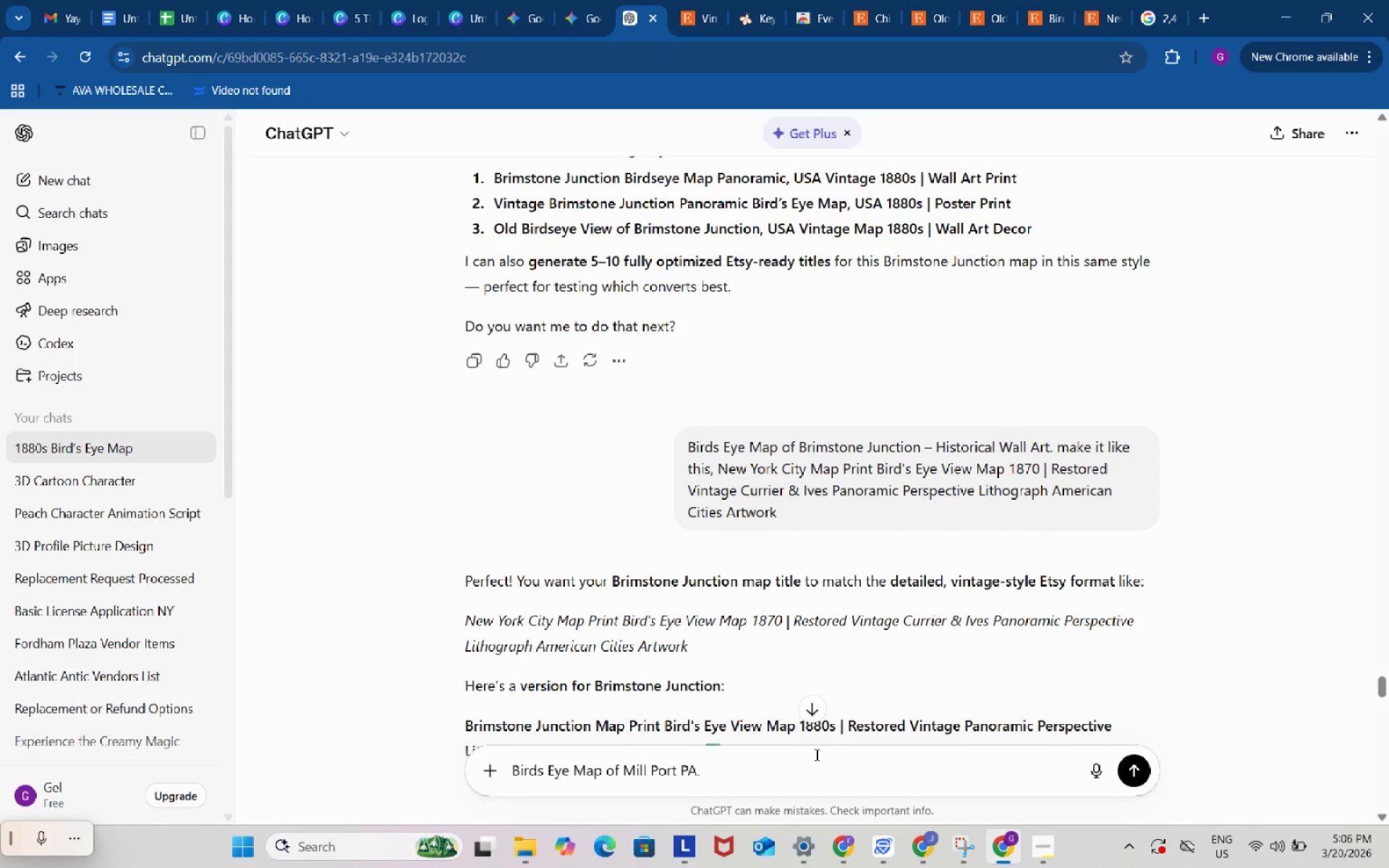 
key(Control+ControlLeft)
 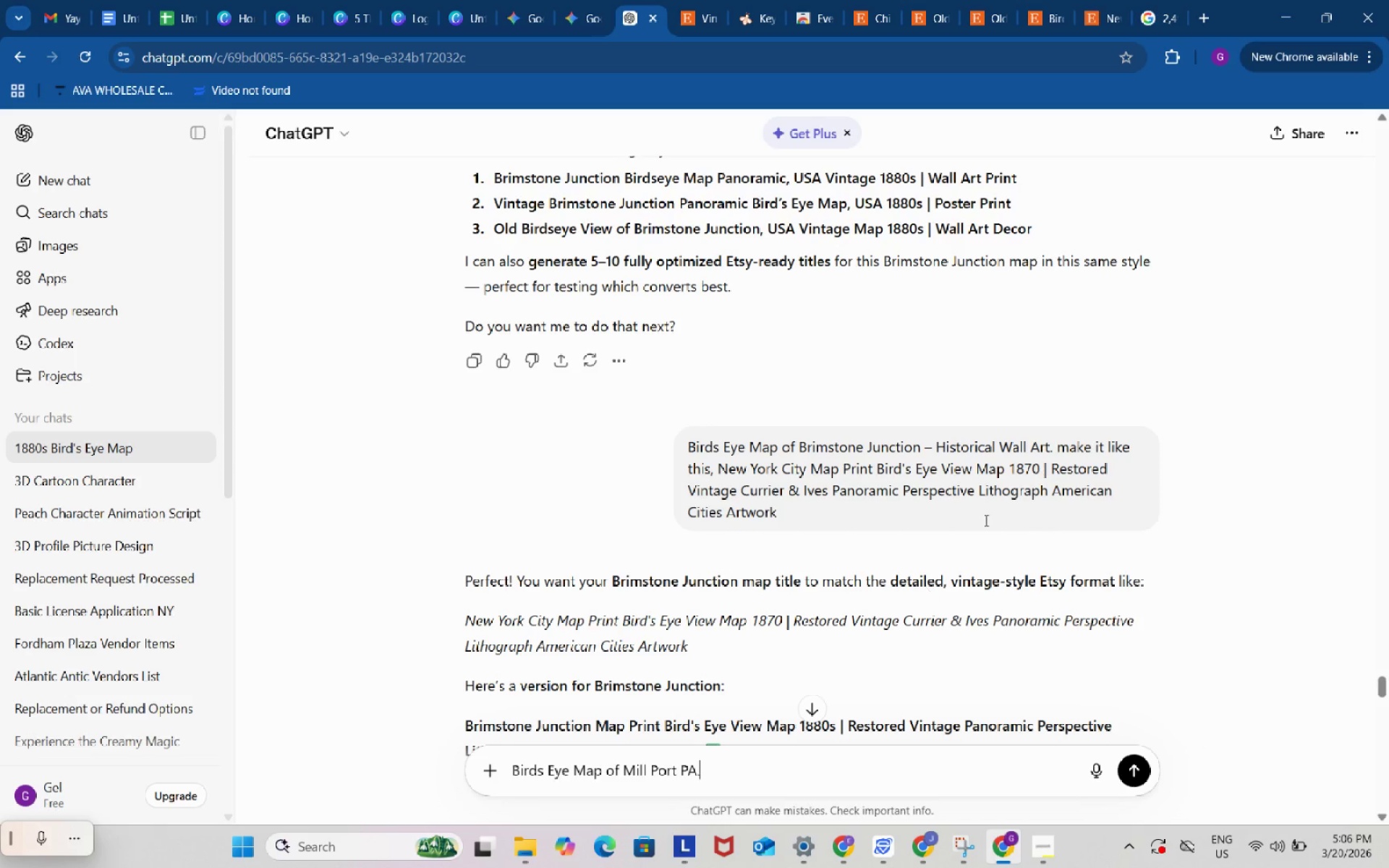 
key(Control+V)
 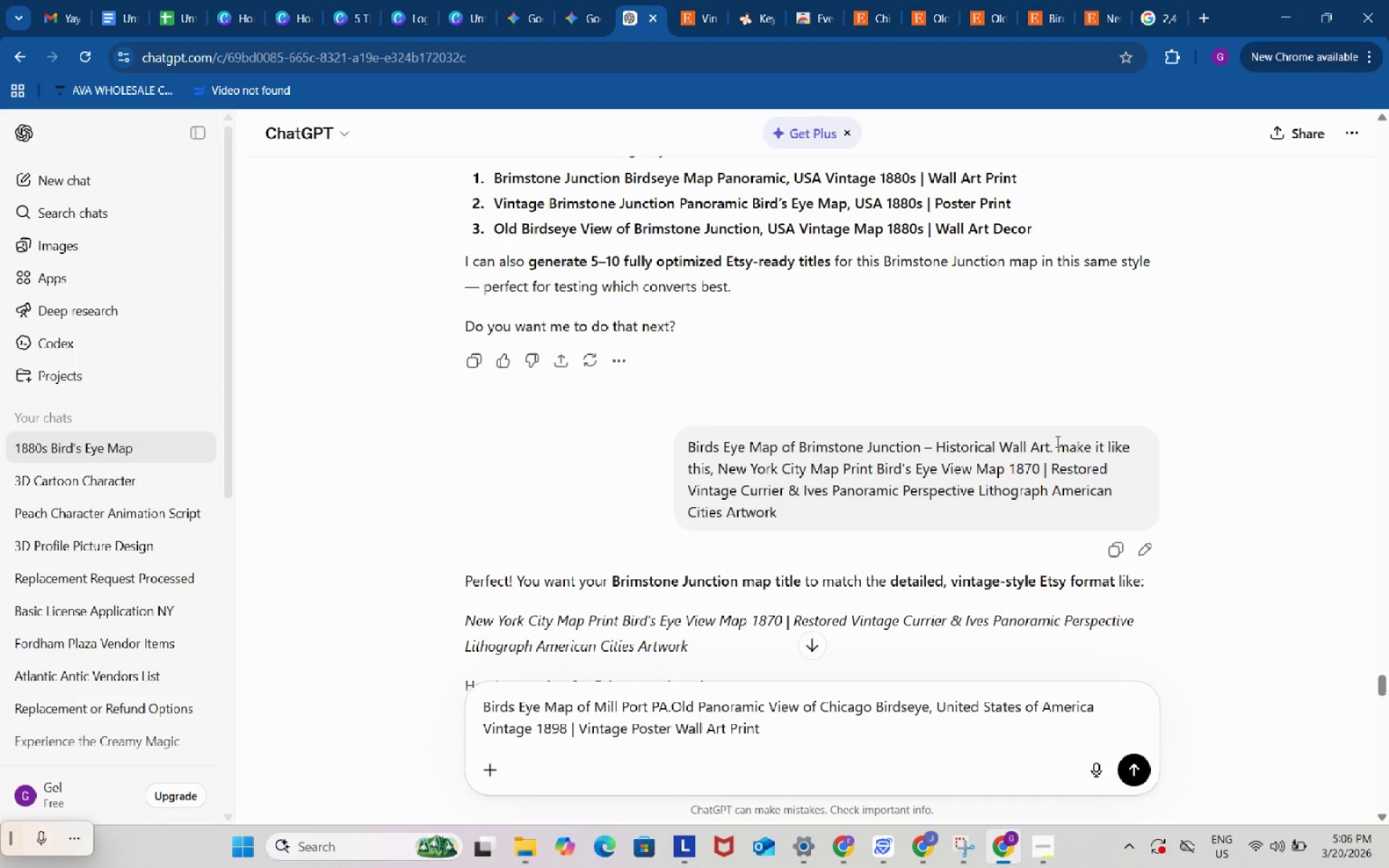 
left_click_drag(start_coordinate=[1056, 441], to_coordinate=[710, 469])
 